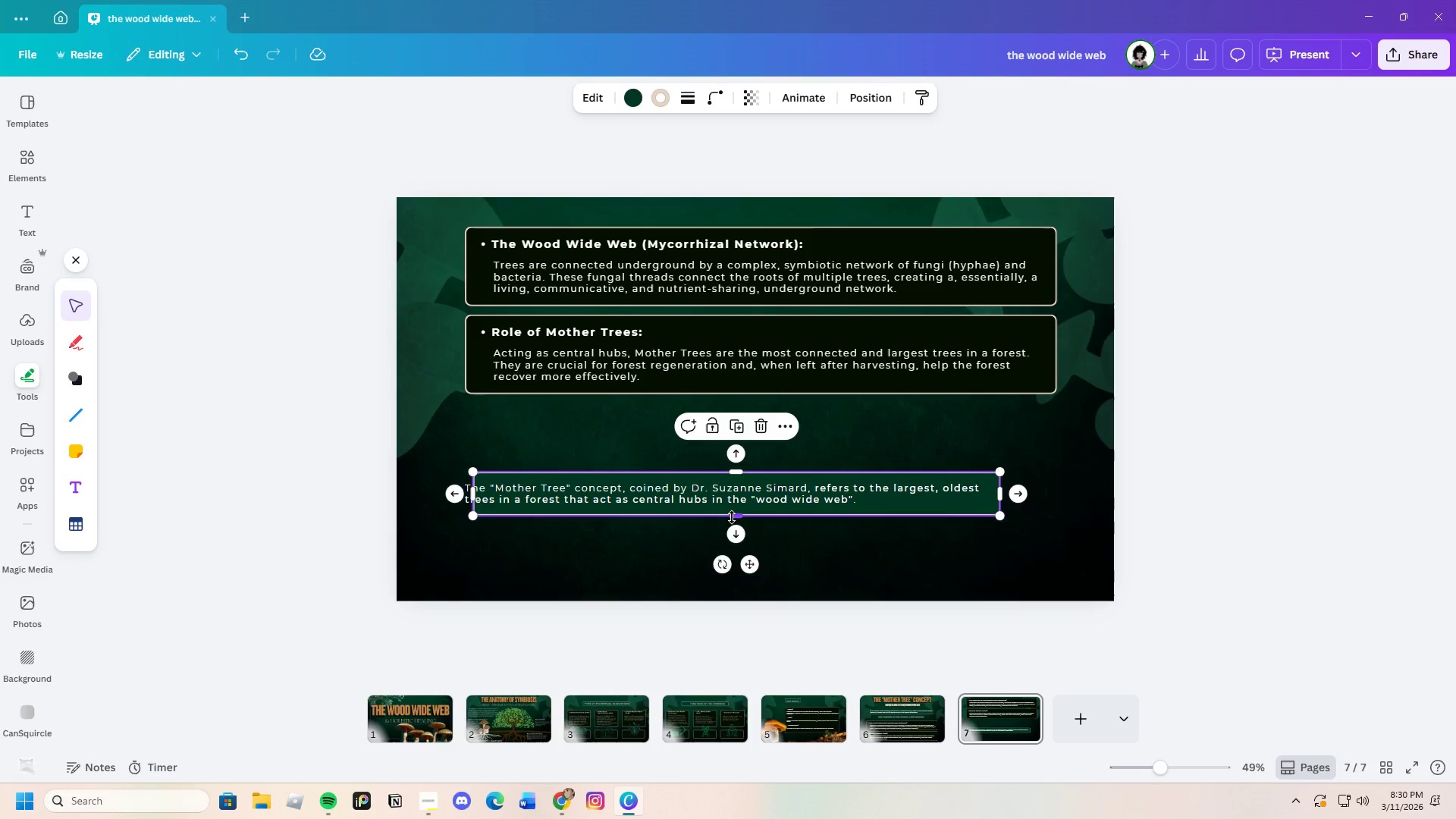 
left_click_drag(start_coordinate=[732, 517], to_coordinate=[727, 563])
 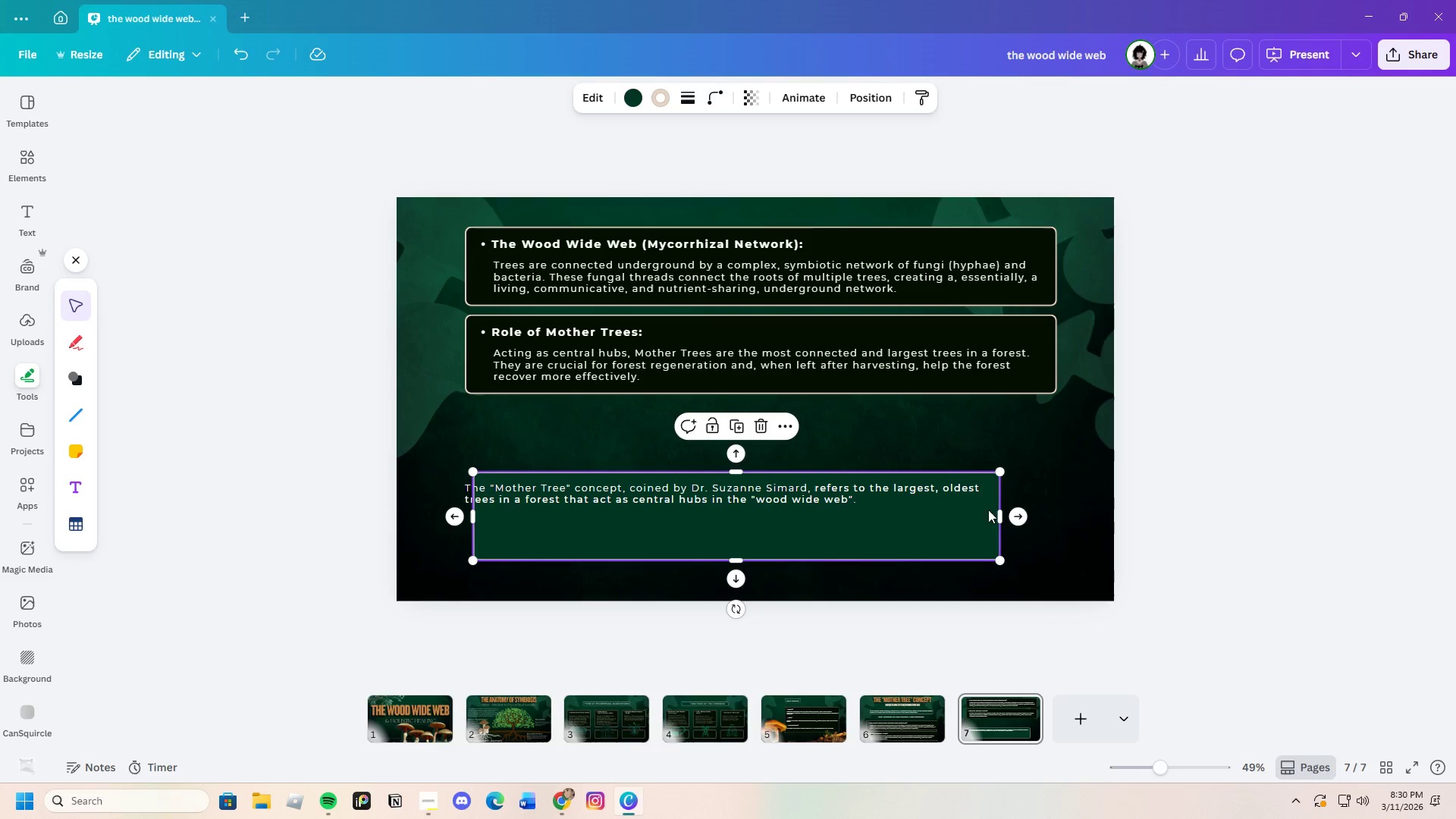 
left_click([839, 487])
 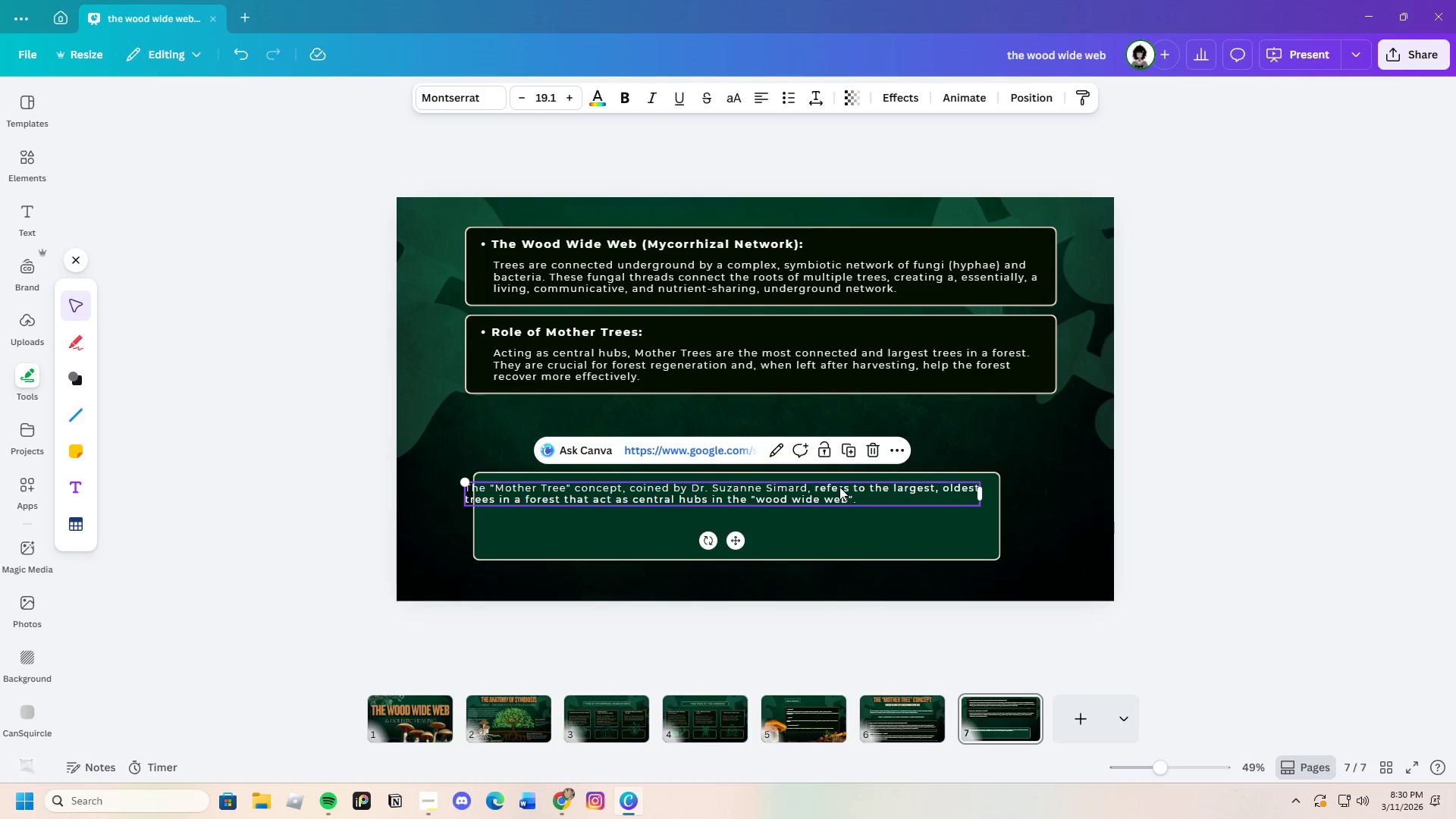 
left_click_drag(start_coordinate=[839, 487], to_coordinate=[863, 495])
 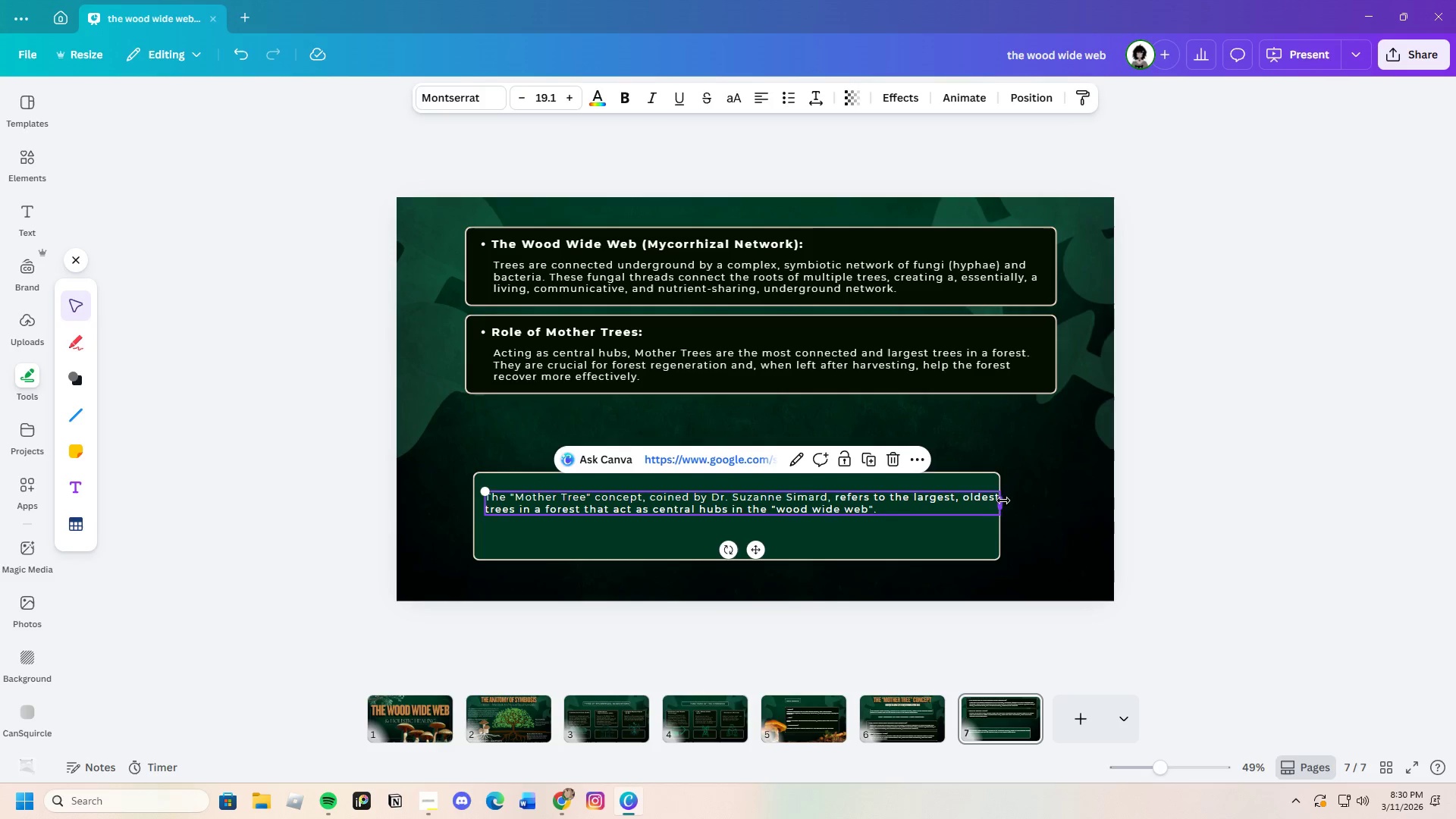 
left_click_drag(start_coordinate=[1003, 501], to_coordinate=[969, 504])
 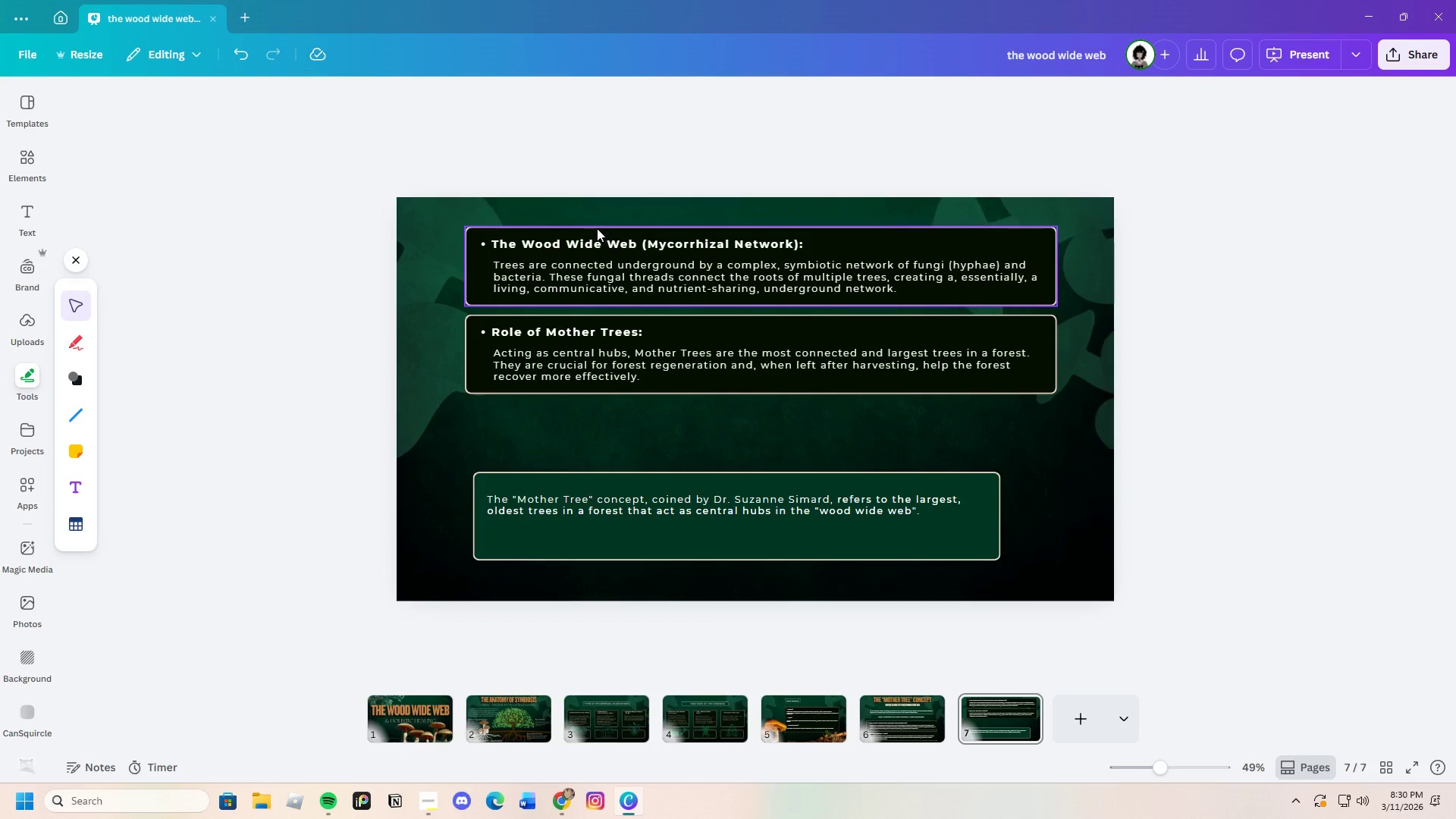 
left_click_drag(start_coordinate=[592, 214], to_coordinate=[697, 374])
 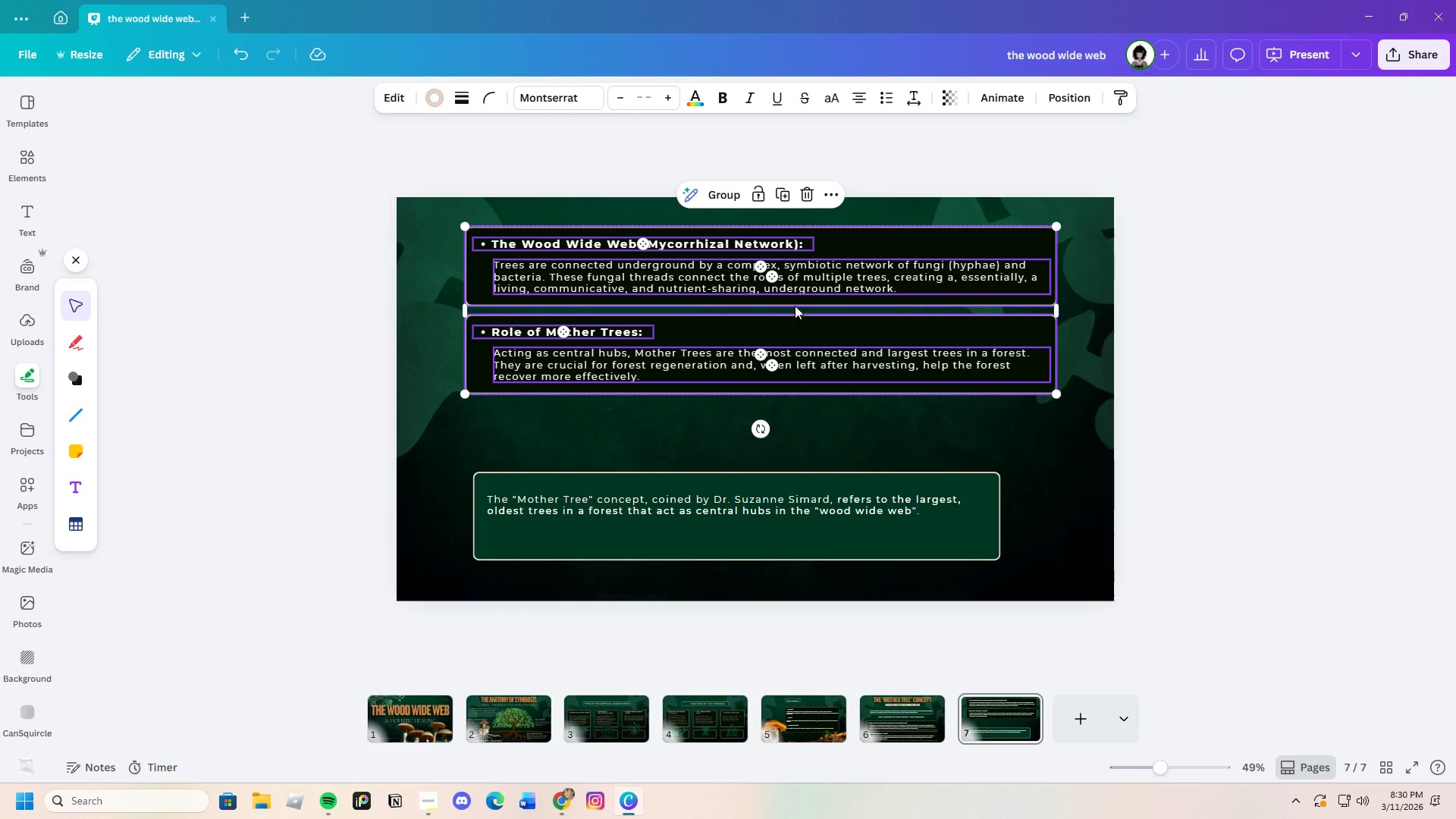 
left_click_drag(start_coordinate=[795, 306], to_coordinate=[793, 351])
 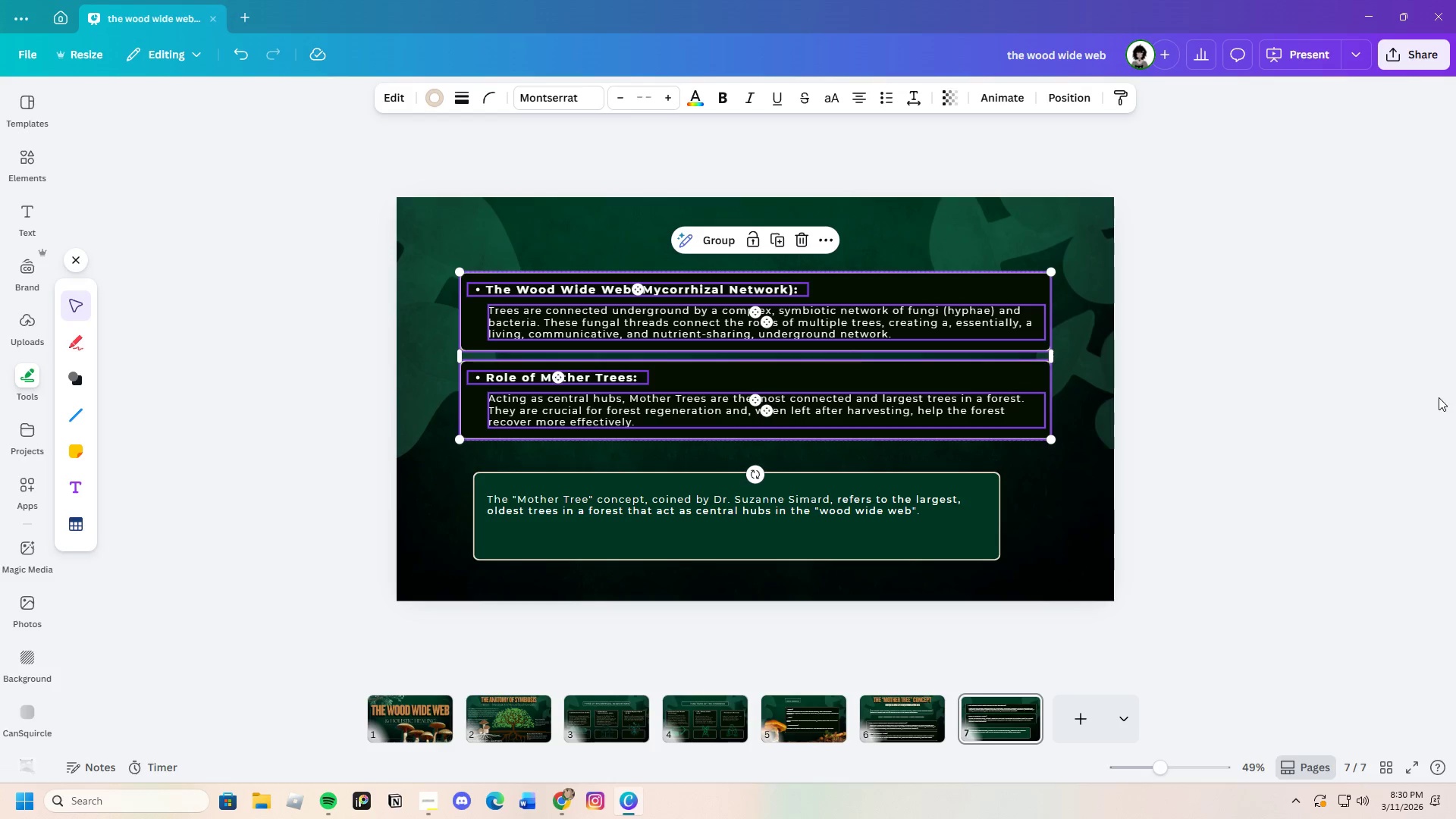 
left_click([1439, 397])
 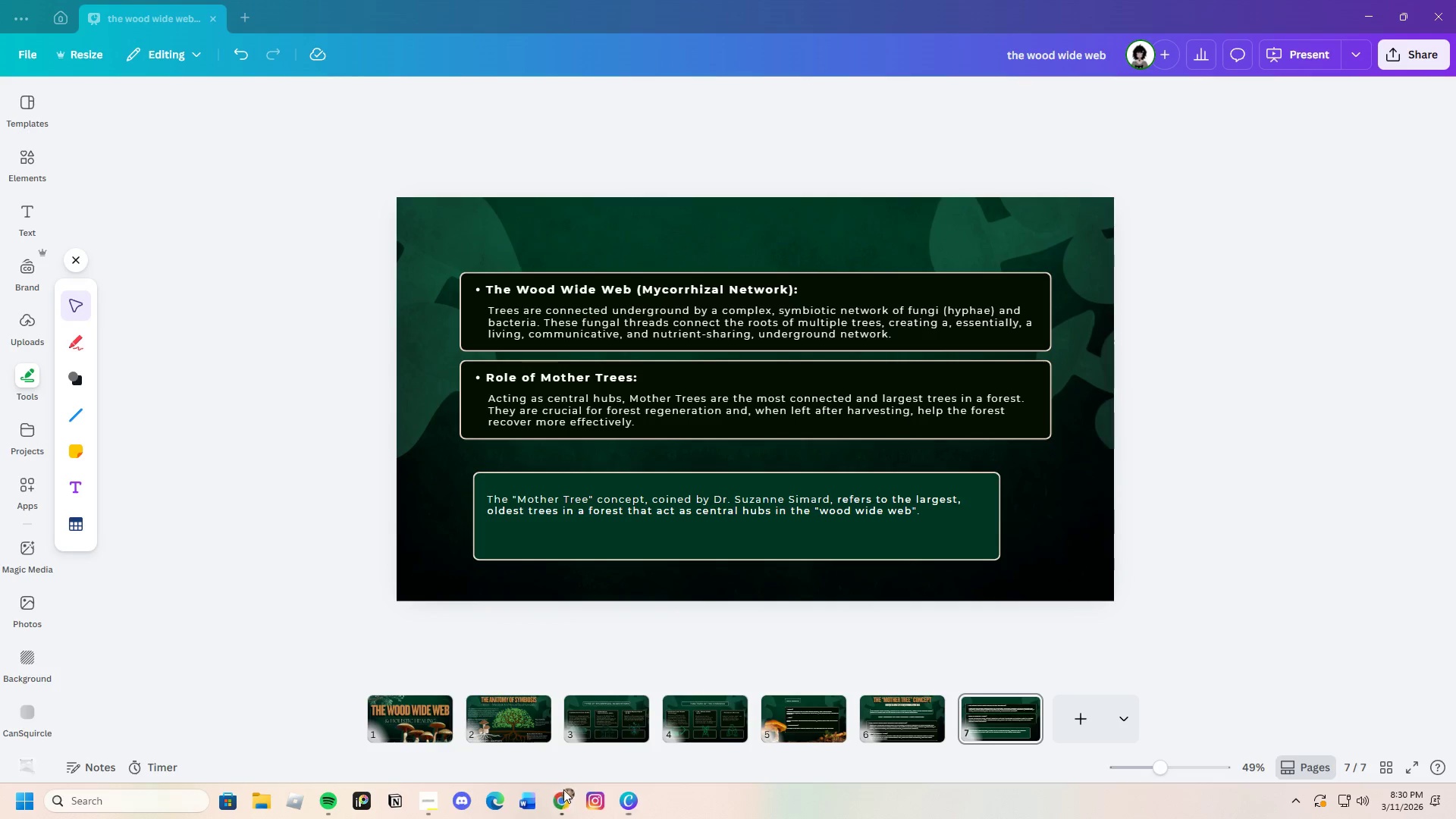 
left_click([563, 798])
 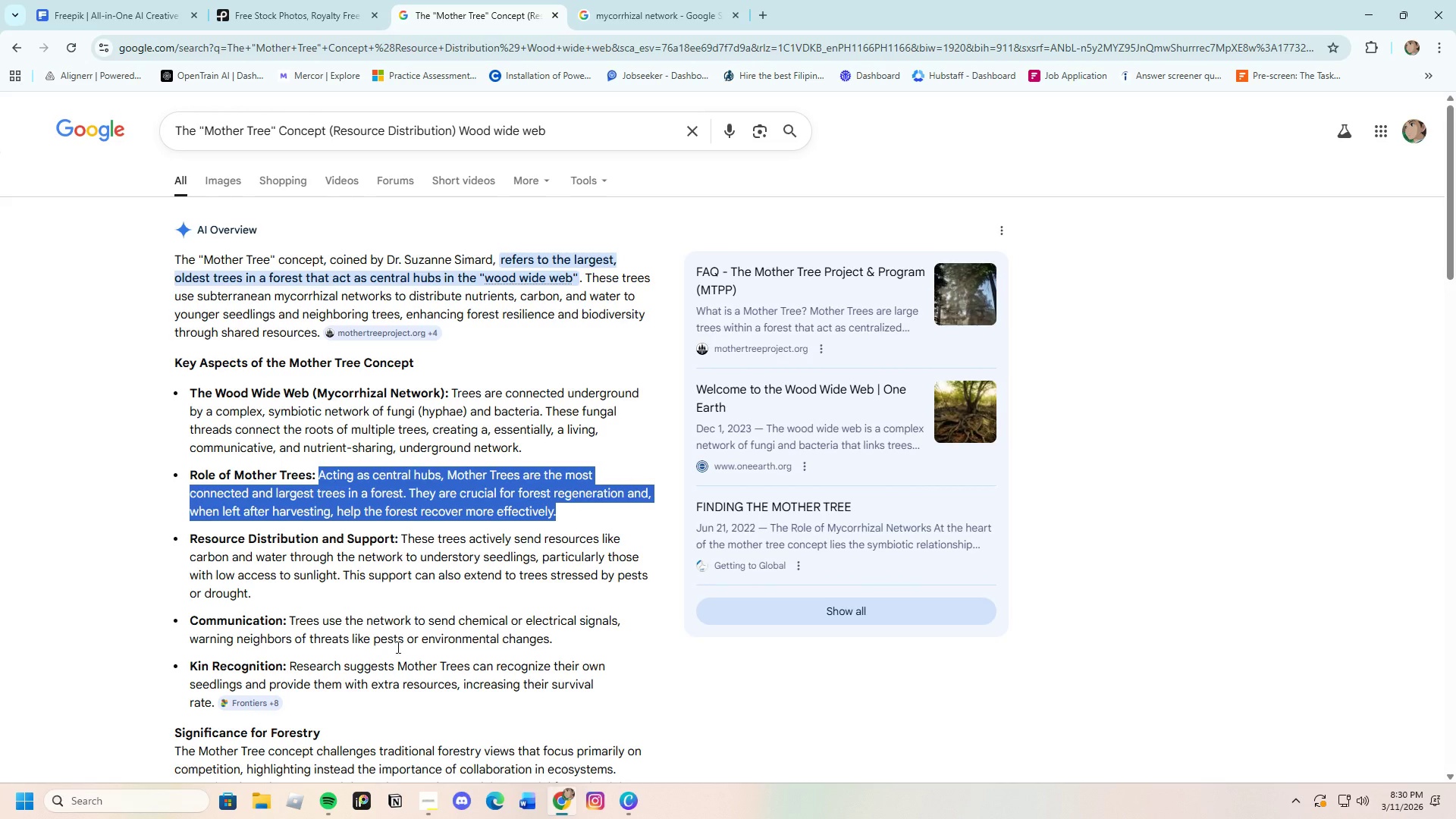 
scroll: coordinate [375, 606], scroll_direction: down, amount: 1.0
 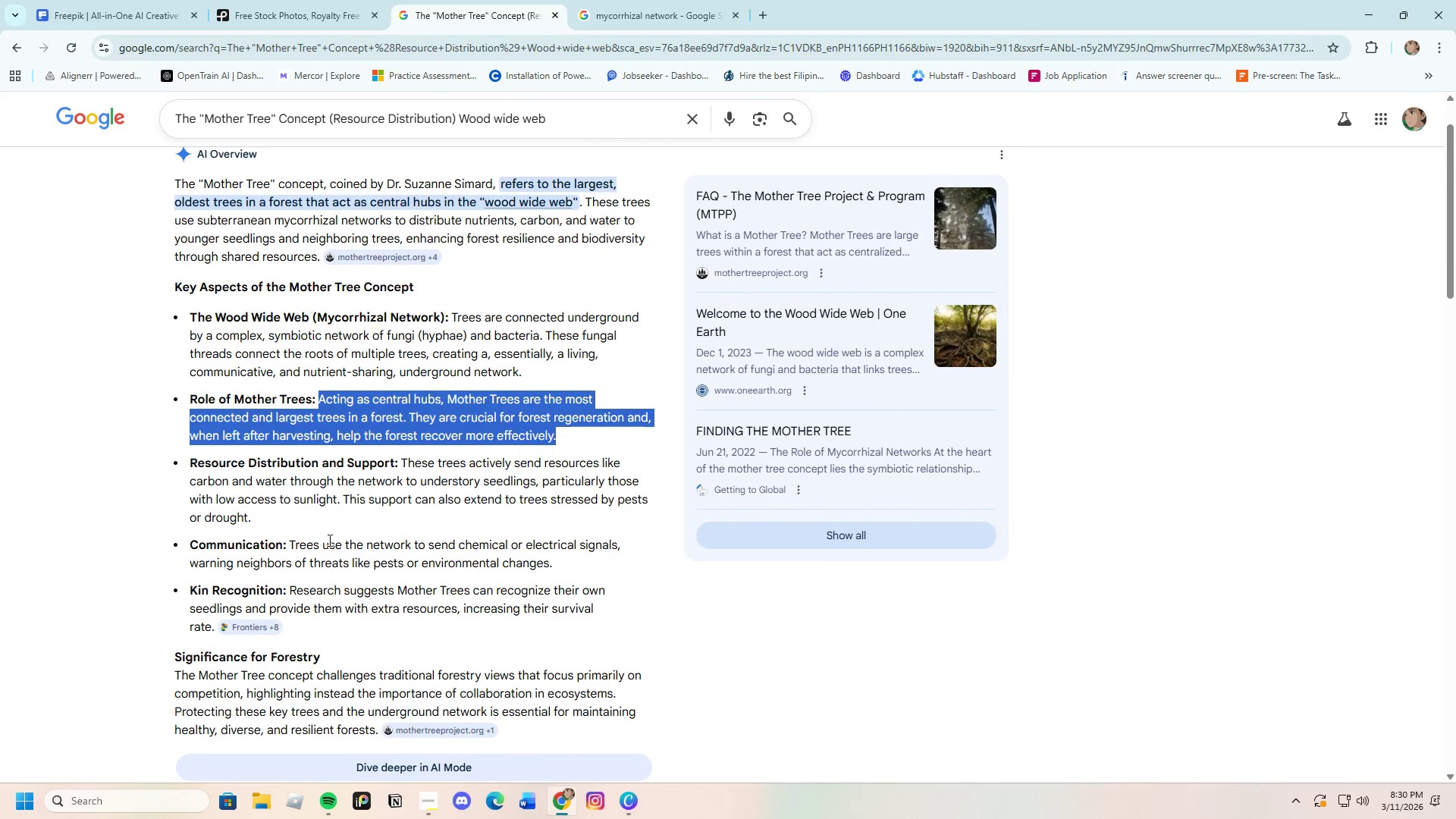 
left_click([325, 519])
 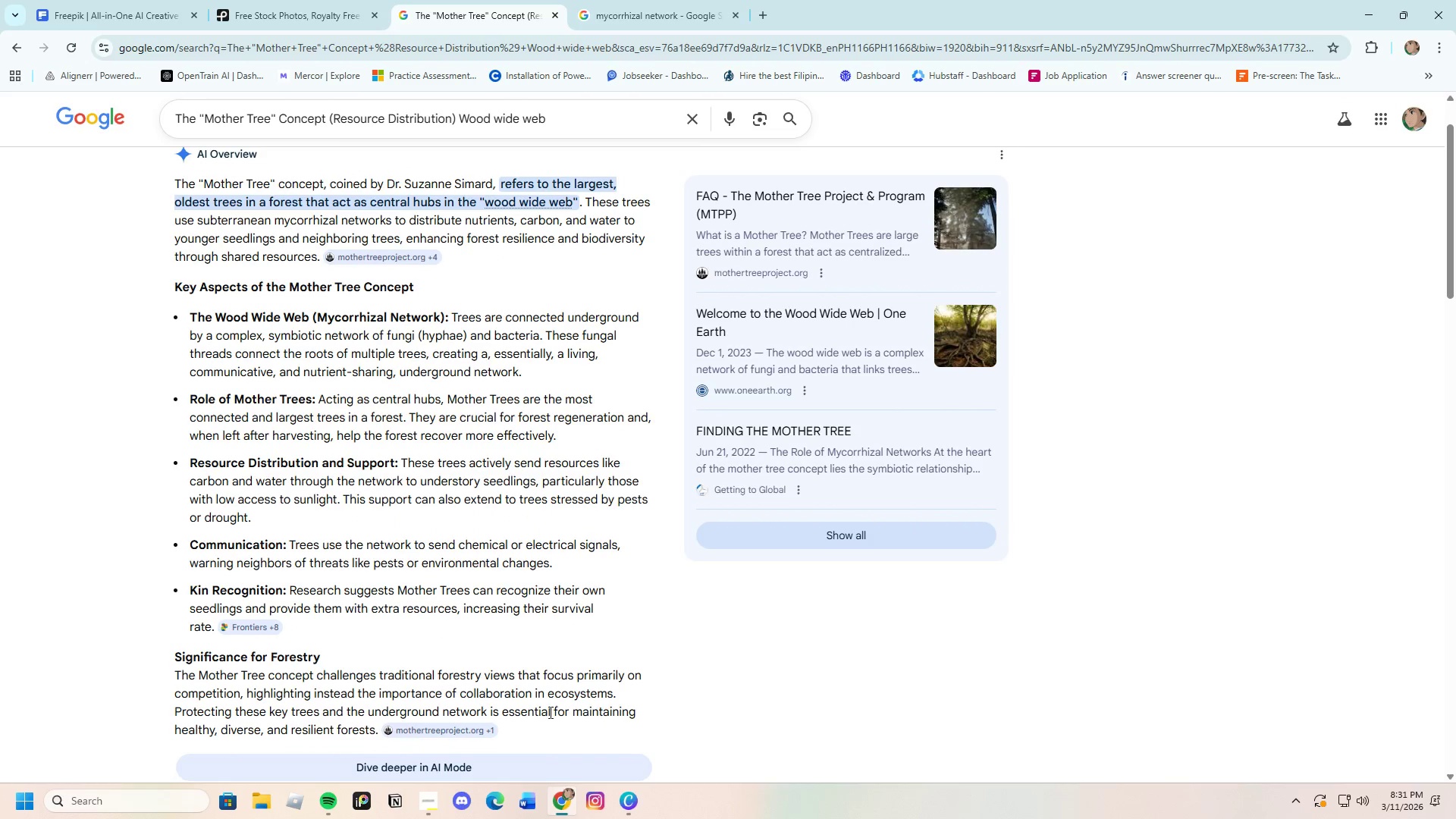 
left_click([632, 799])
 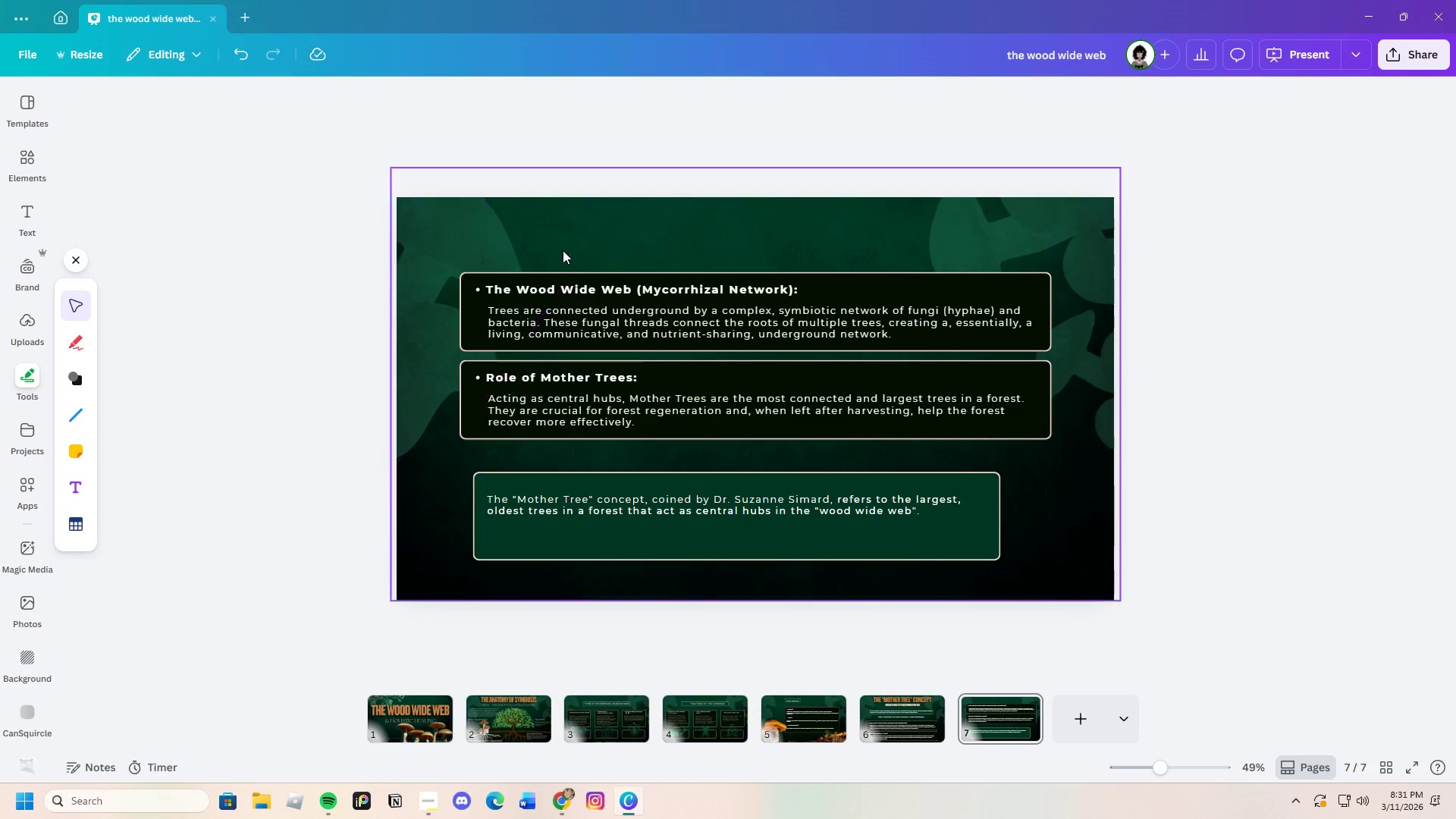 
left_click_drag(start_coordinate=[587, 248], to_coordinate=[798, 439])
 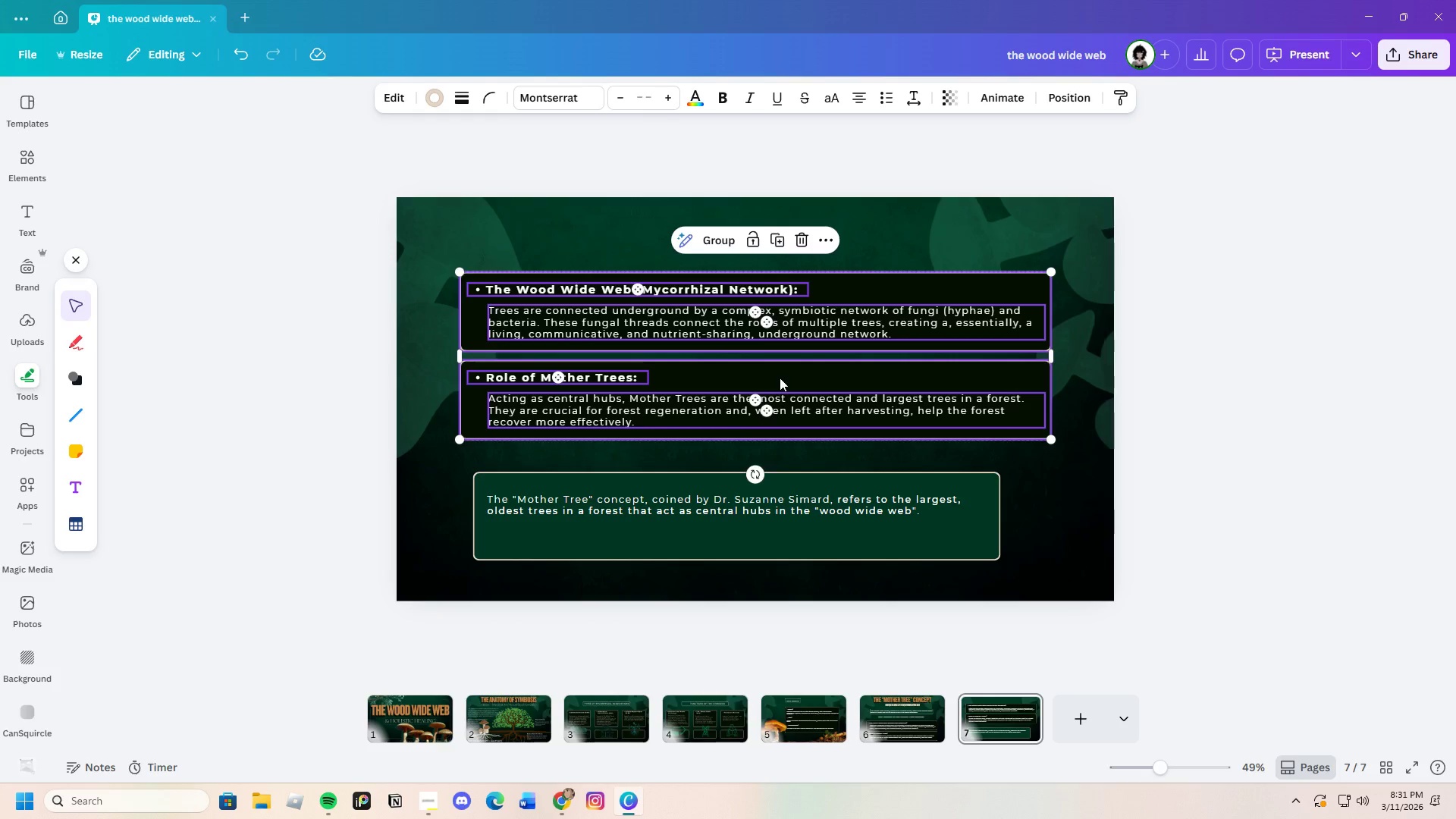 
left_click_drag(start_coordinate=[780, 378], to_coordinate=[779, 340])
 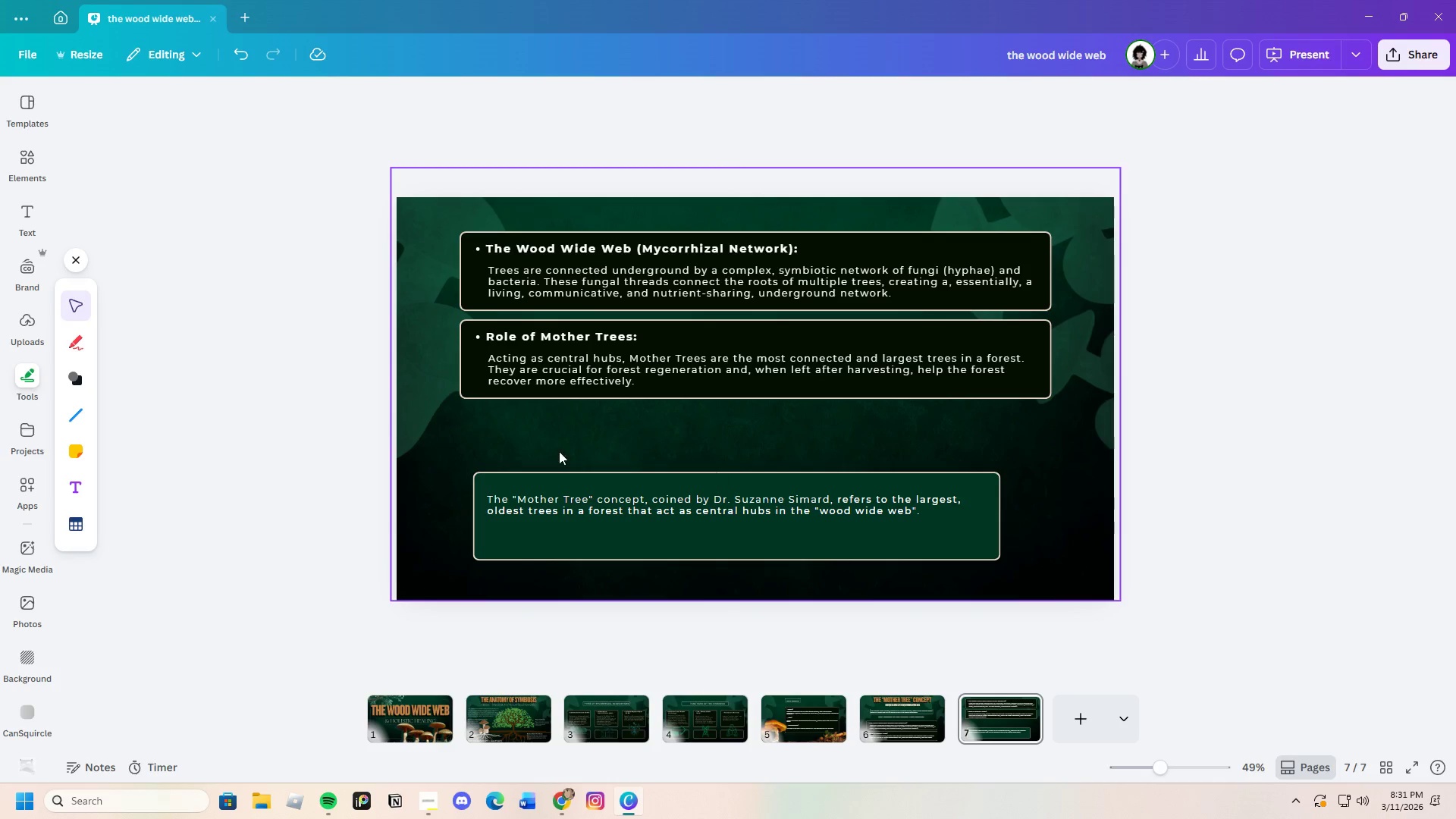 
left_click_drag(start_coordinate=[545, 451], to_coordinate=[838, 561])
 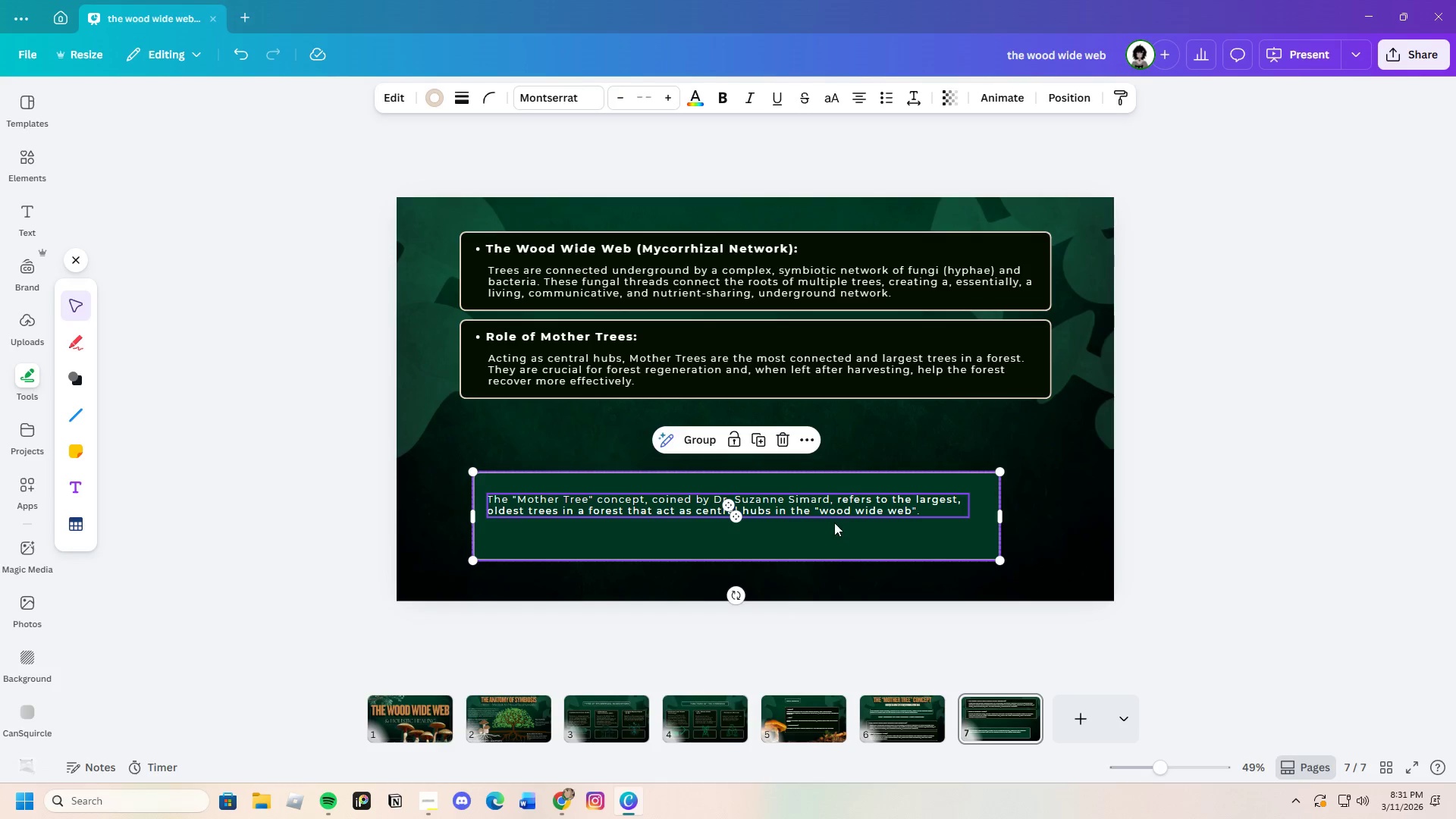 
left_click_drag(start_coordinate=[834, 522], to_coordinate=[846, 552])
 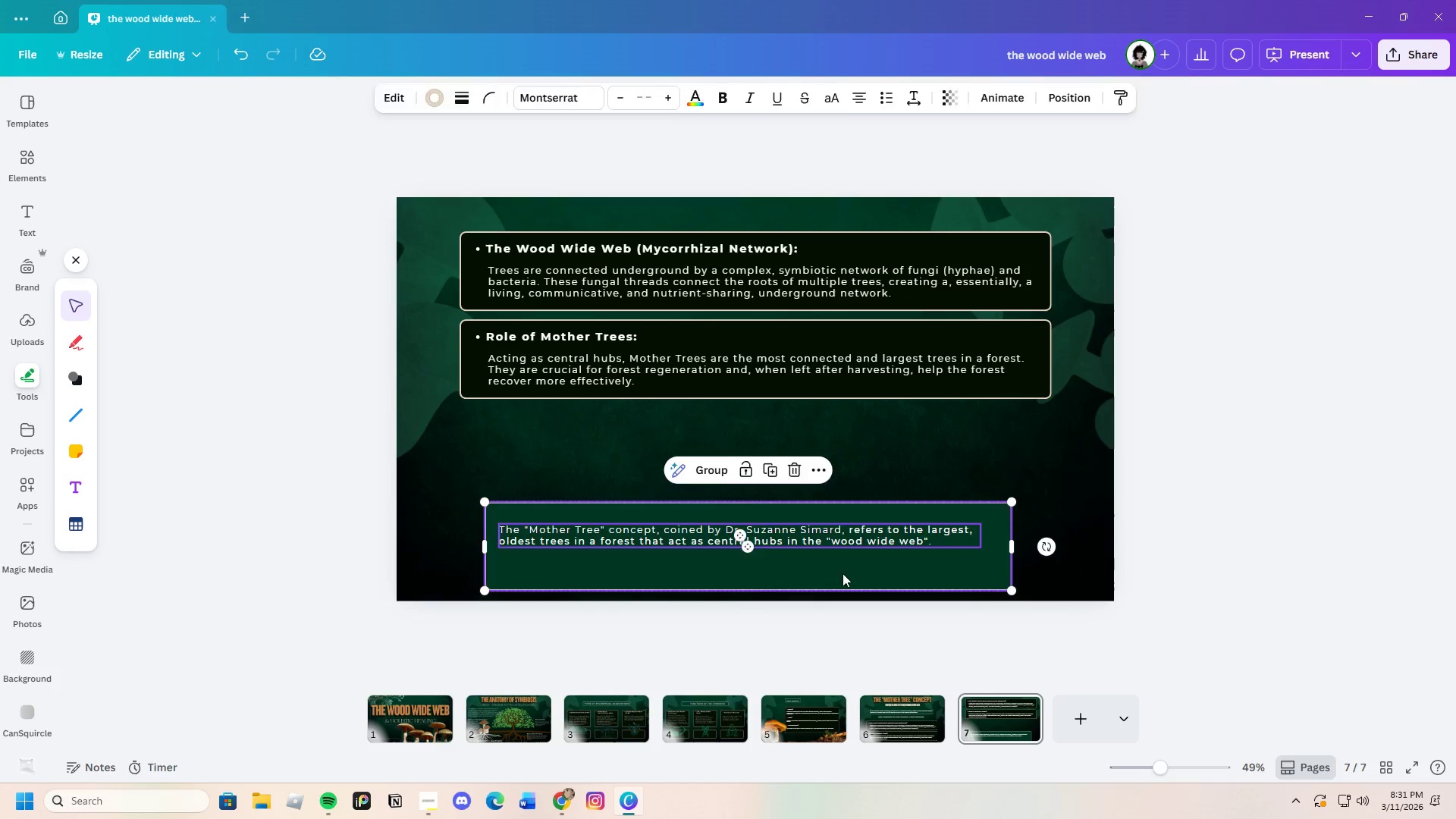 
left_click([843, 573])
 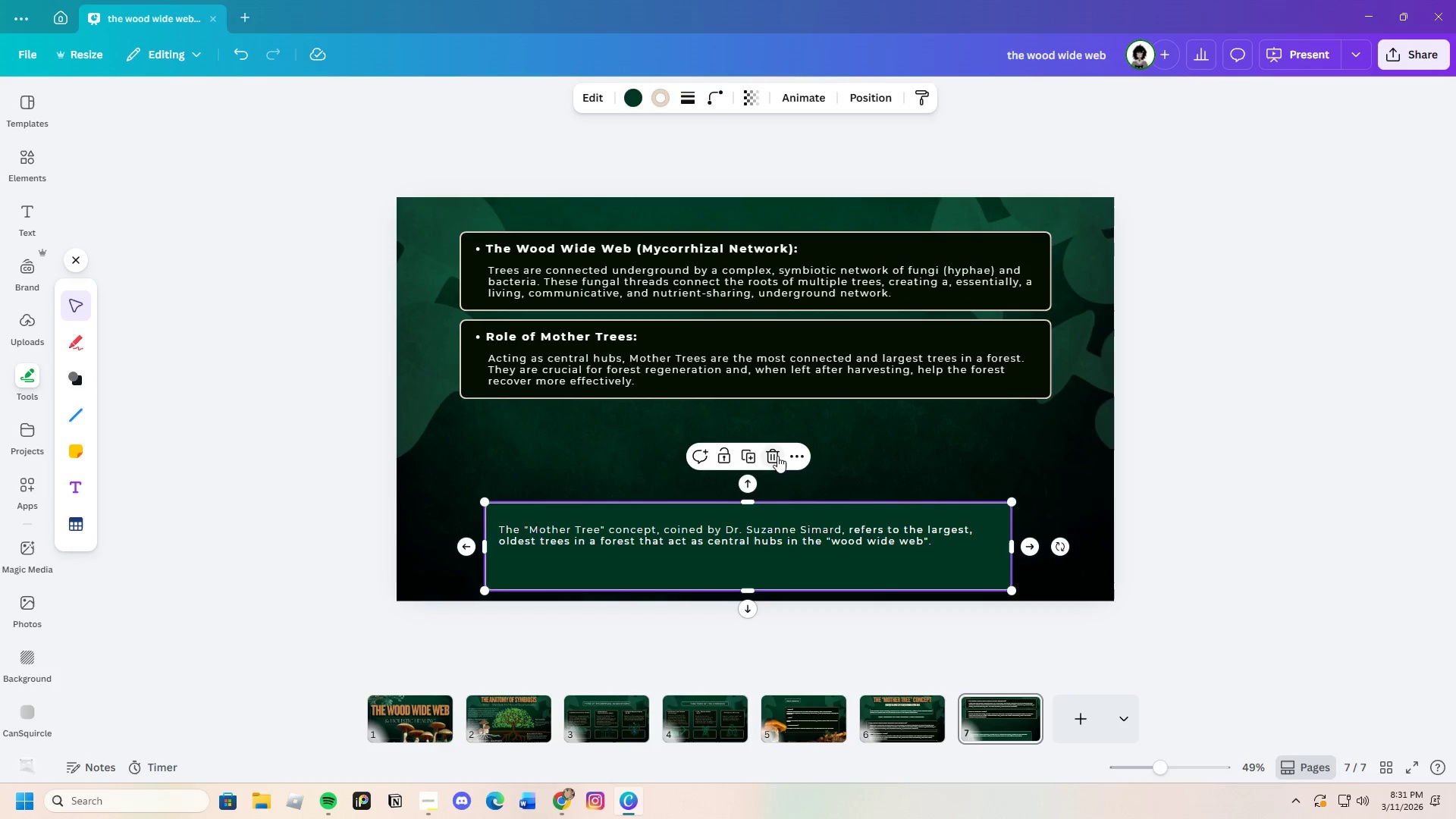 
left_click([777, 456])
 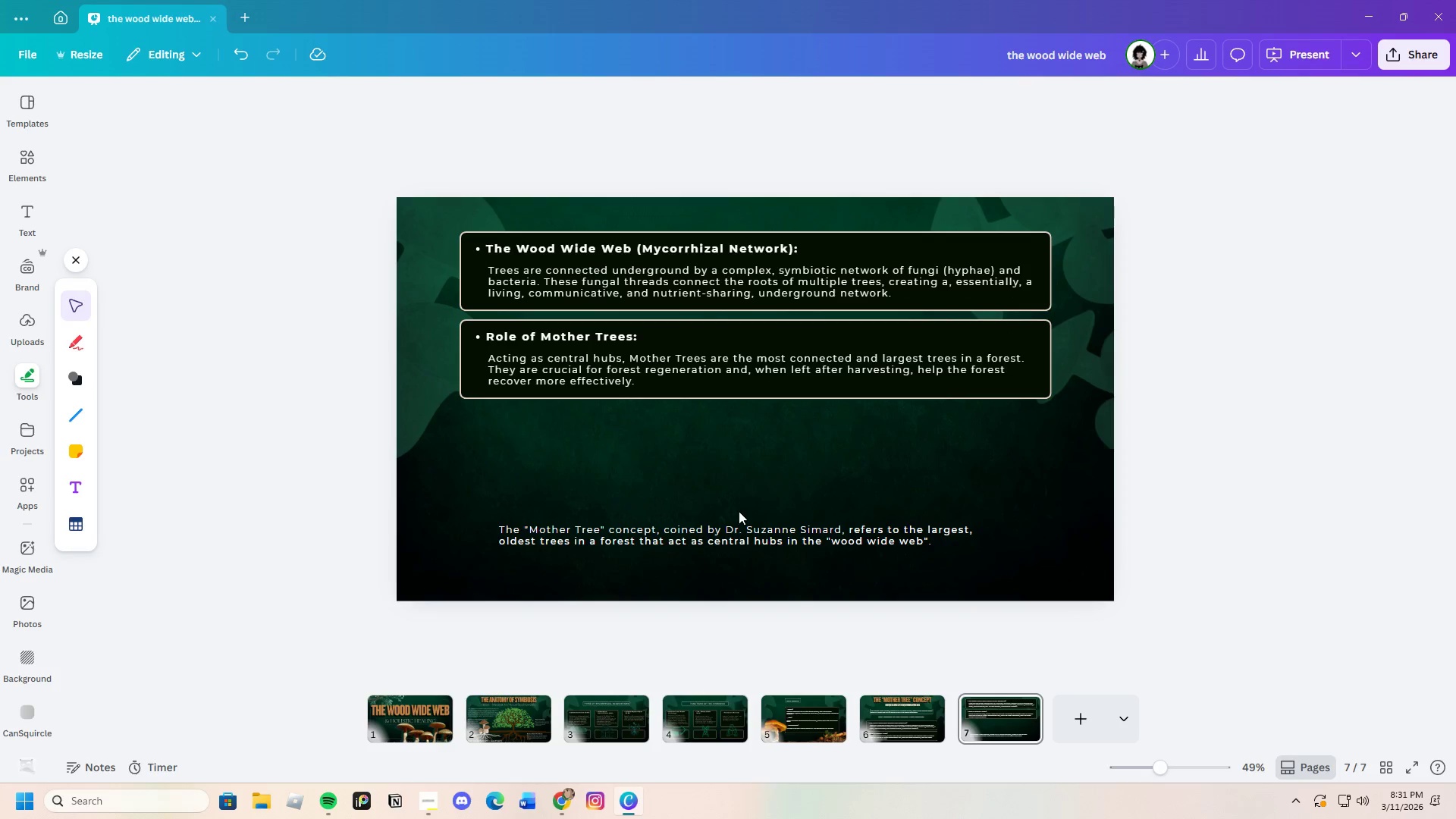 
left_click([748, 530])
 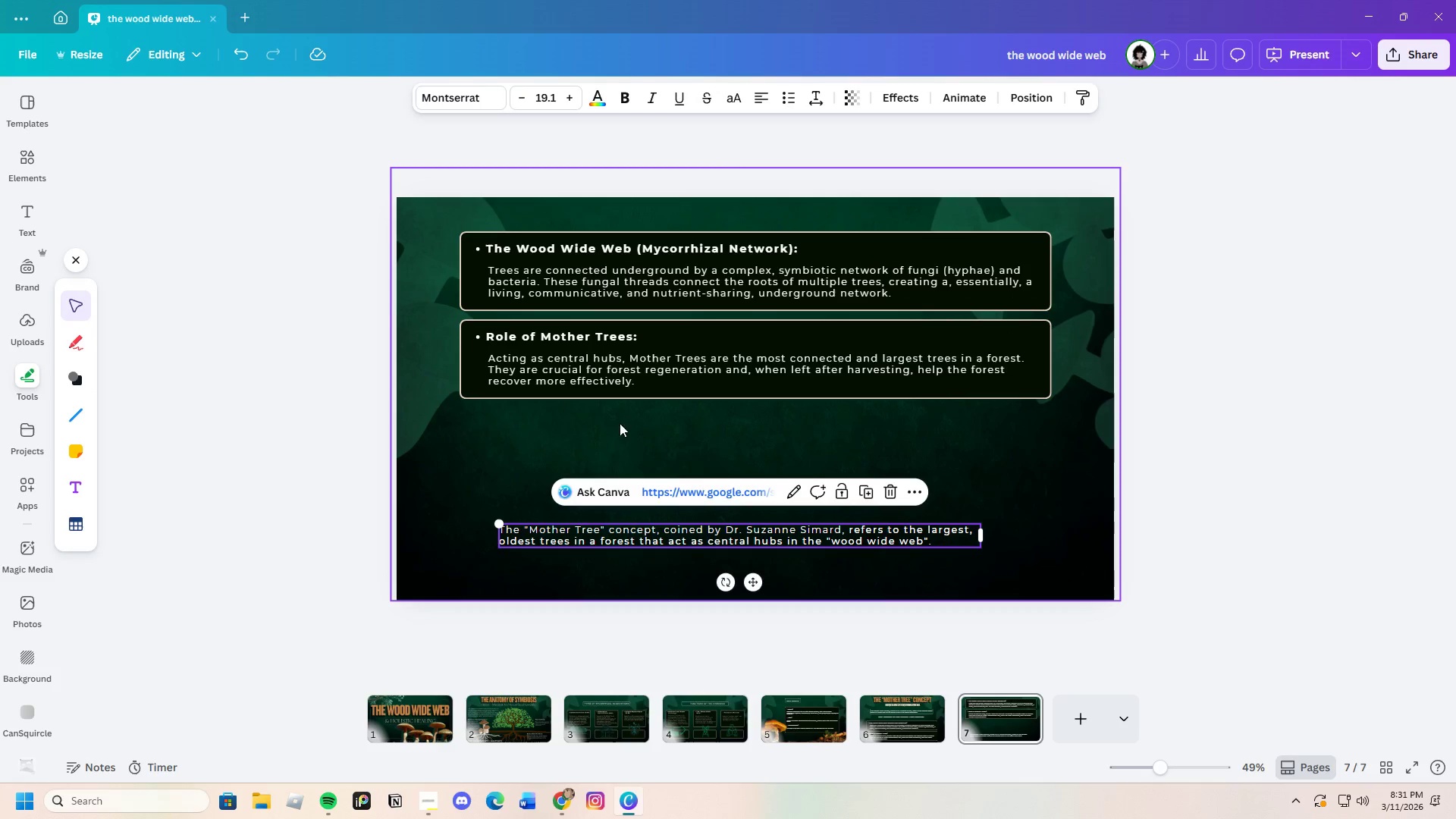 
left_click([635, 441])
 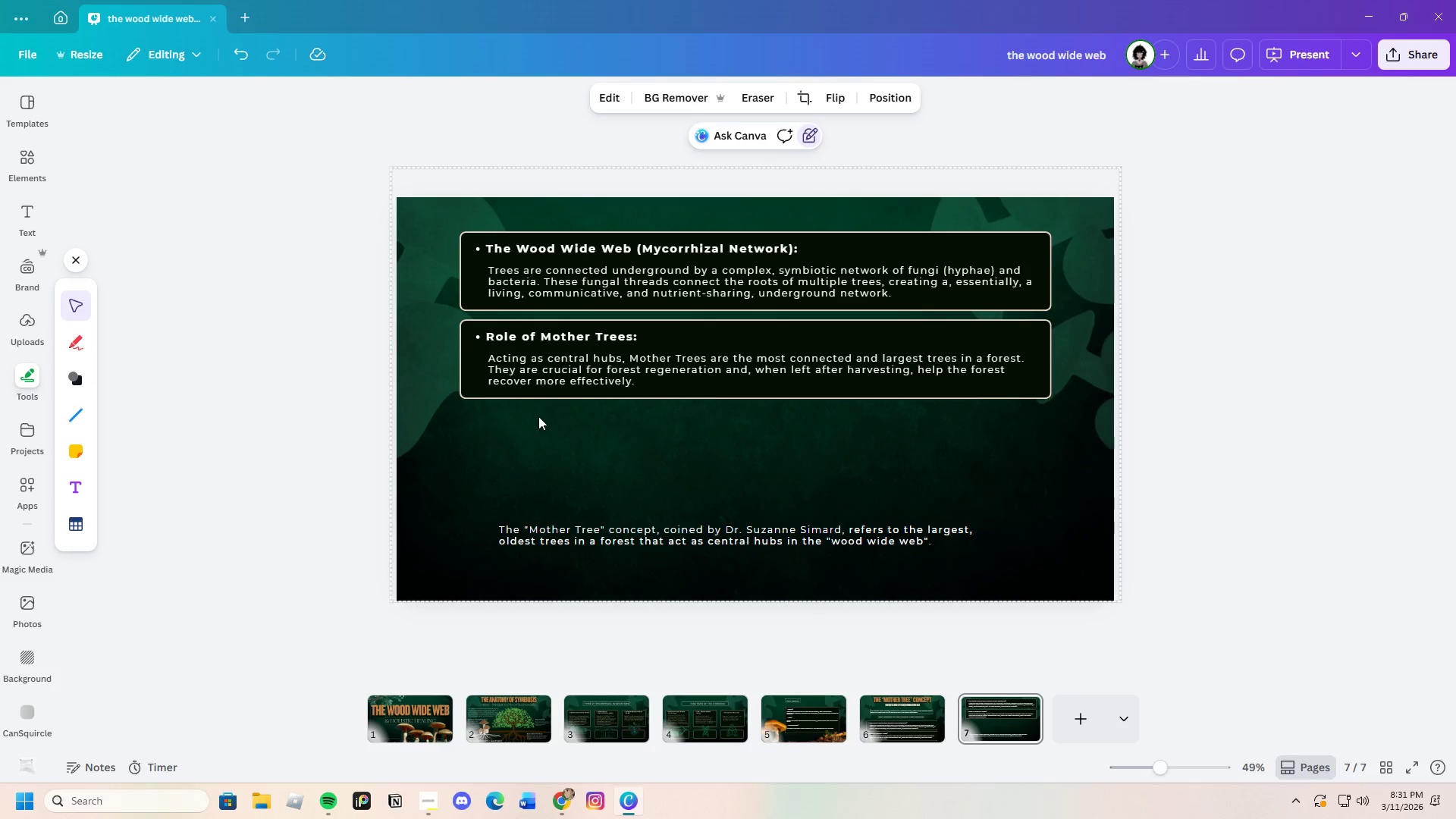 
left_click_drag(start_coordinate=[519, 414], to_coordinate=[573, 331])
 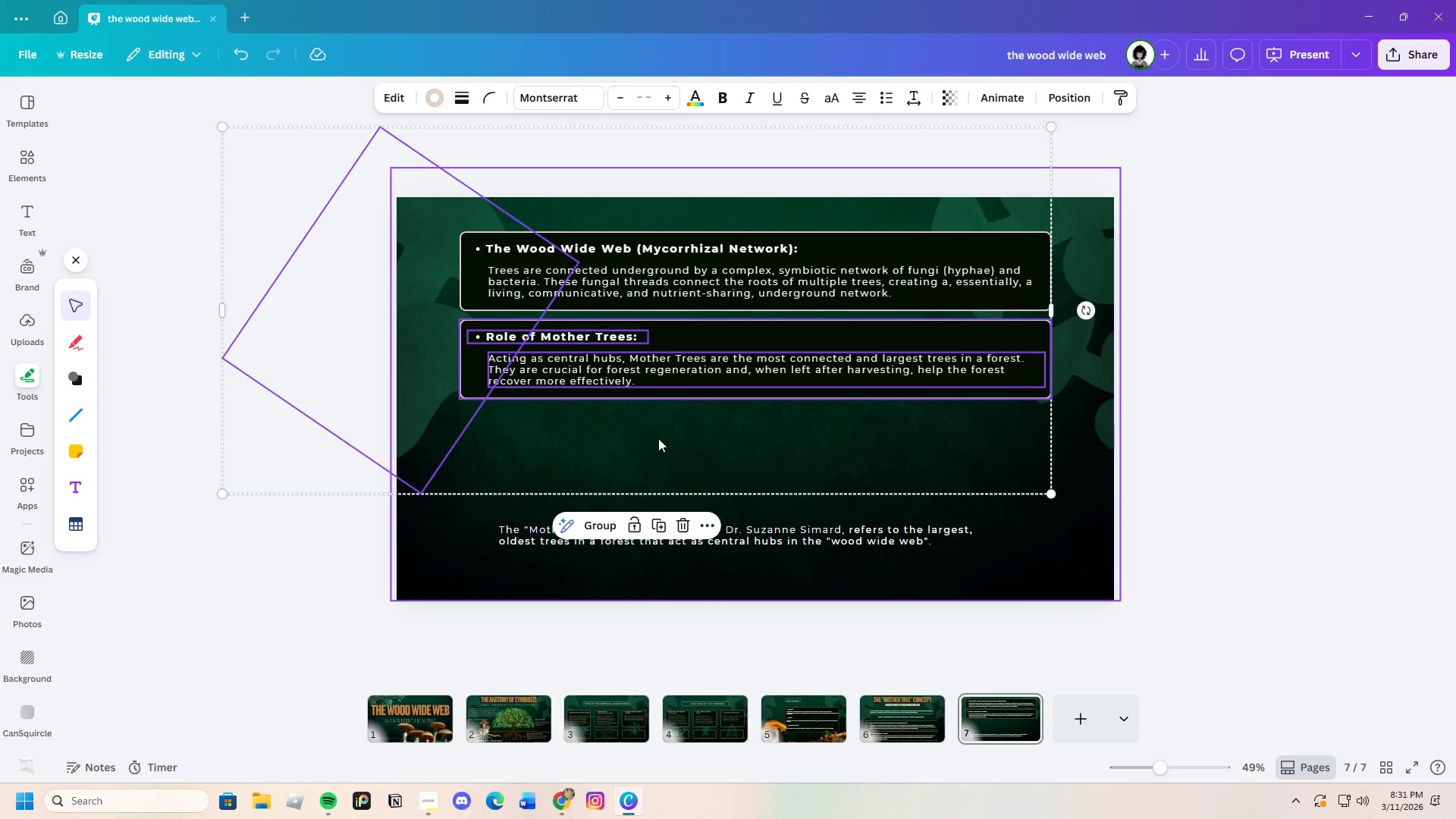 
left_click([658, 438])
 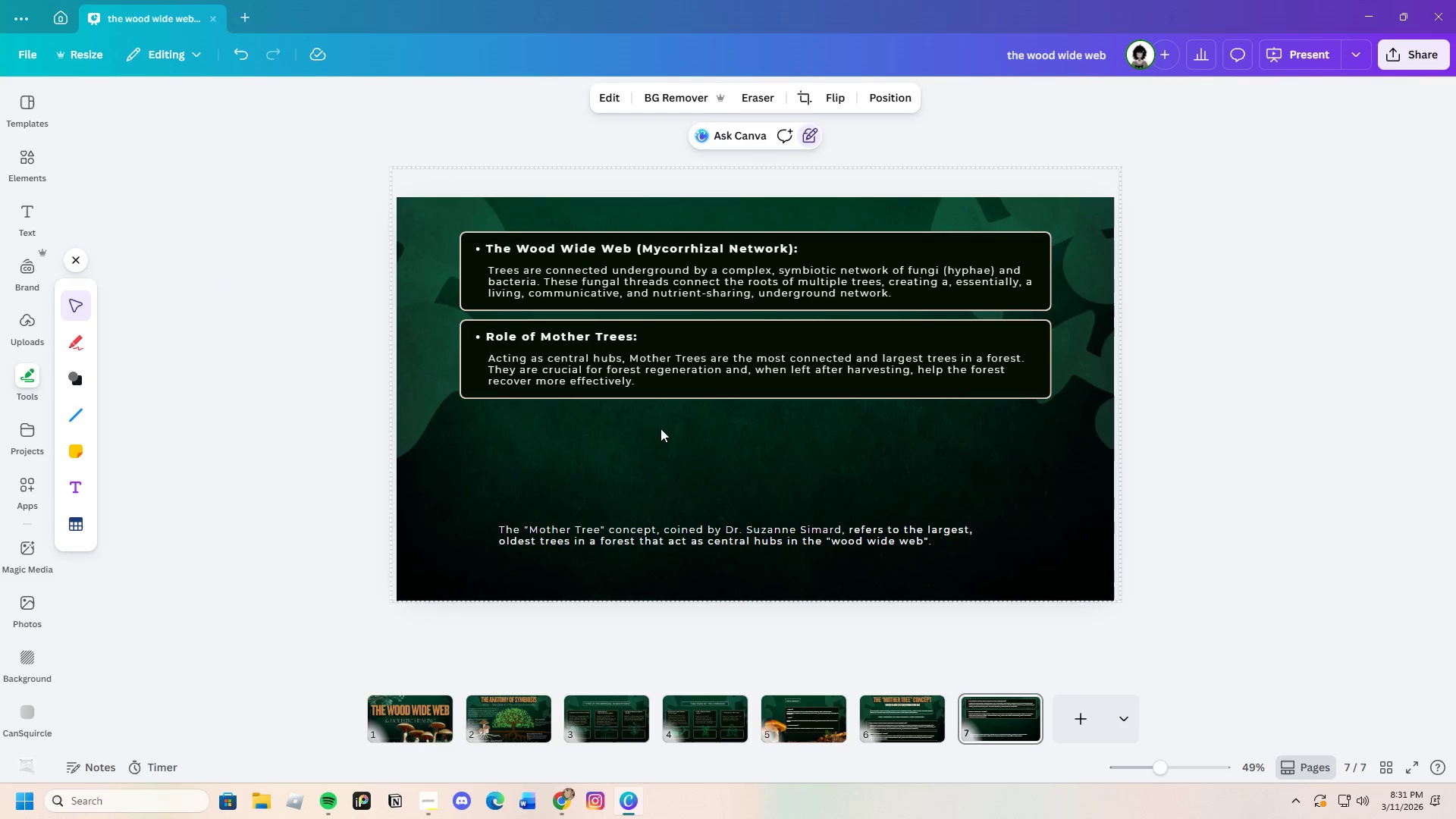 
left_click_drag(start_coordinate=[660, 423], to_coordinate=[605, 325])
 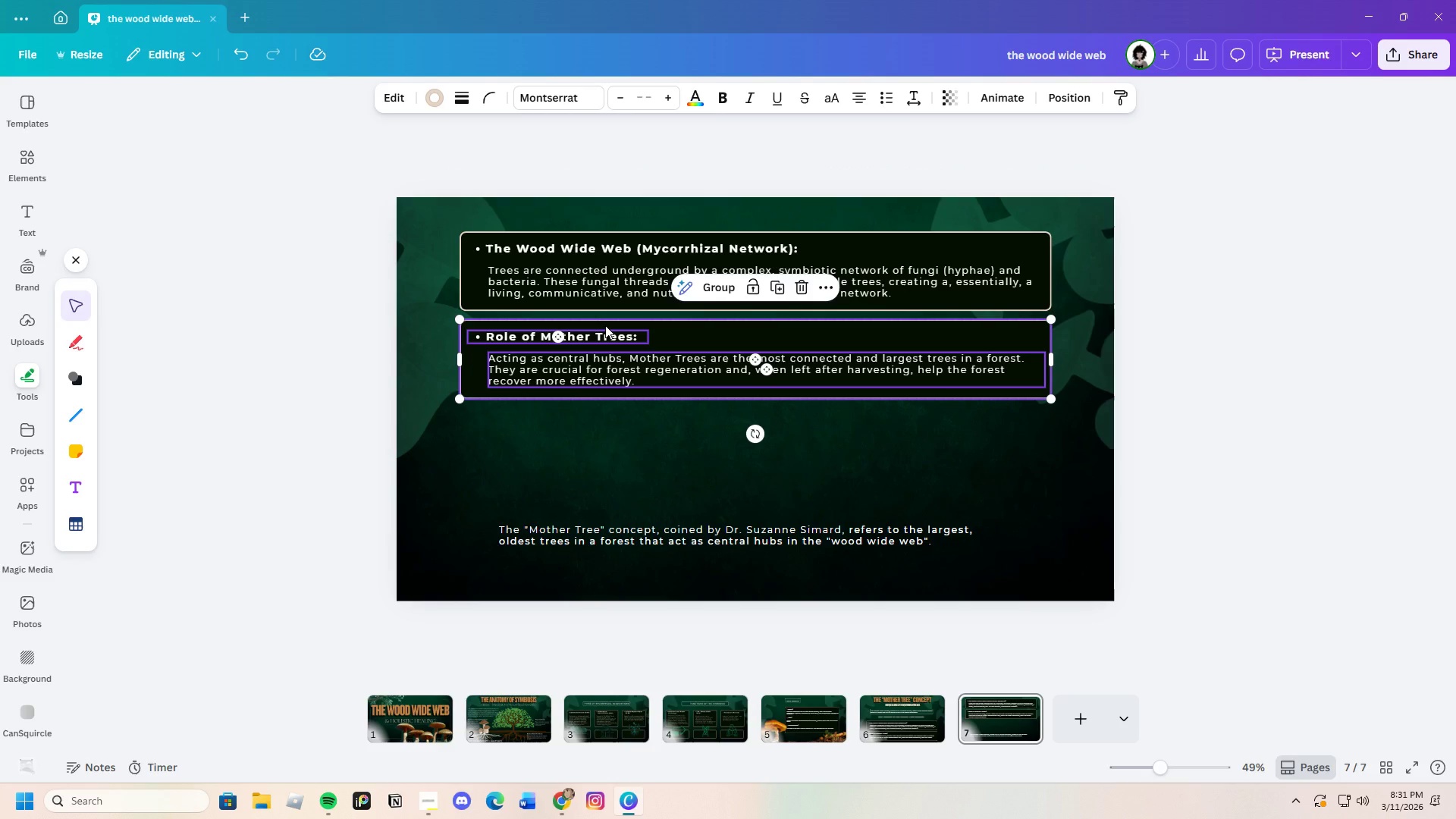 
key(Control+C)
 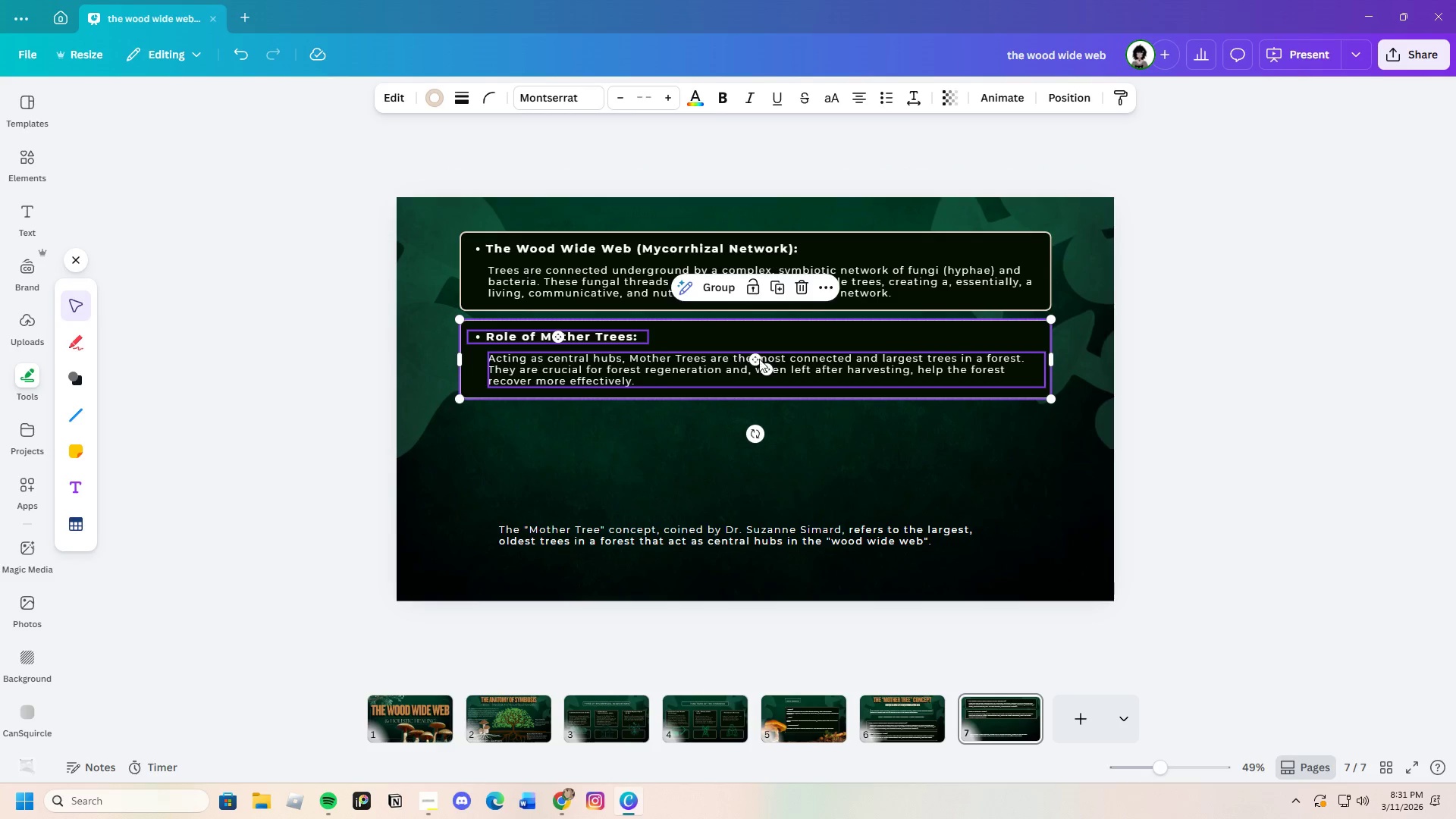 
key(Control+V)
 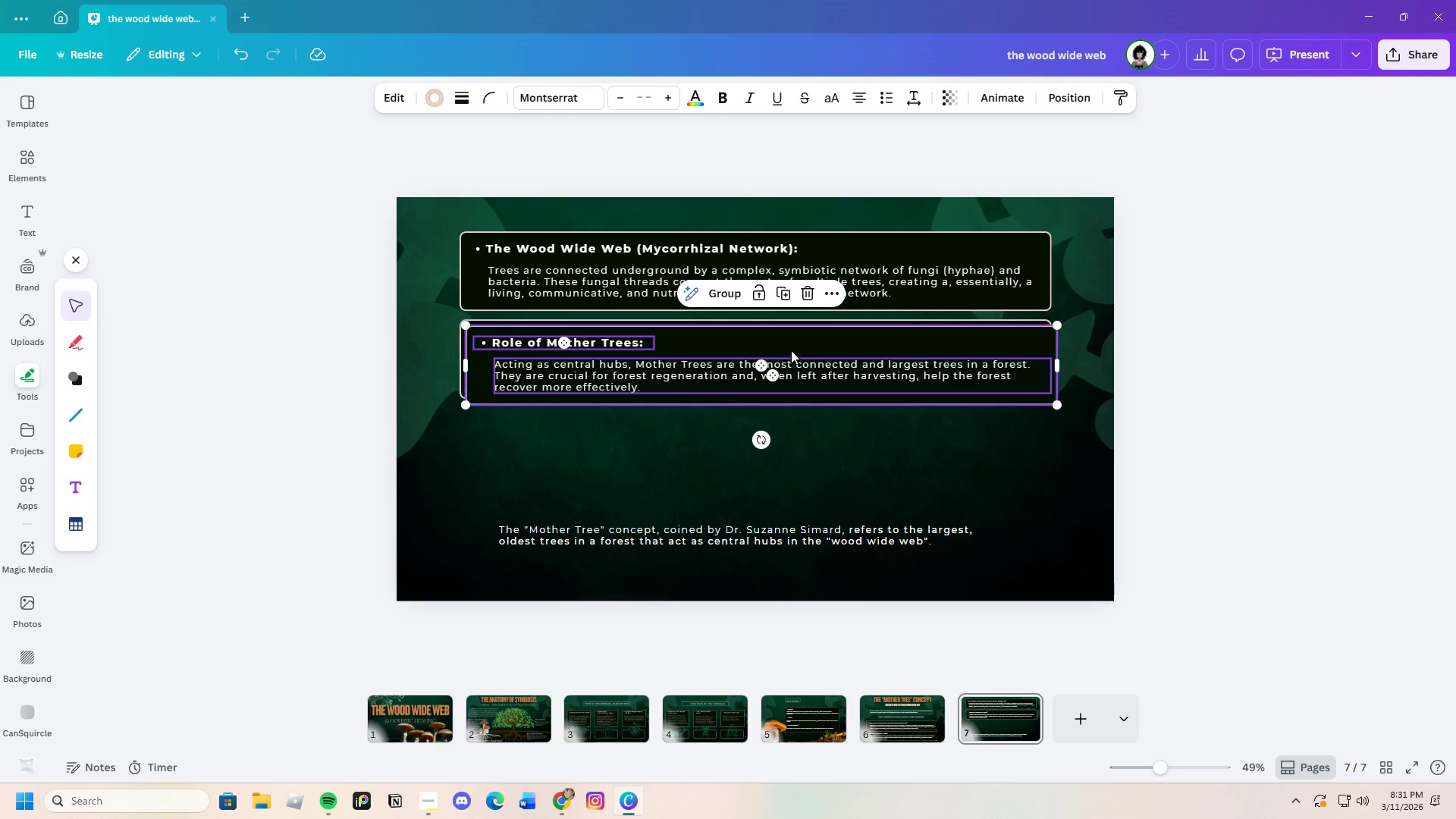 
left_click_drag(start_coordinate=[795, 349], to_coordinate=[791, 435])
 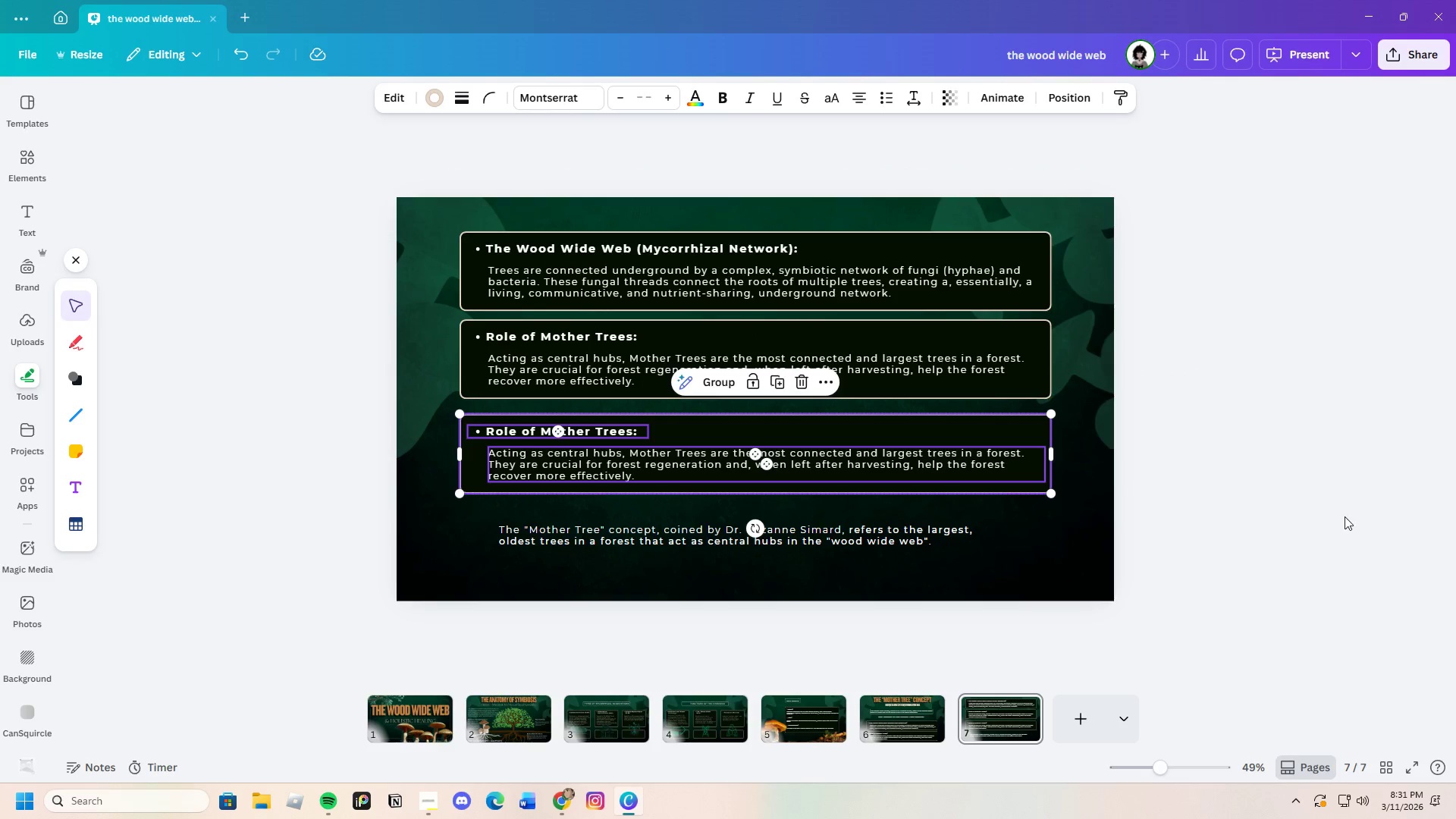 
left_click([1345, 516])
 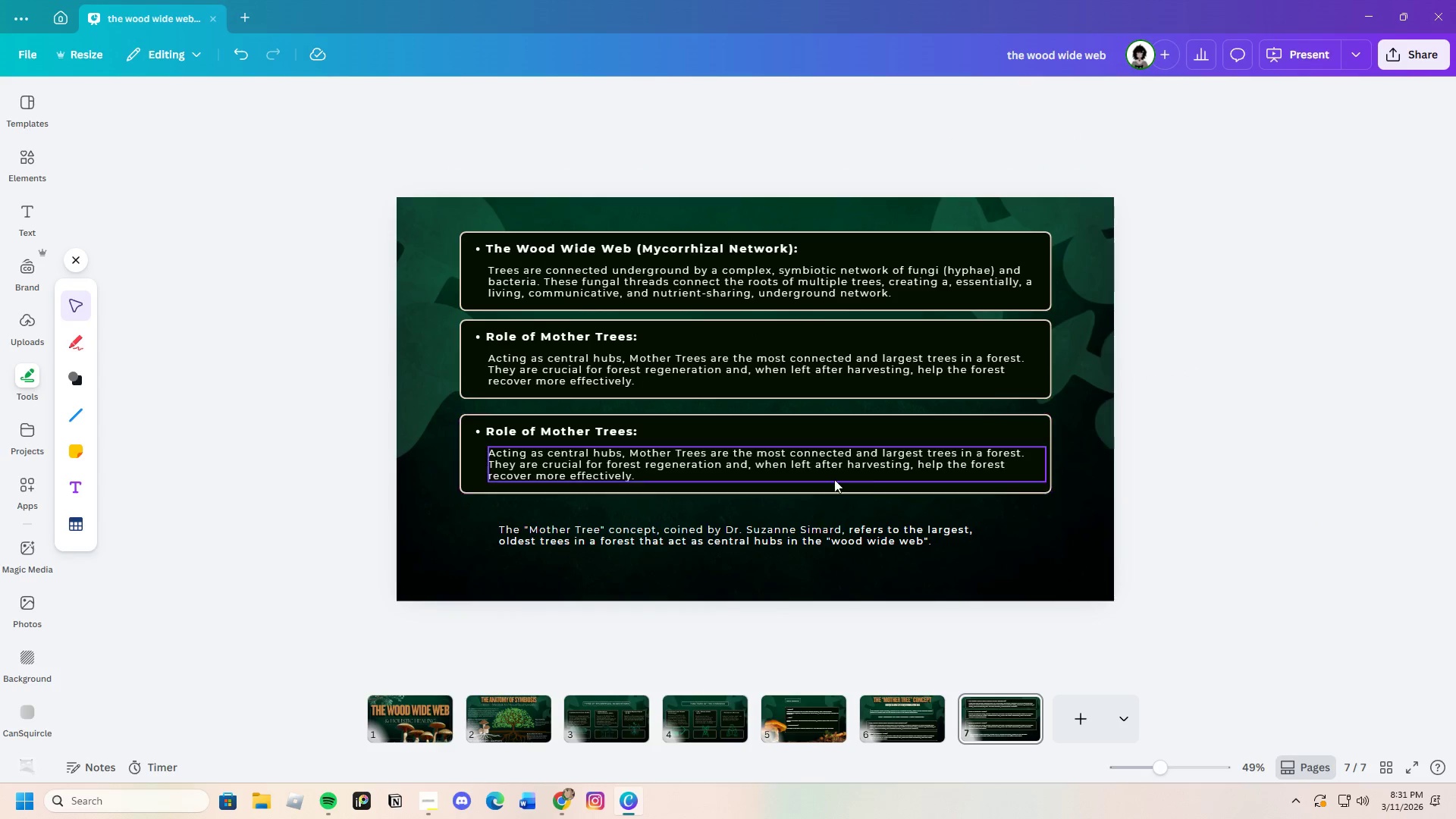 
left_click_drag(start_coordinate=[797, 508], to_coordinate=[544, 416])
 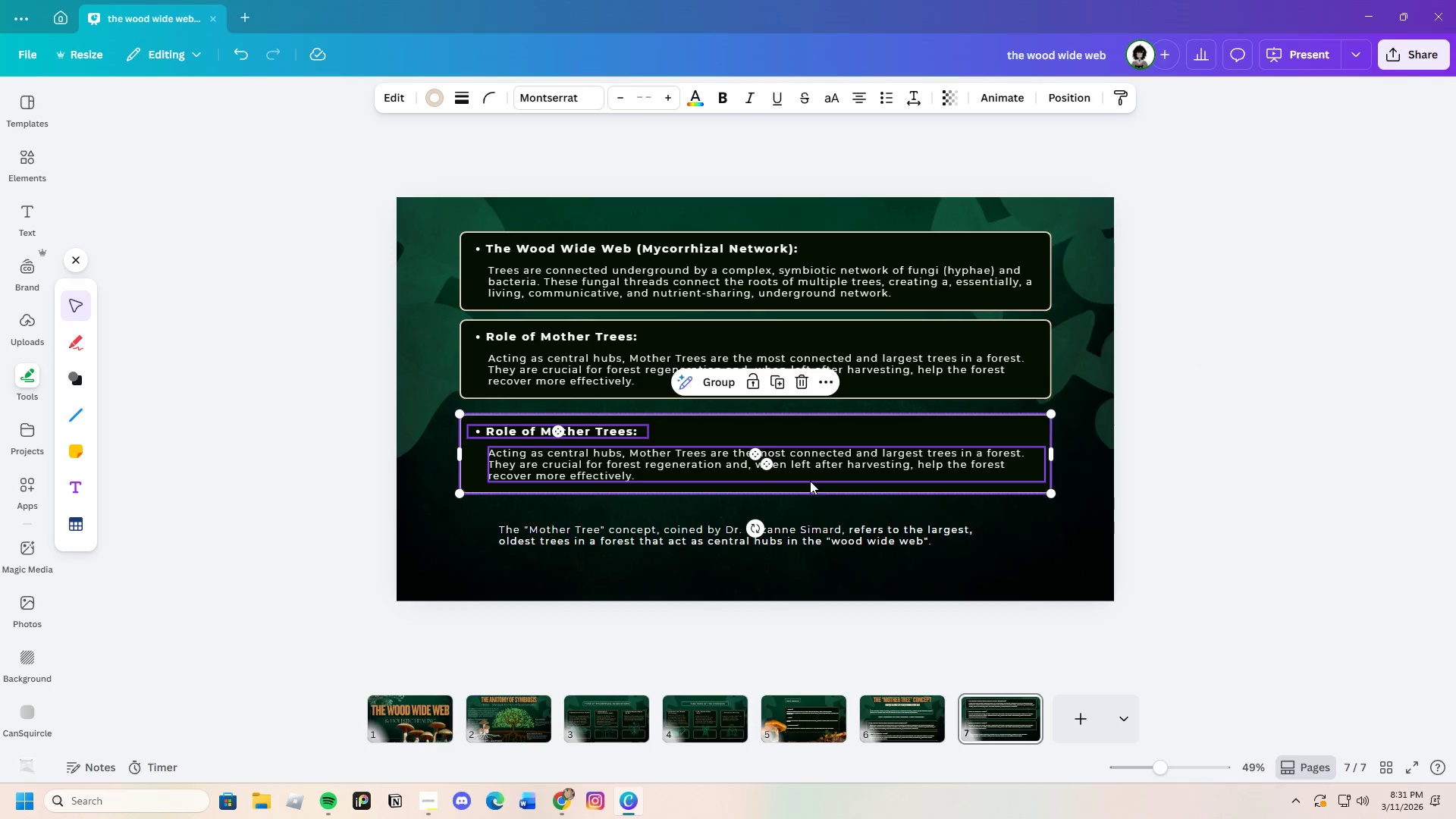 
left_click_drag(start_coordinate=[810, 464], to_coordinate=[810, 459])
 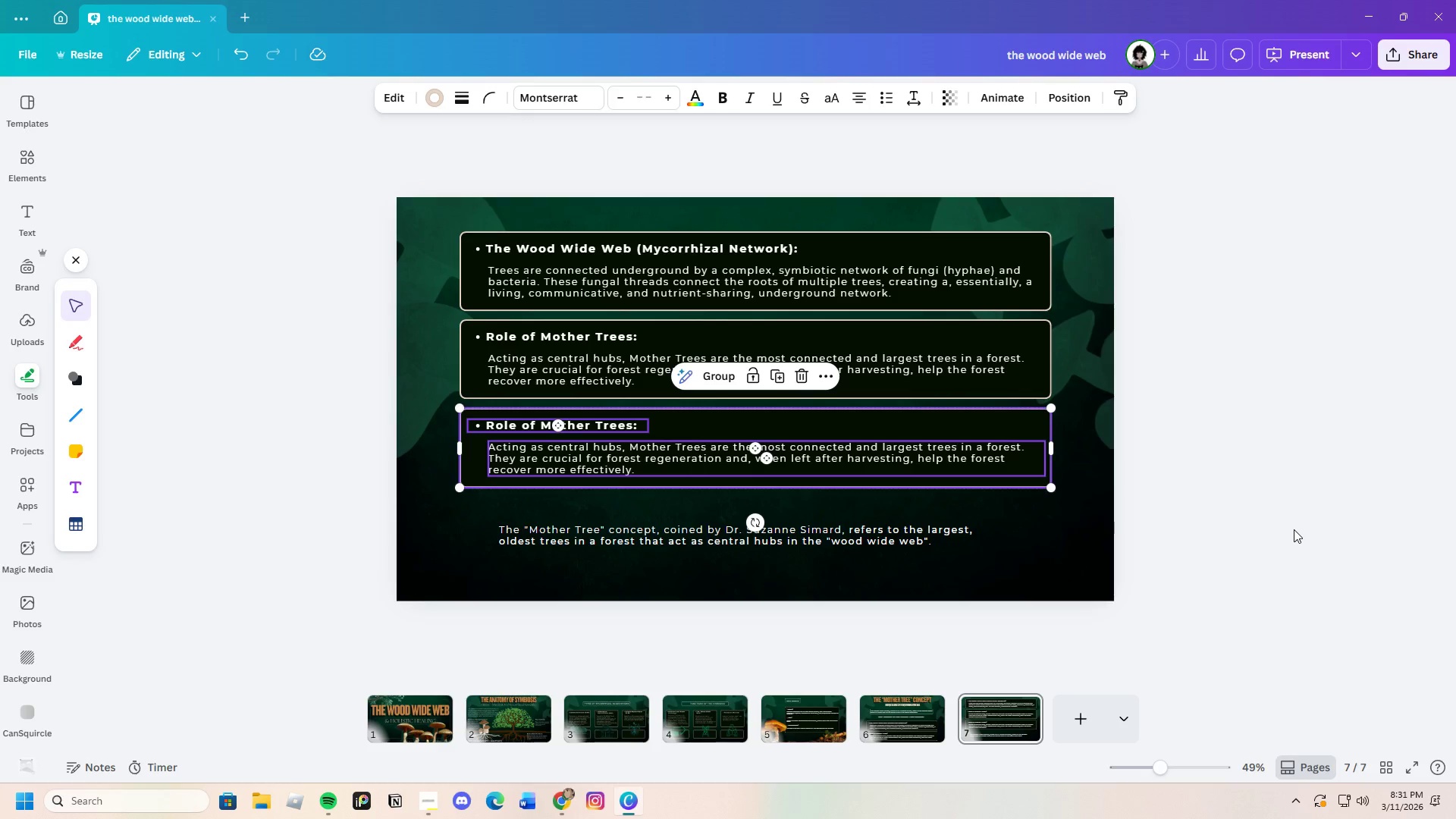 
left_click([1294, 529])
 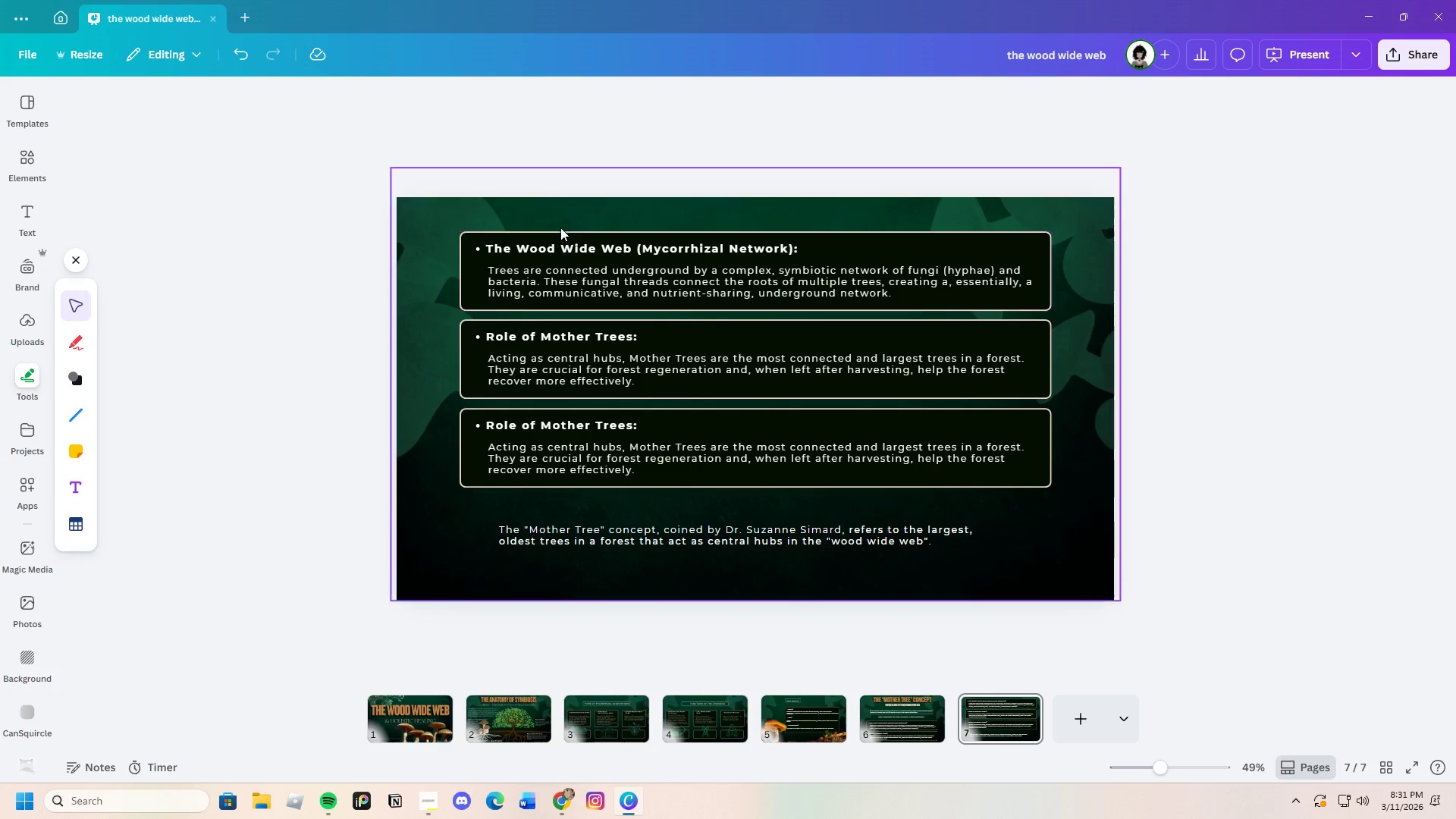 
left_click_drag(start_coordinate=[560, 222], to_coordinate=[726, 412])
 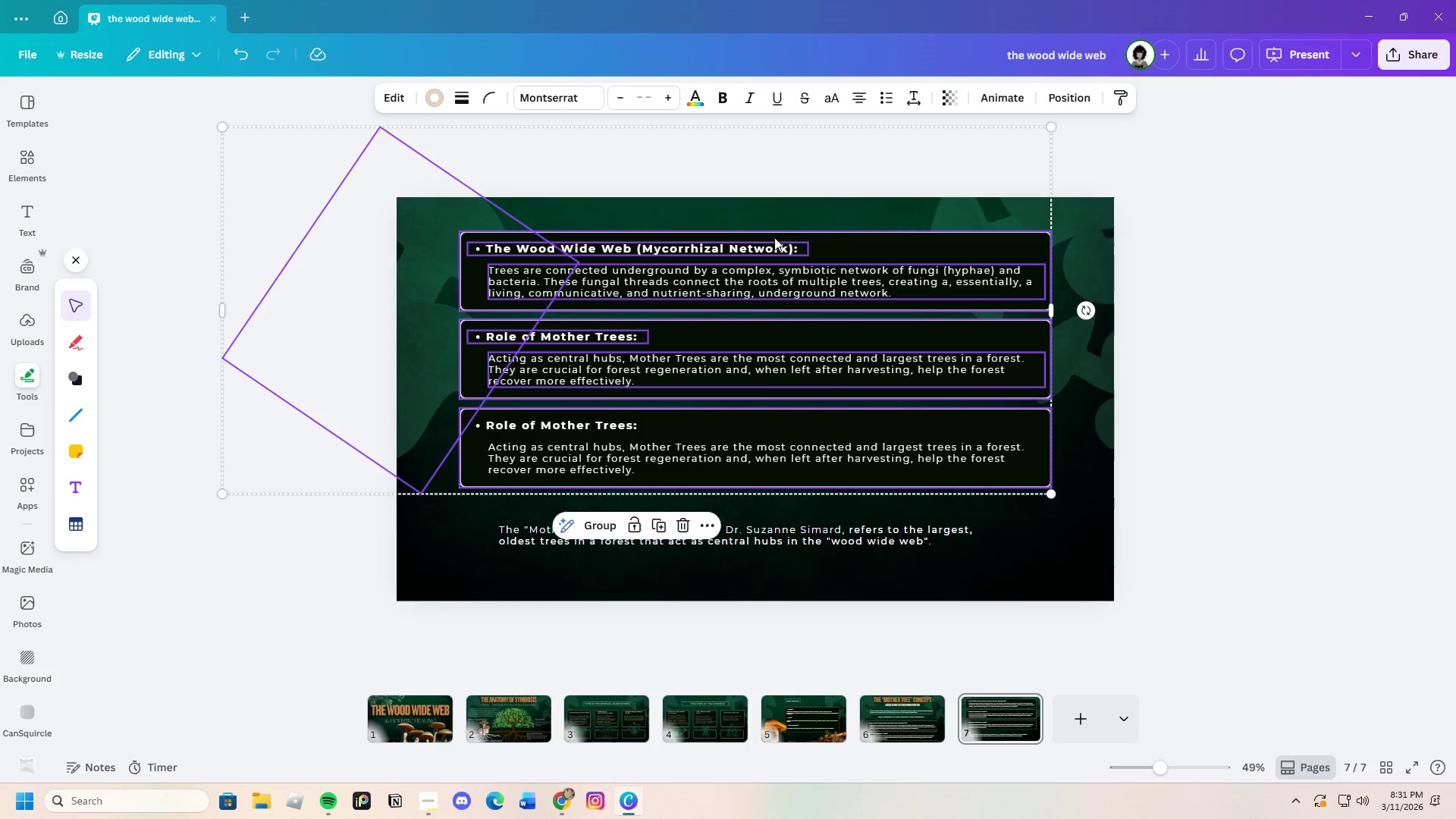 
left_click([769, 214])
 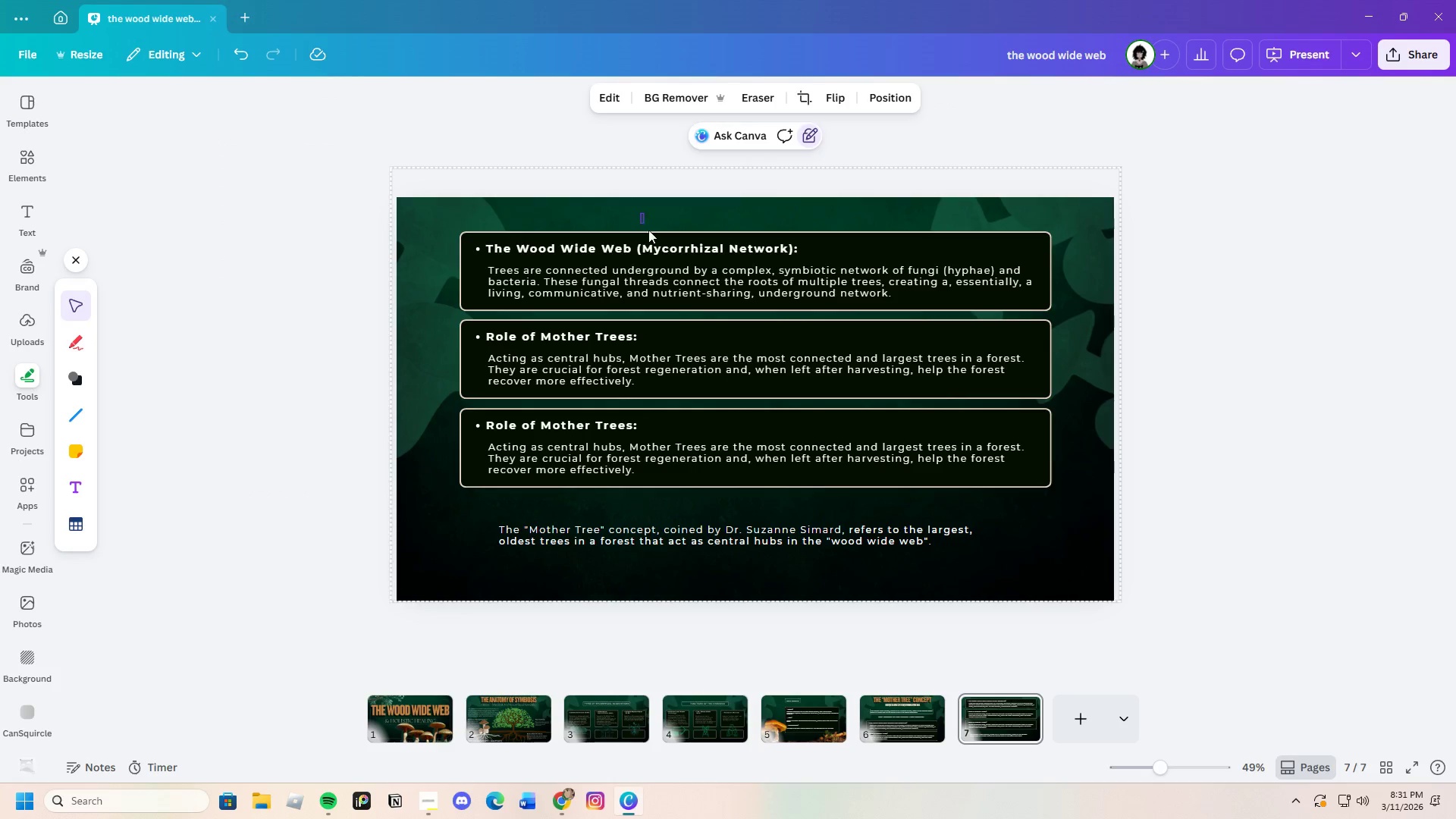 
left_click_drag(start_coordinate=[640, 213], to_coordinate=[827, 476])
 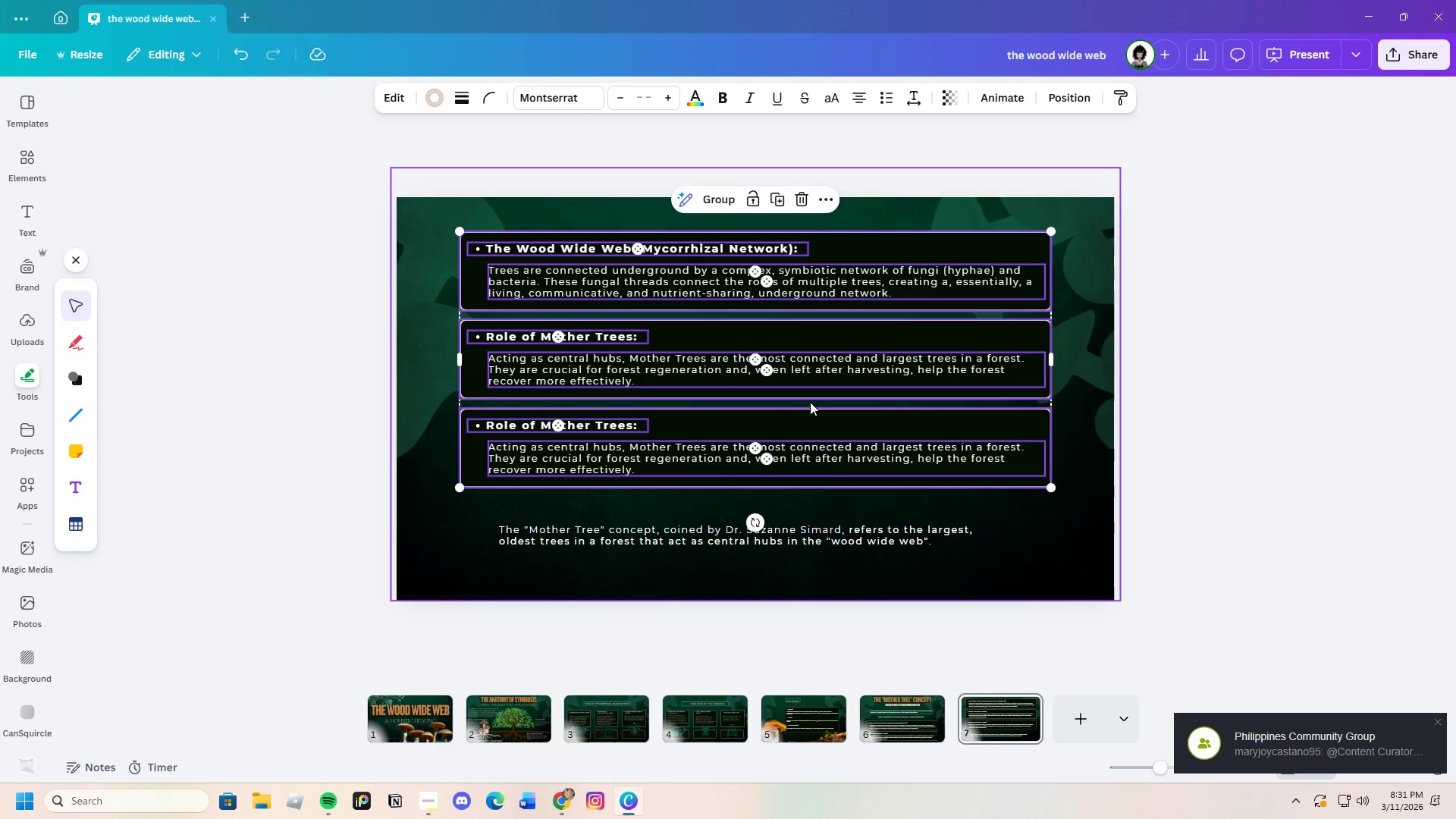 
left_click_drag(start_coordinate=[810, 402], to_coordinate=[811, 413])
 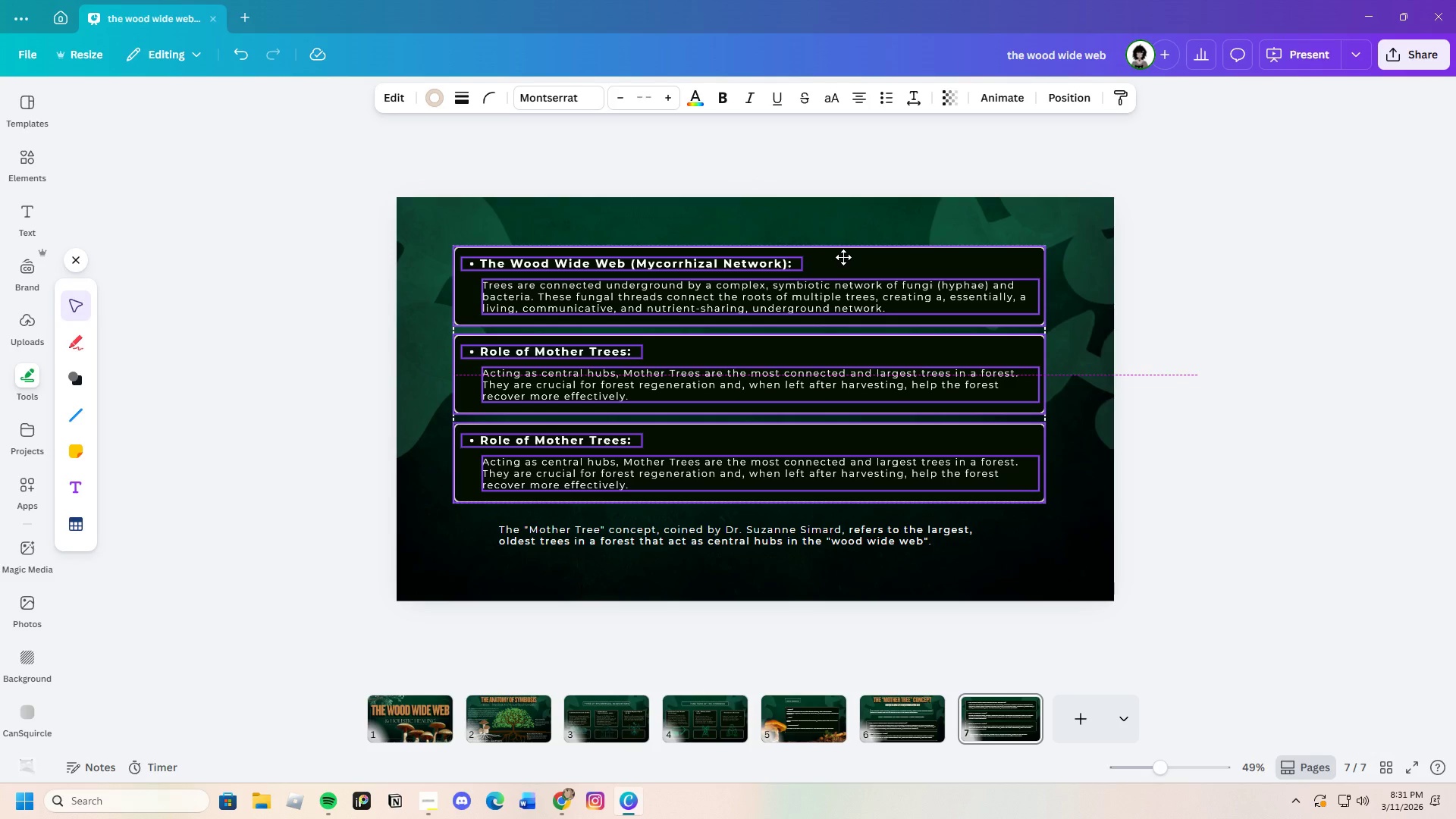 
wait(11.94)
 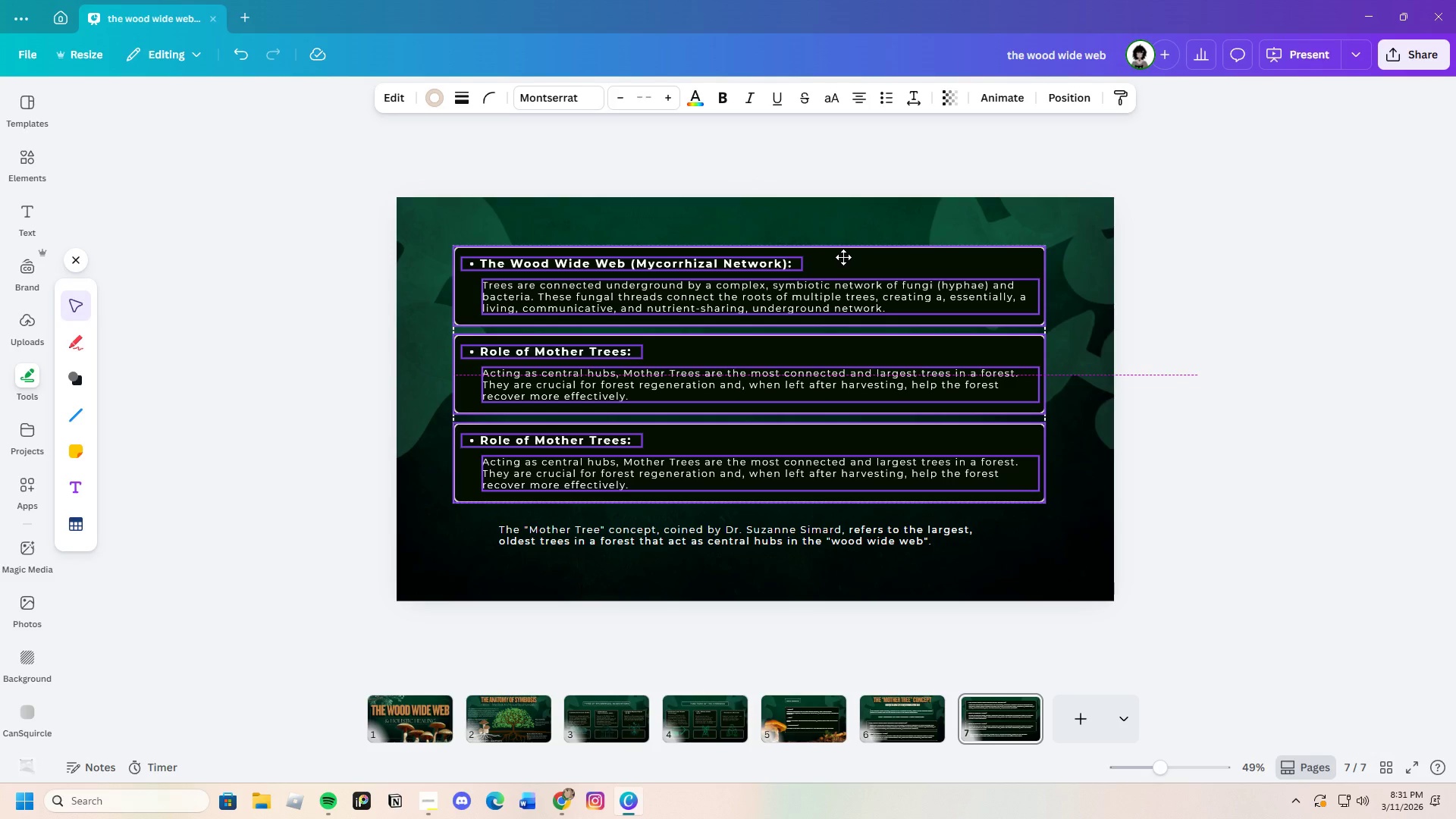 
left_click([1234, 363])
 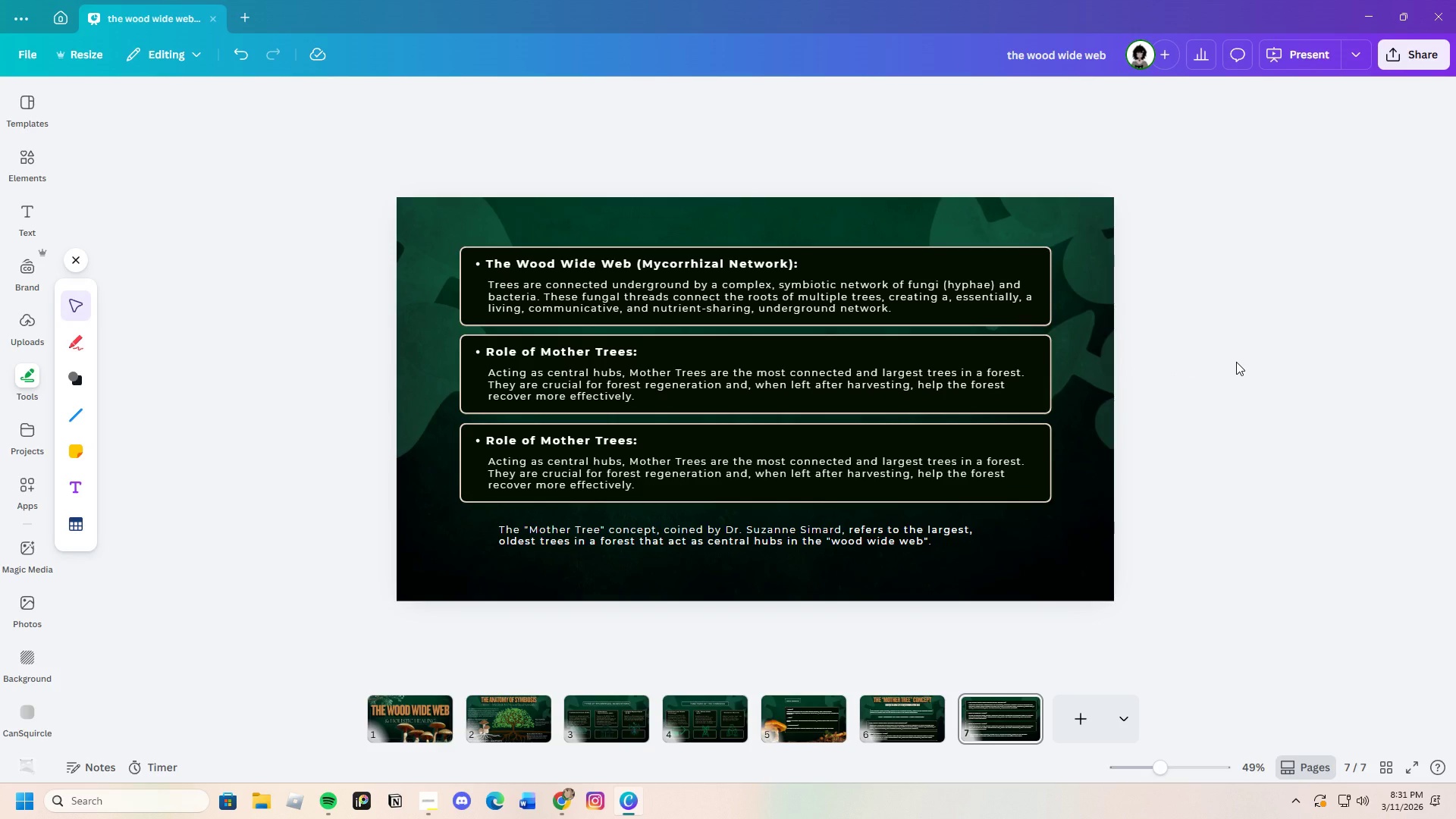 
wait(8.0)
 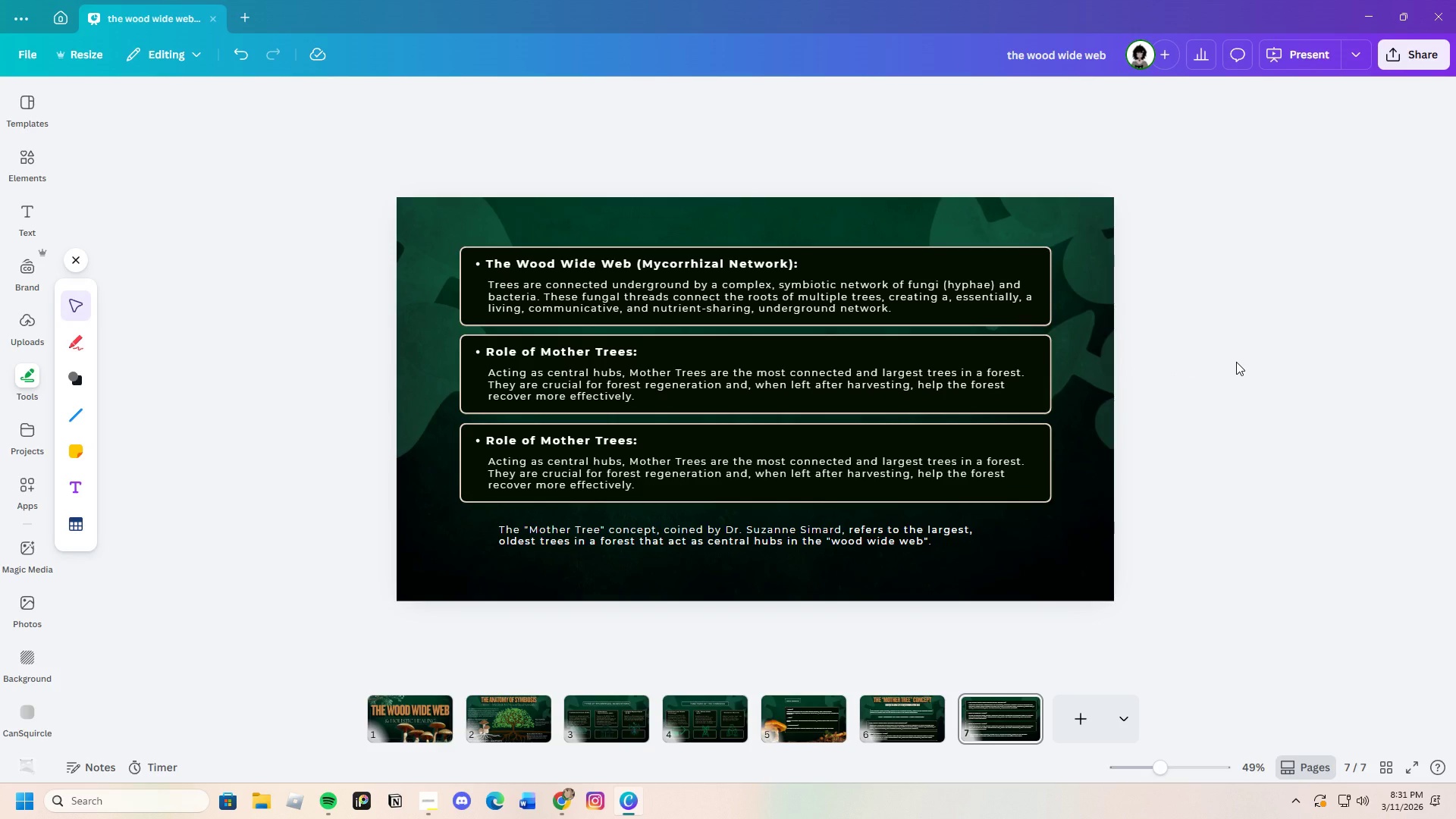 
left_click_drag(start_coordinate=[552, 226], to_coordinate=[679, 401])
 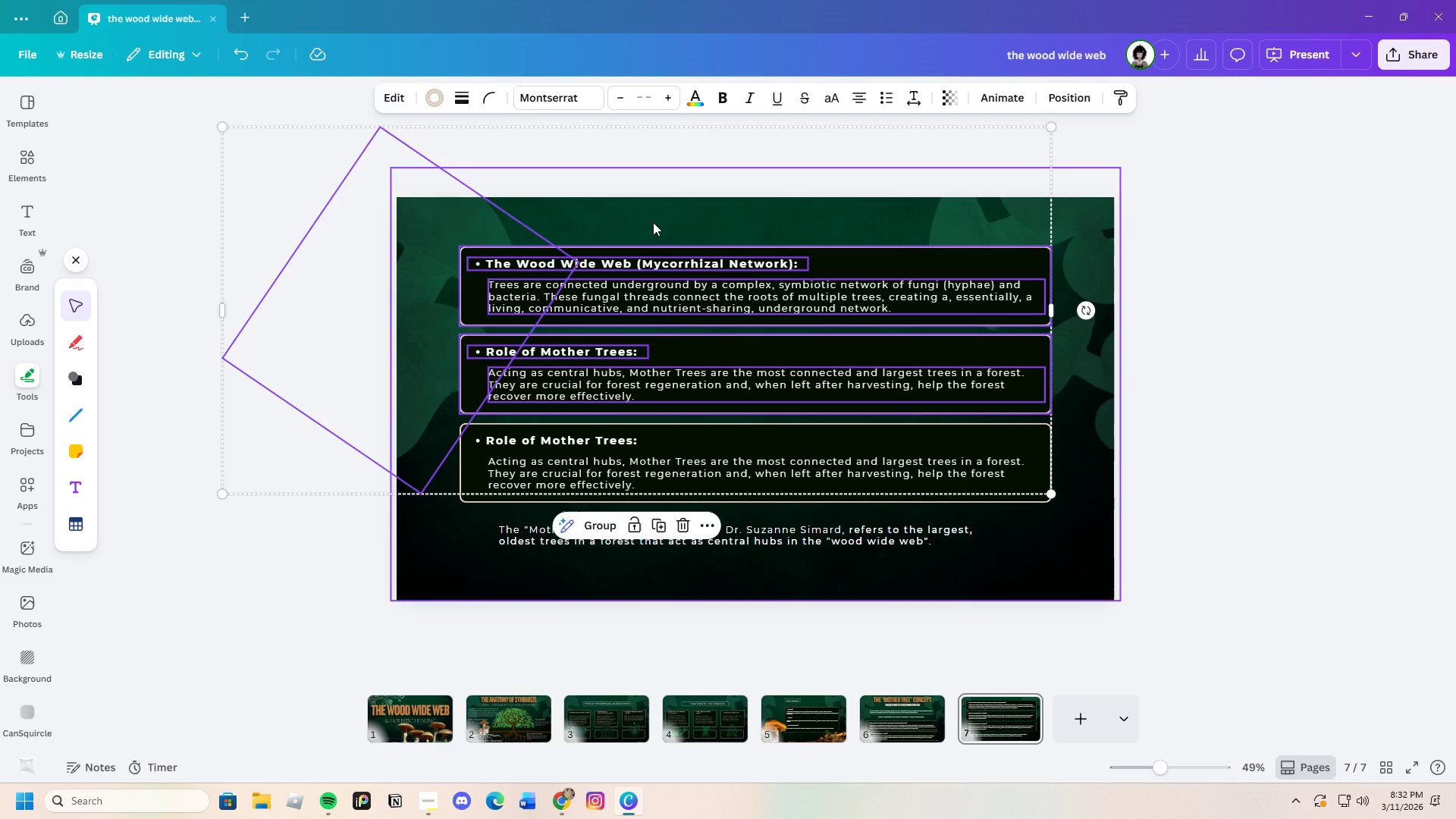 
left_click([654, 217])
 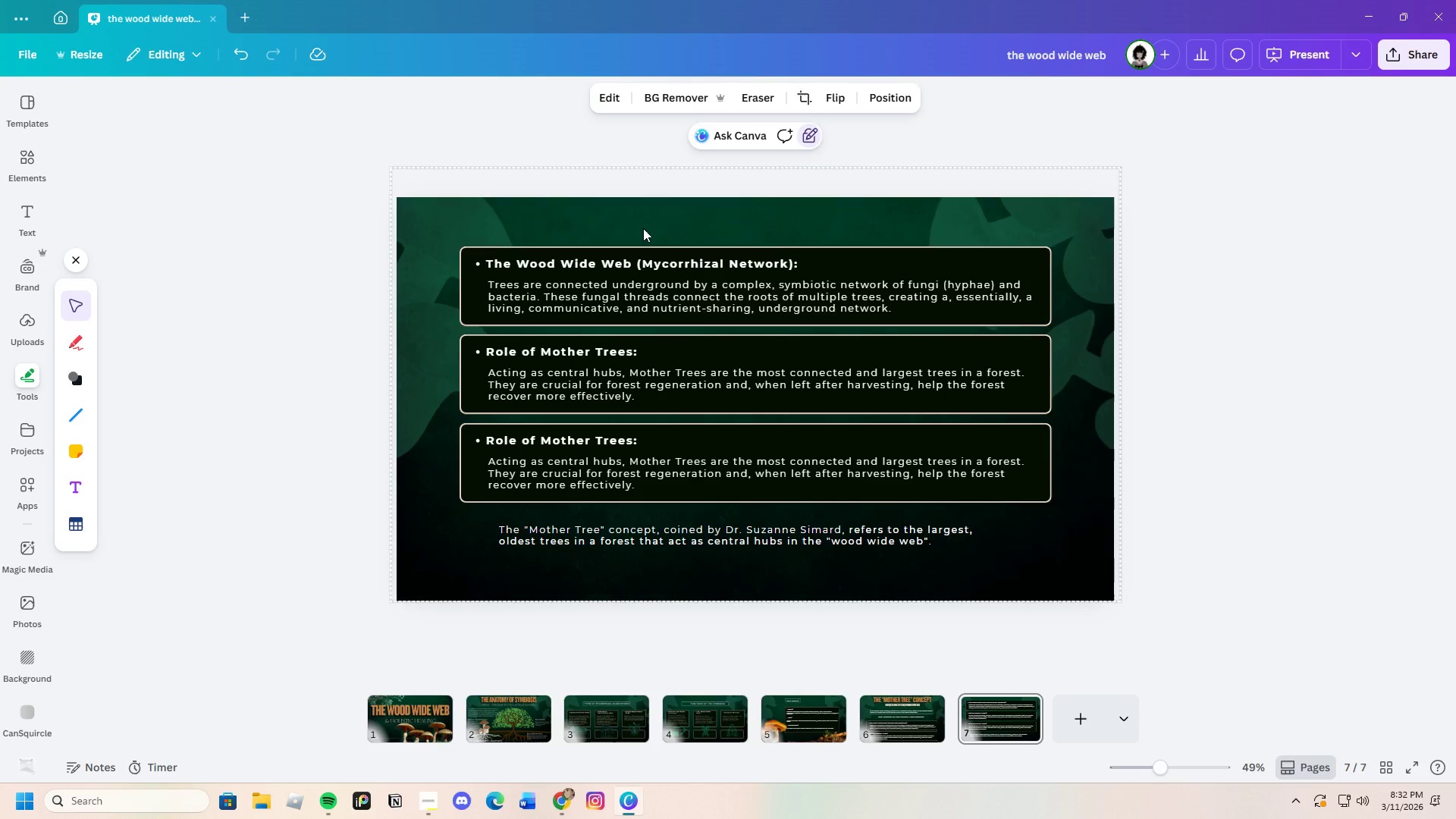 
left_click_drag(start_coordinate=[643, 222], to_coordinate=[821, 490])
 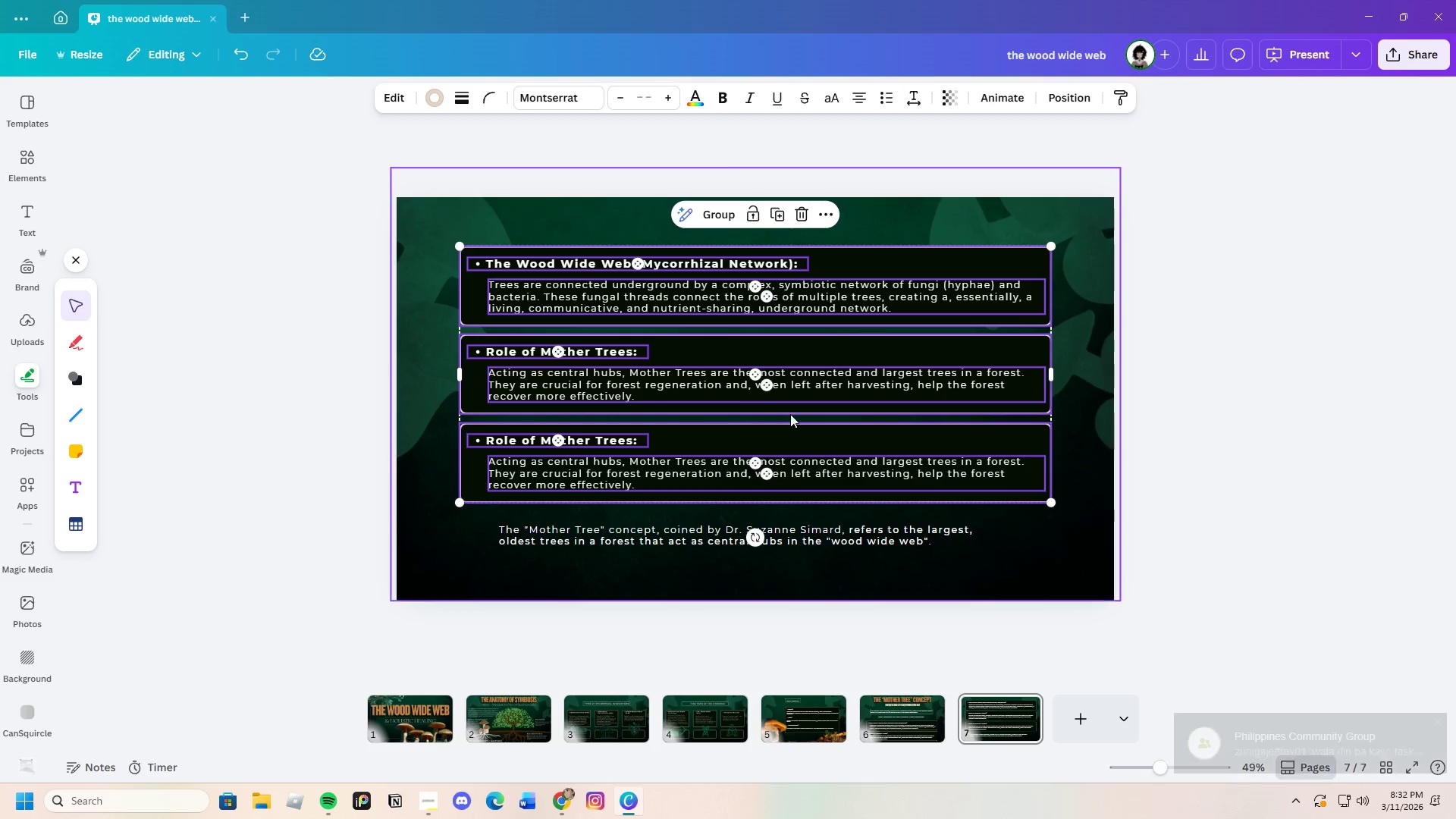 
left_click_drag(start_coordinate=[790, 414], to_coordinate=[786, 416])
 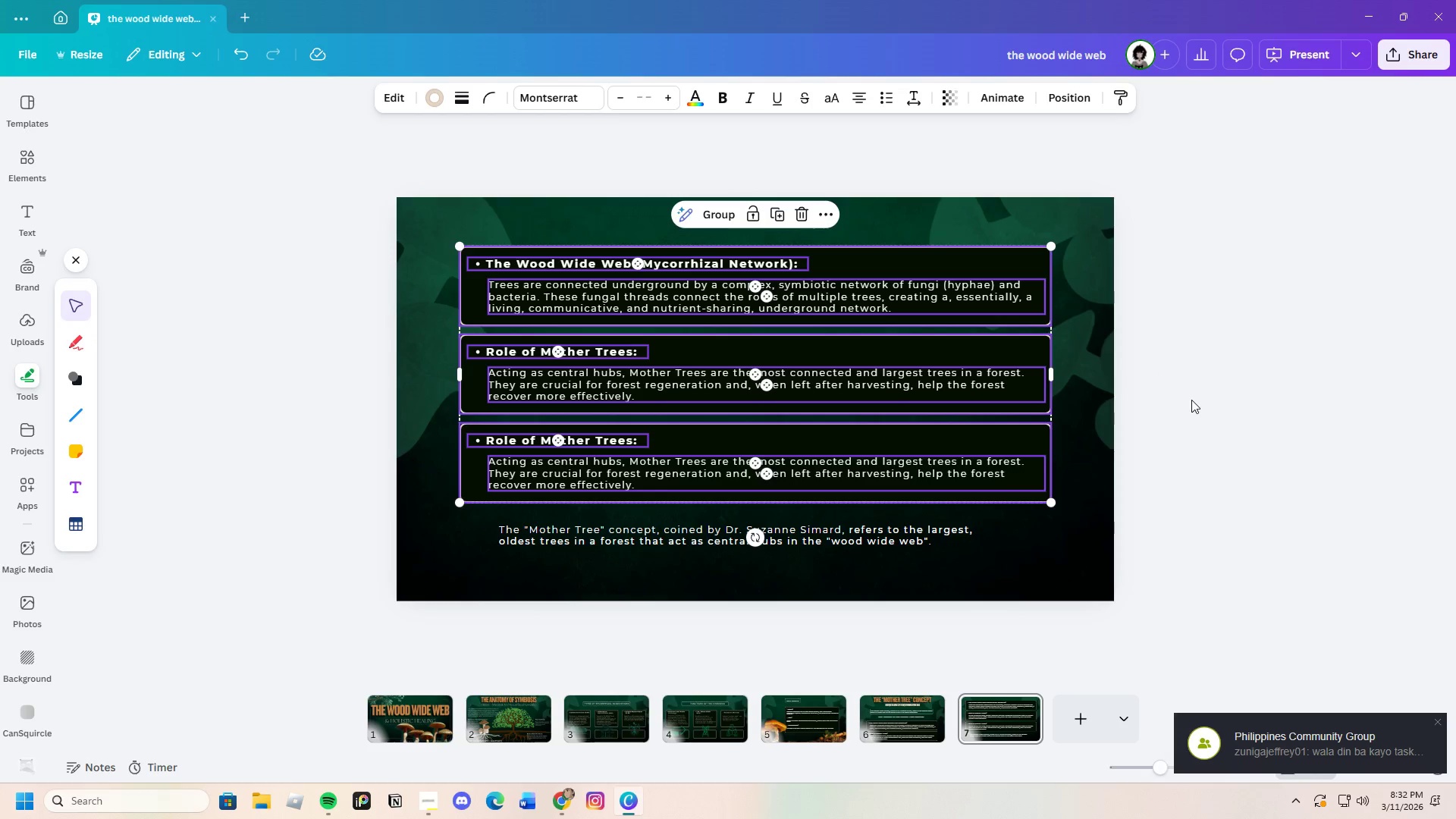 
left_click([1191, 400])
 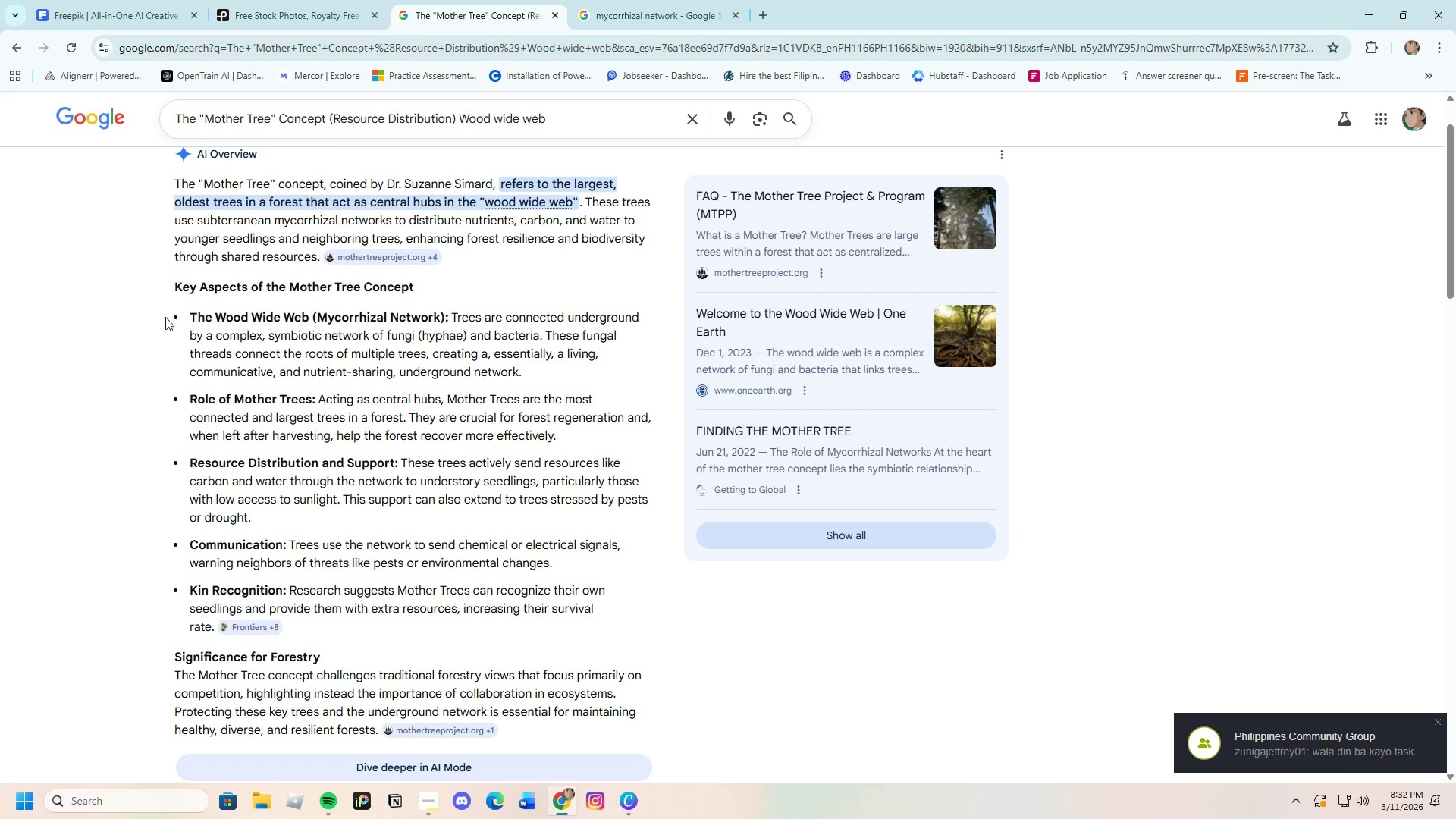 
left_click_drag(start_coordinate=[182, 461], to_coordinate=[402, 466])
 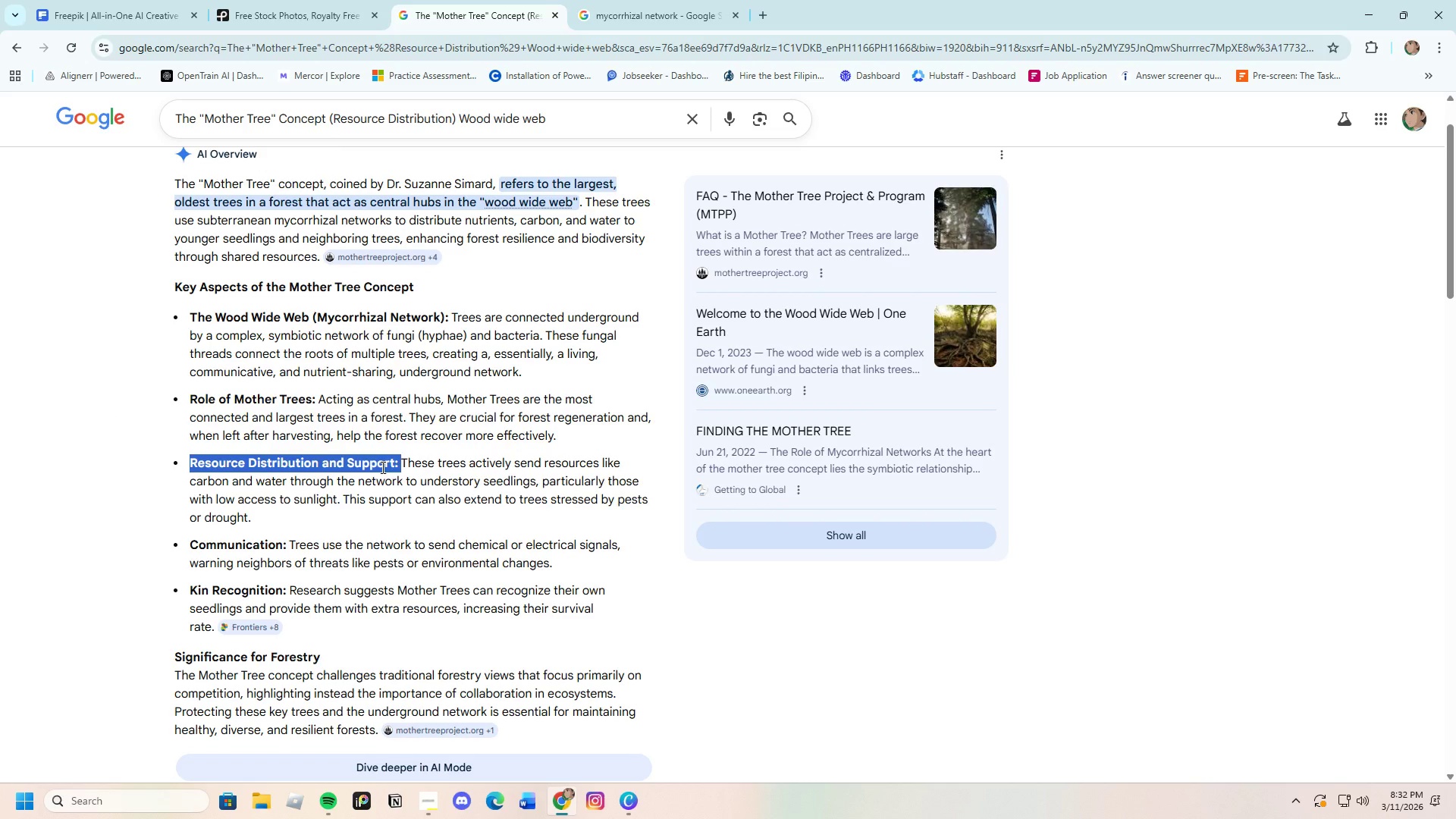 
right_click([381, 467])
 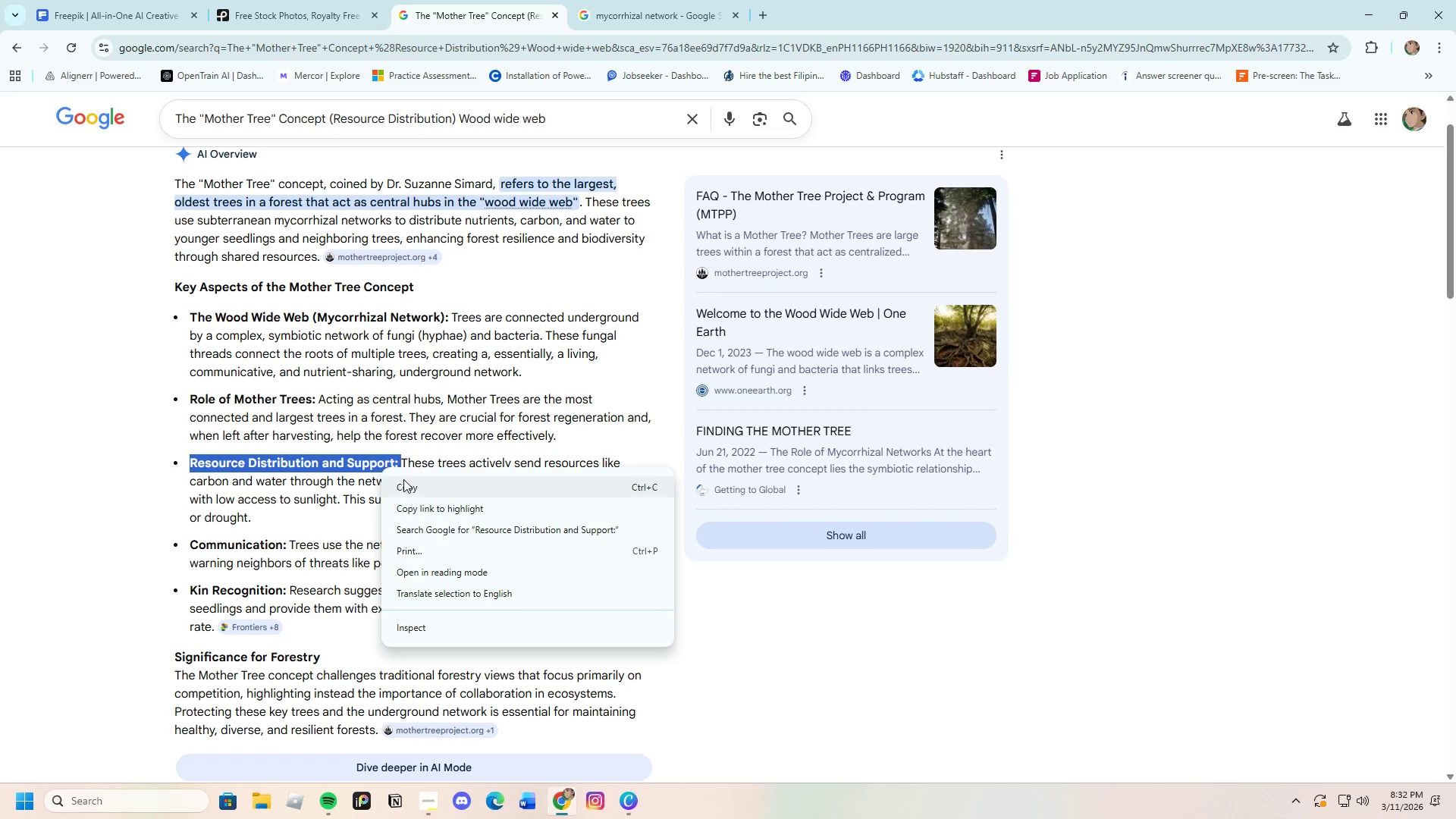 
left_click([407, 485])
 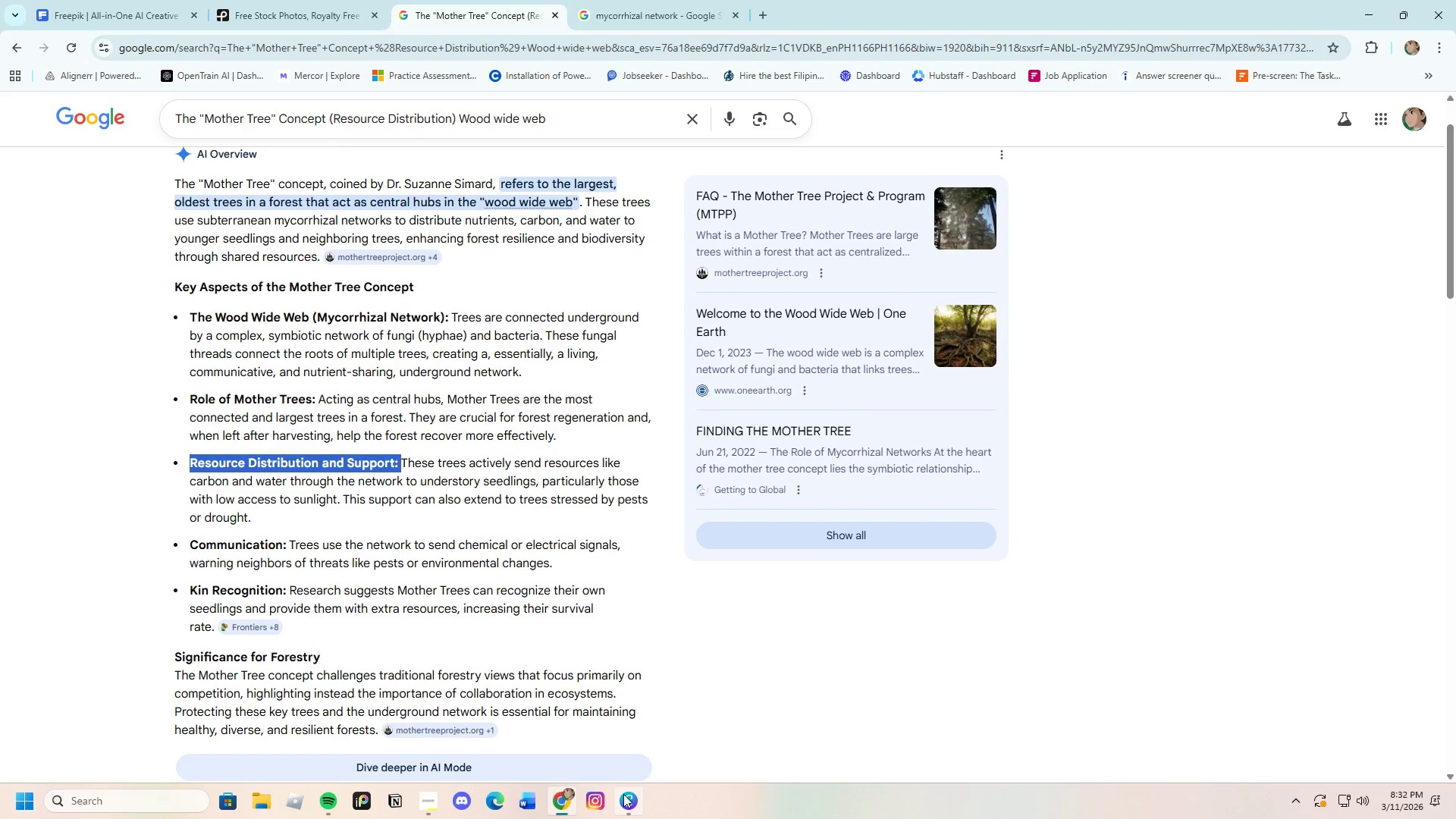 
left_click([623, 795])
 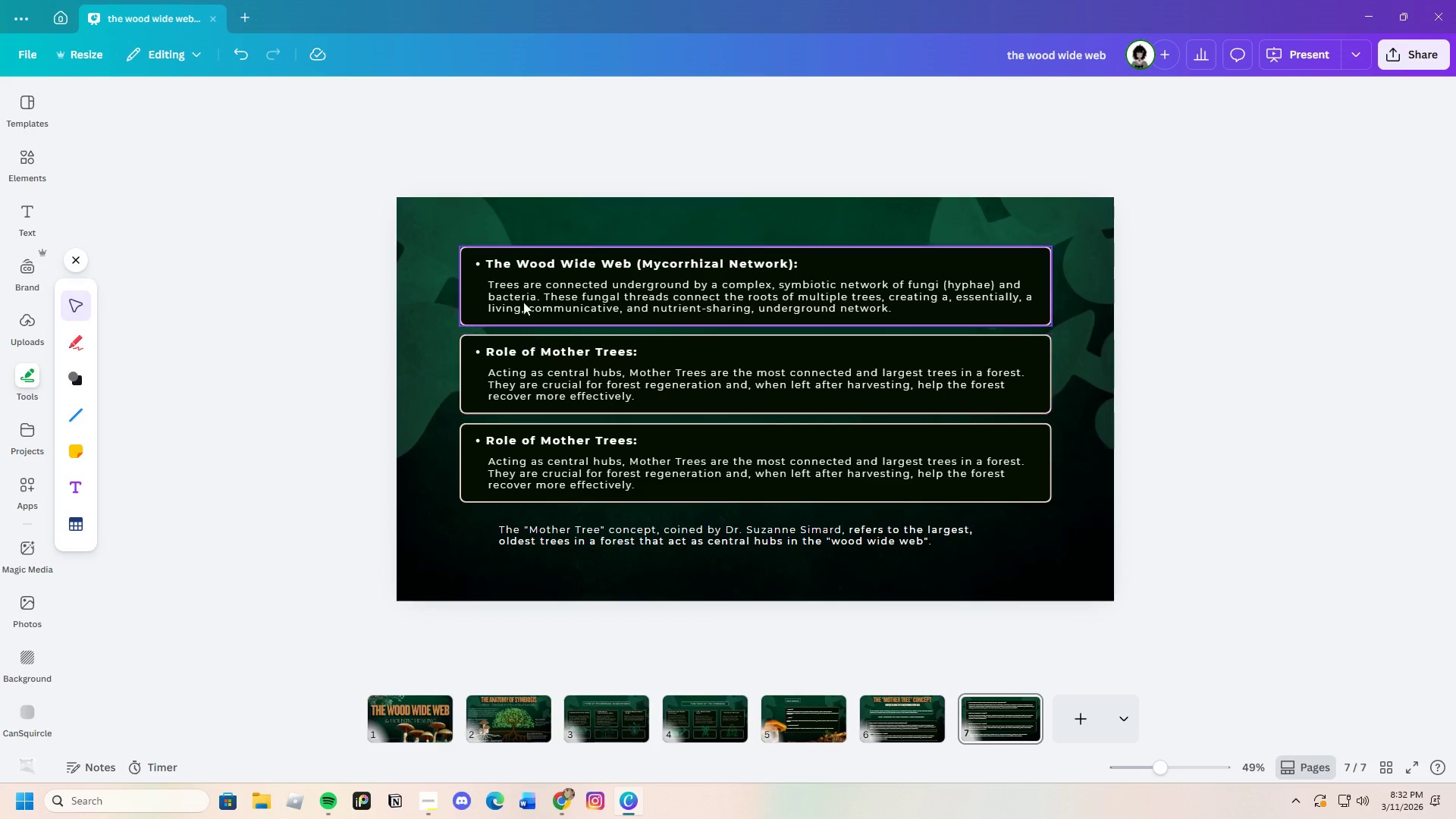 
double_click([526, 267])
 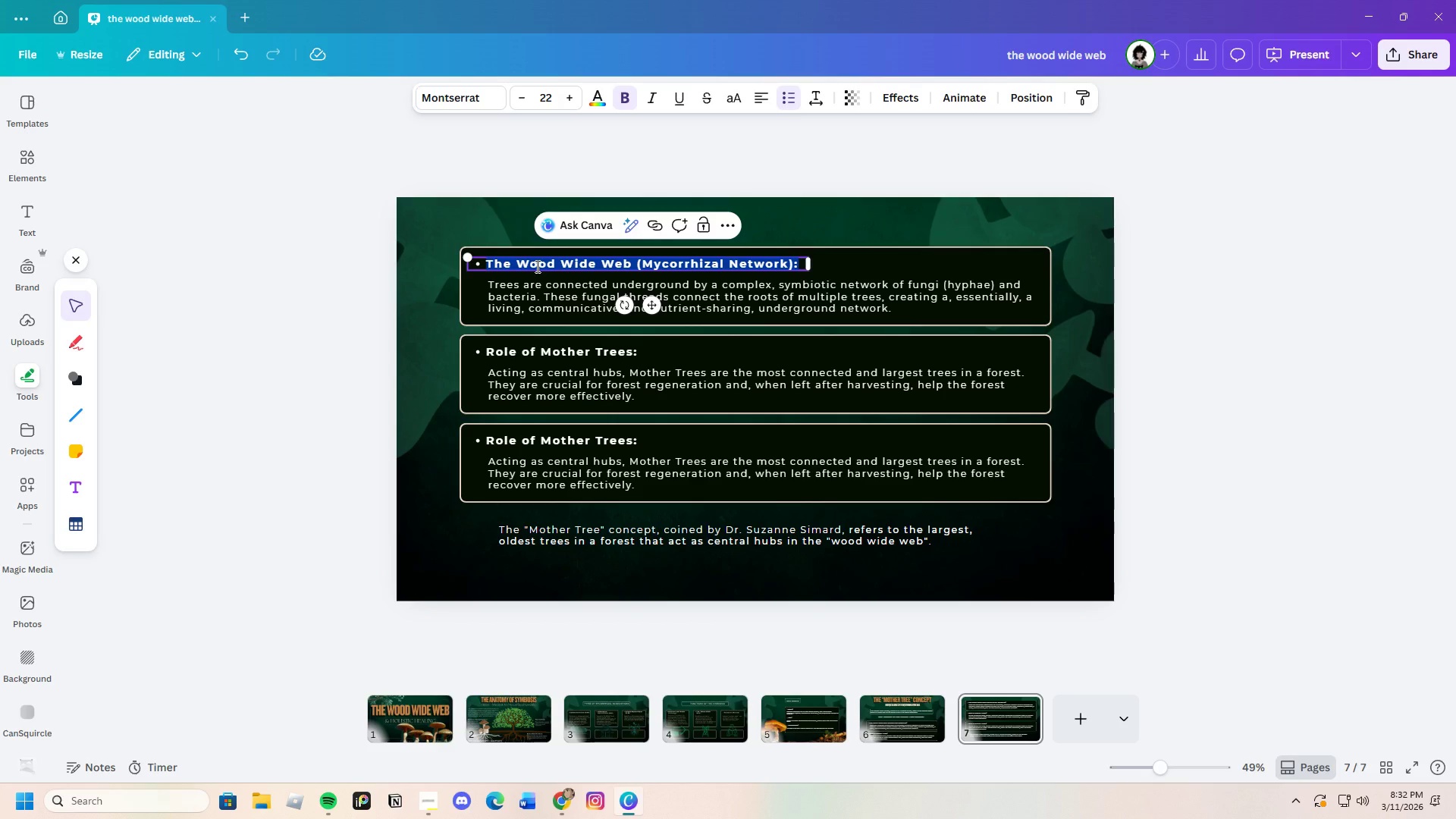 
key(Backspace)
 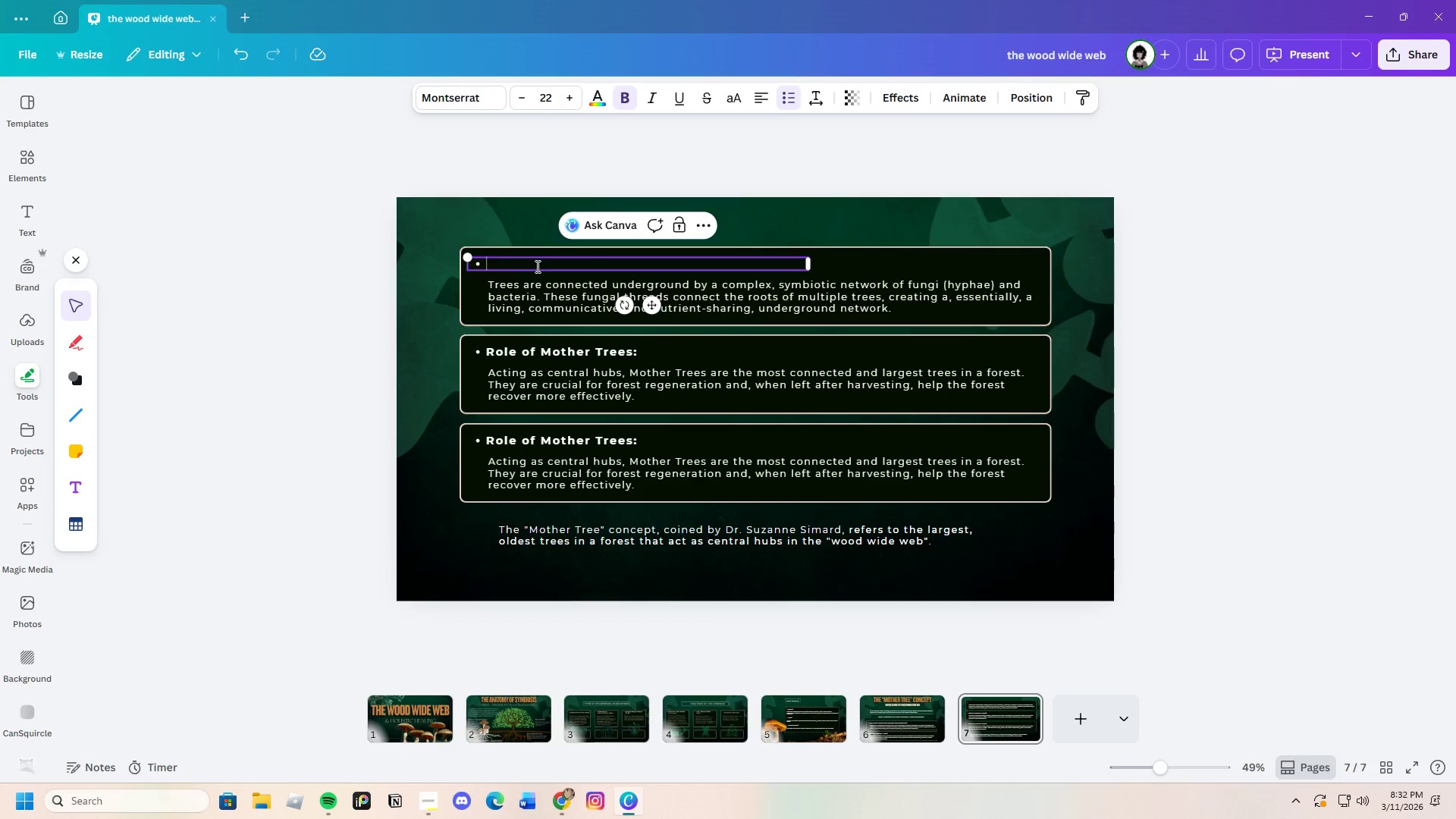 
key(Control+V)
 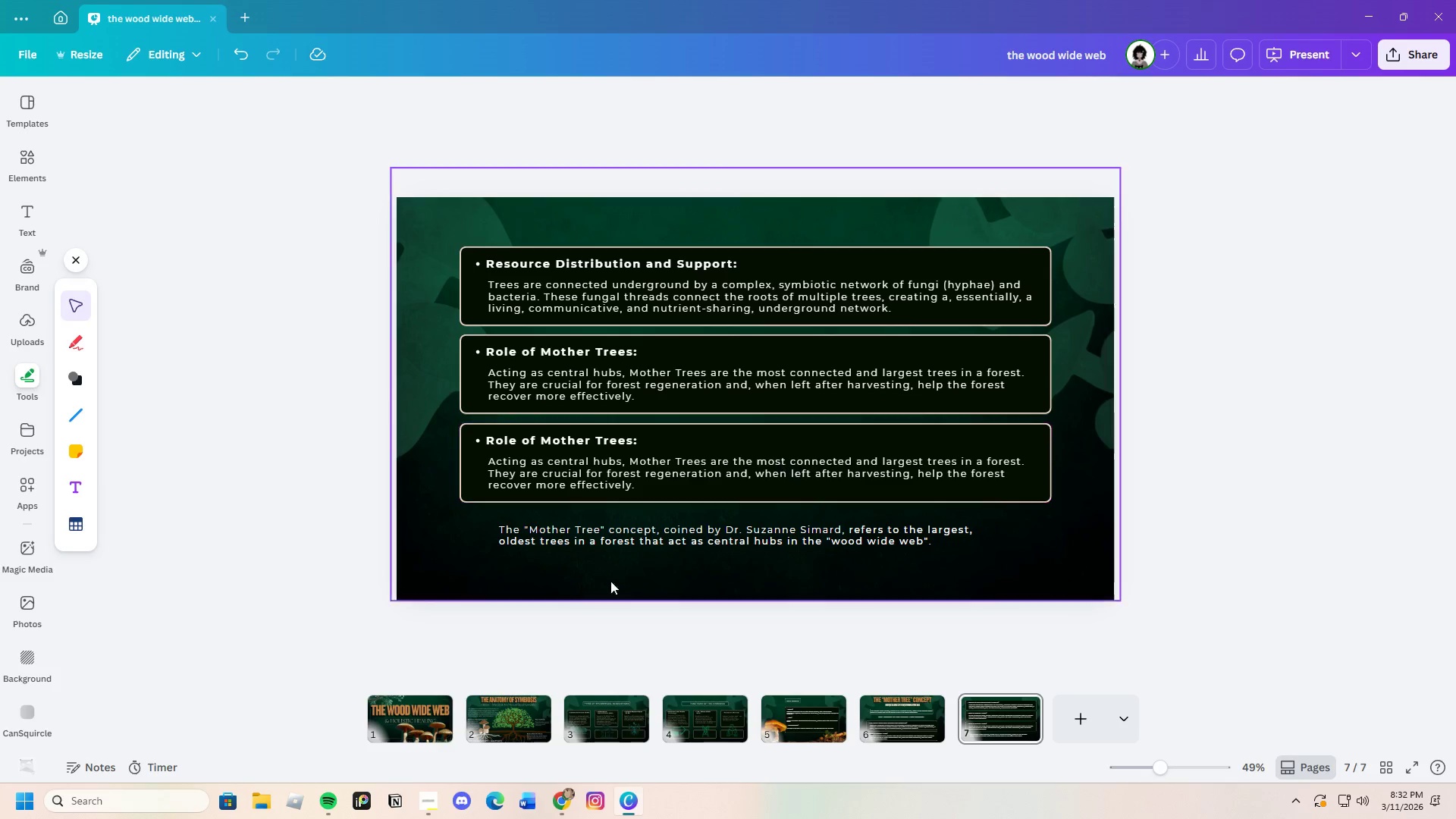 
left_click([569, 805])
 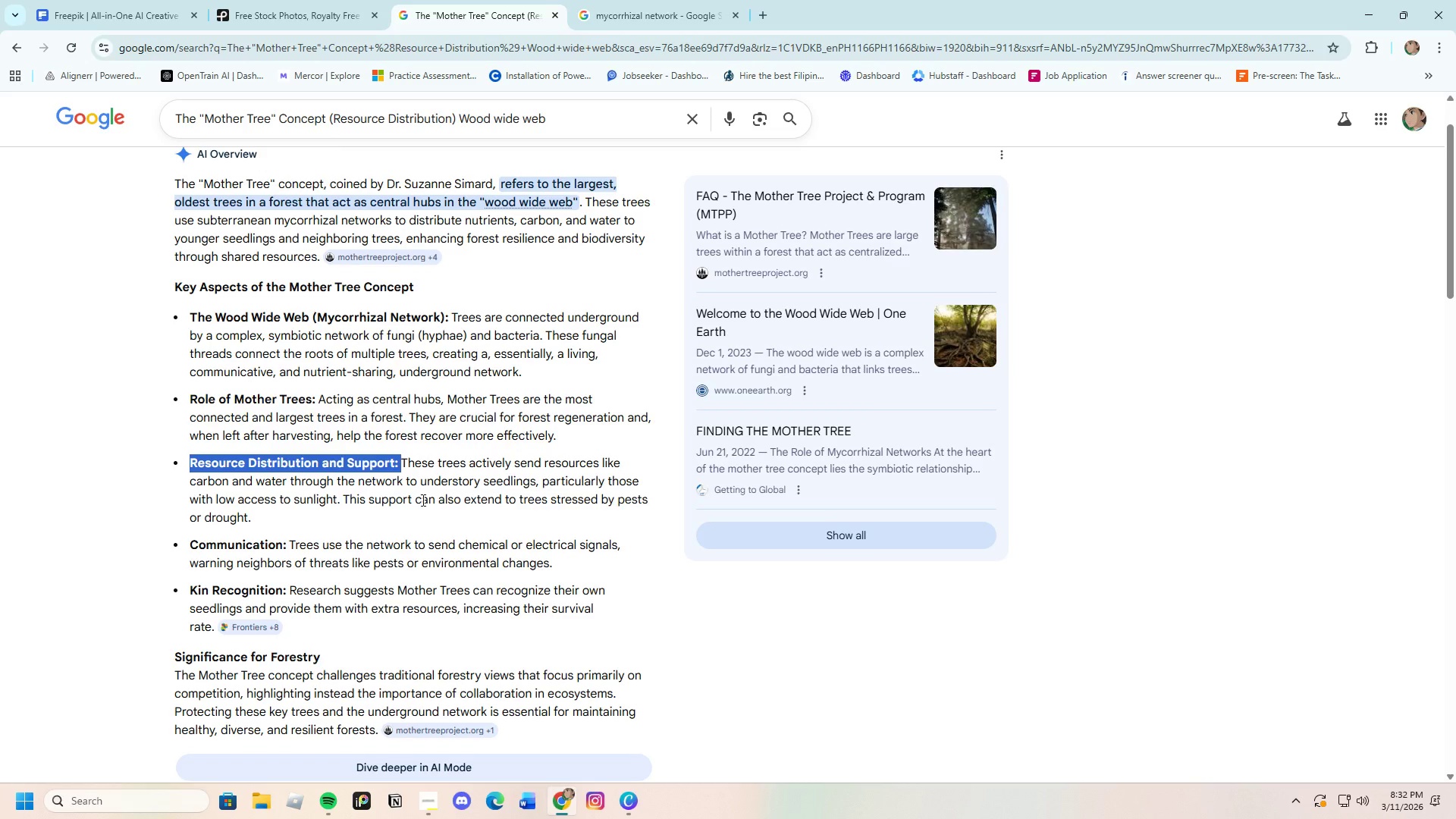 
left_click([421, 470])
 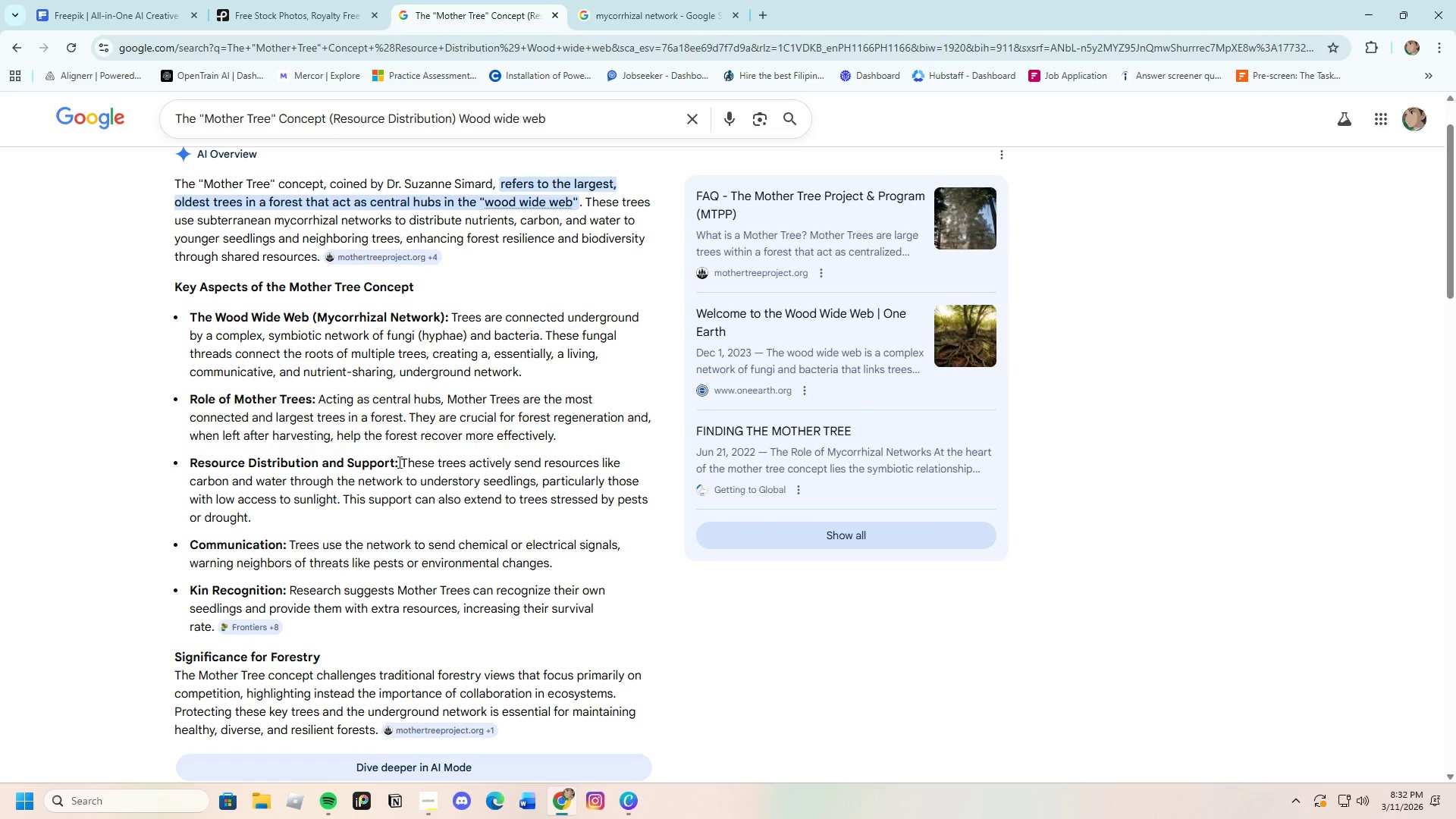 
left_click_drag(start_coordinate=[398, 462], to_coordinate=[478, 511])
 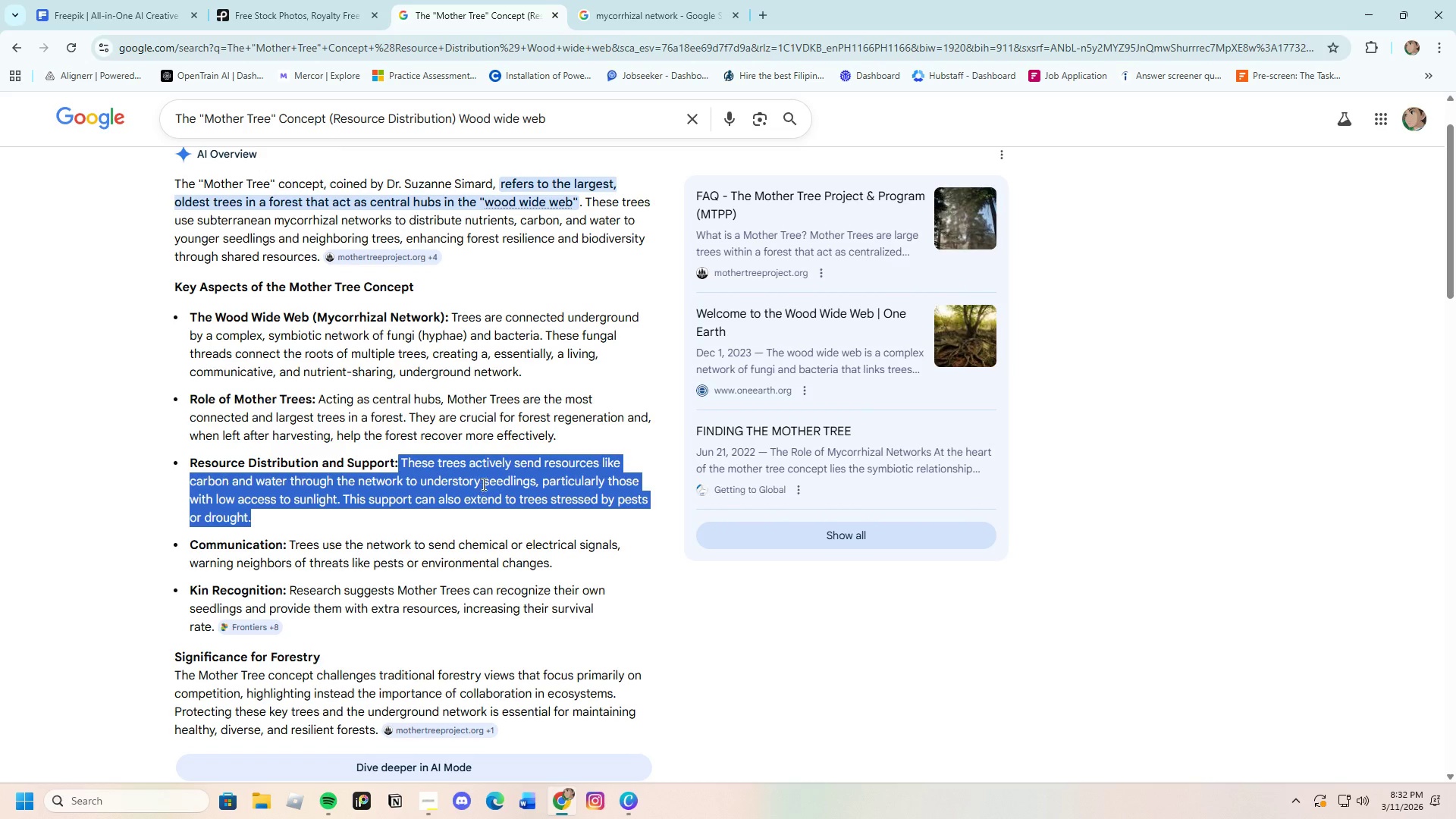 
right_click([482, 484])
 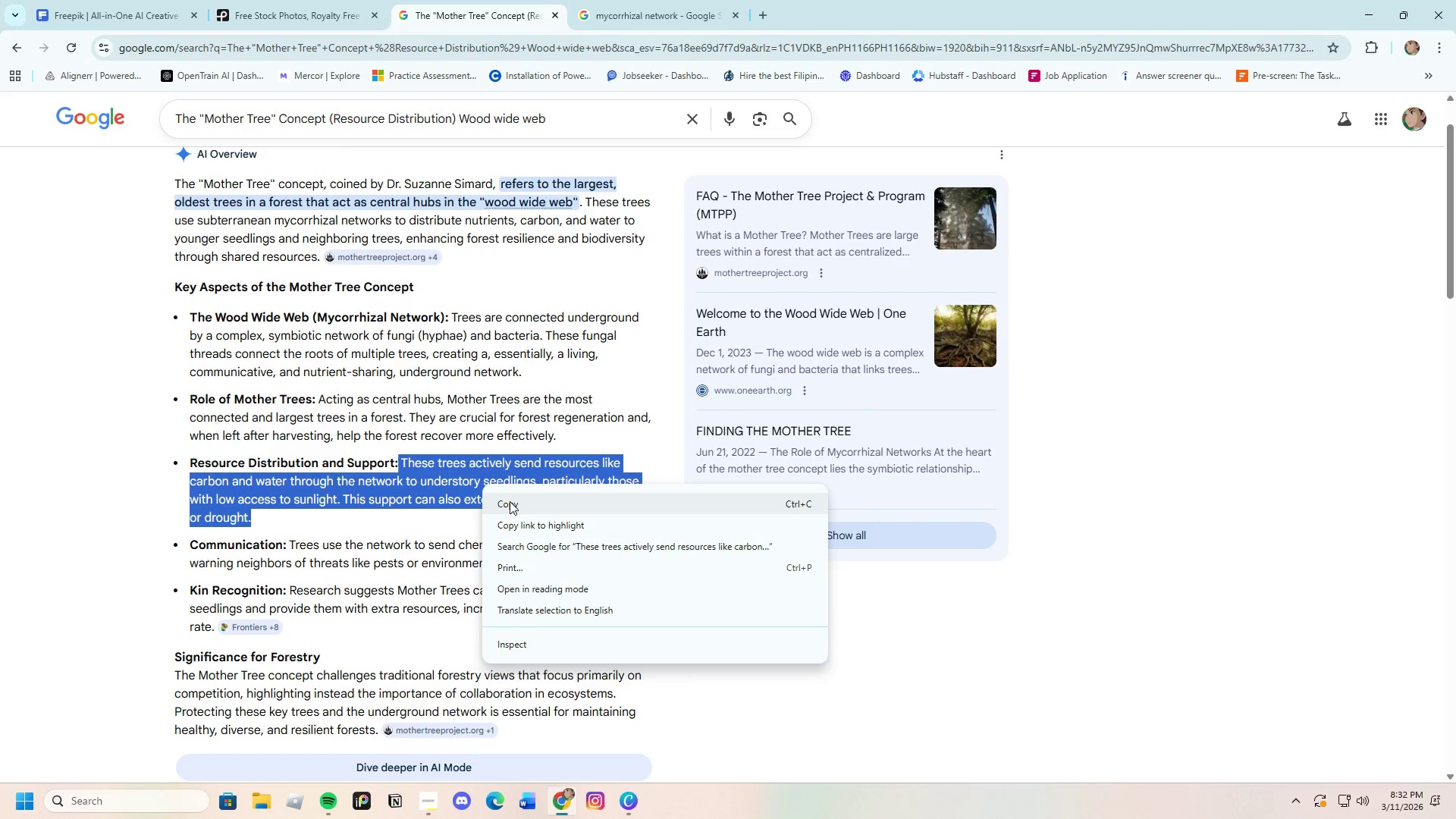 
left_click([510, 503])
 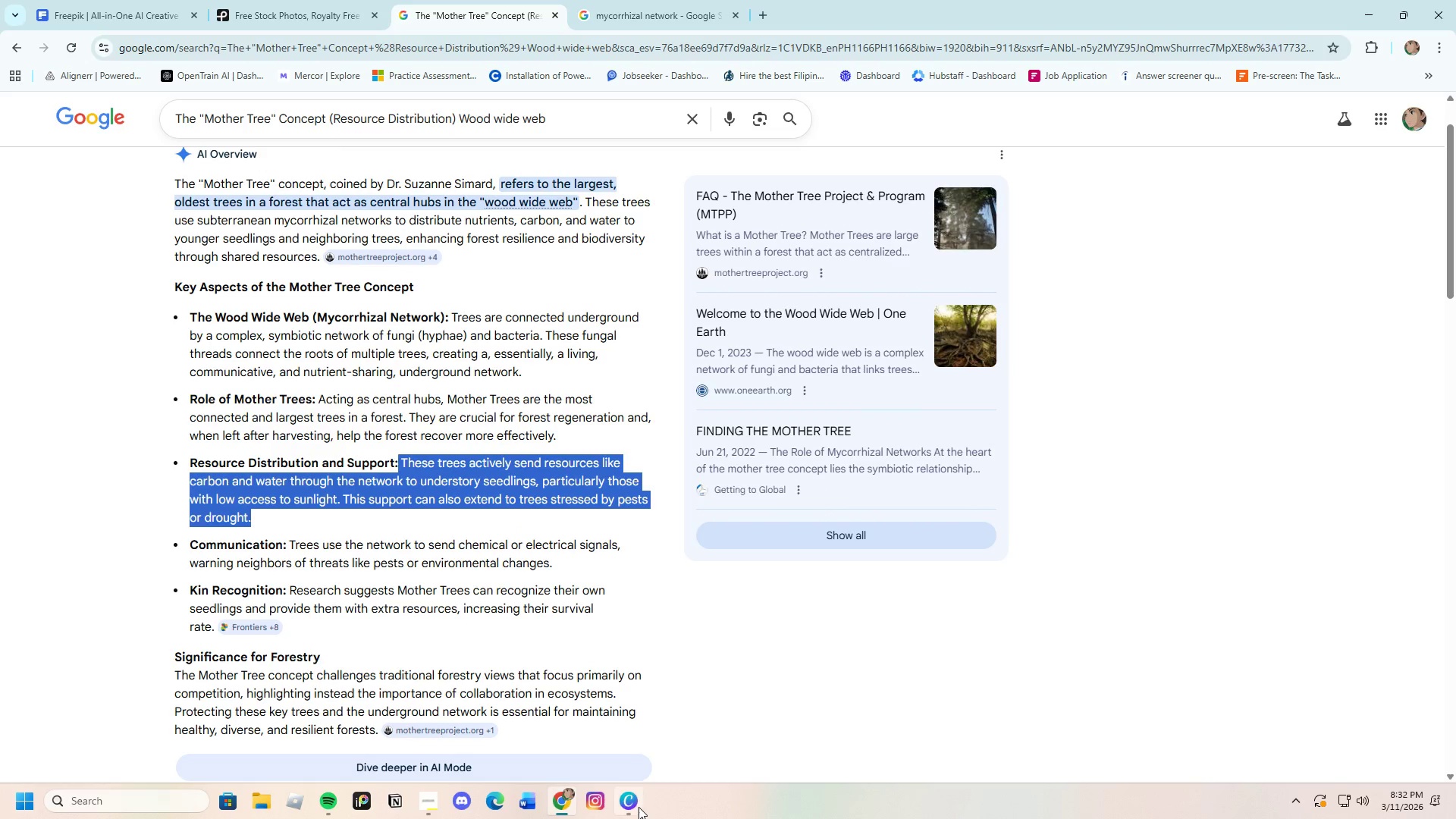 
left_click([636, 805])
 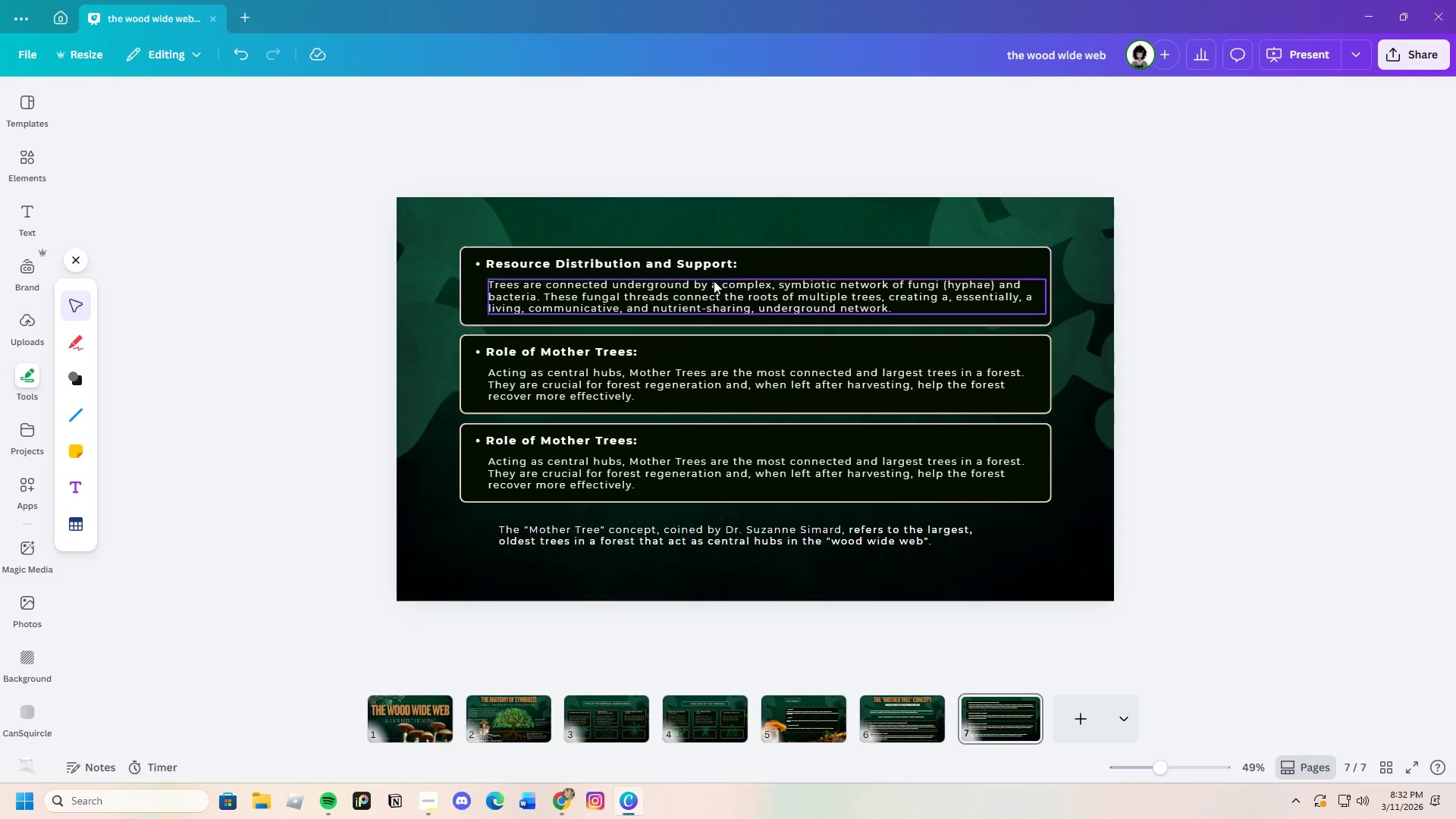 
double_click([714, 281])
 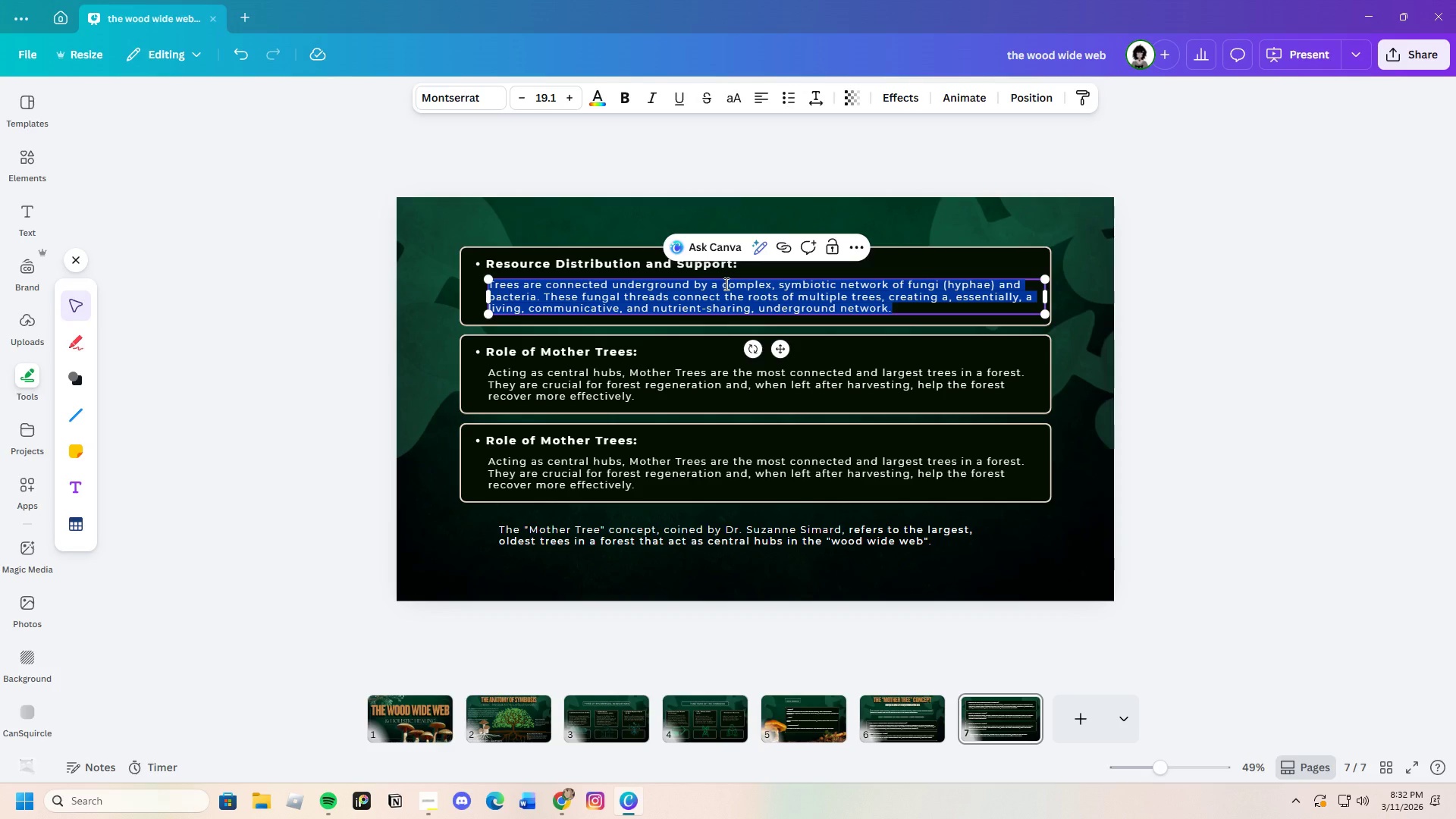 
key(Backspace)
 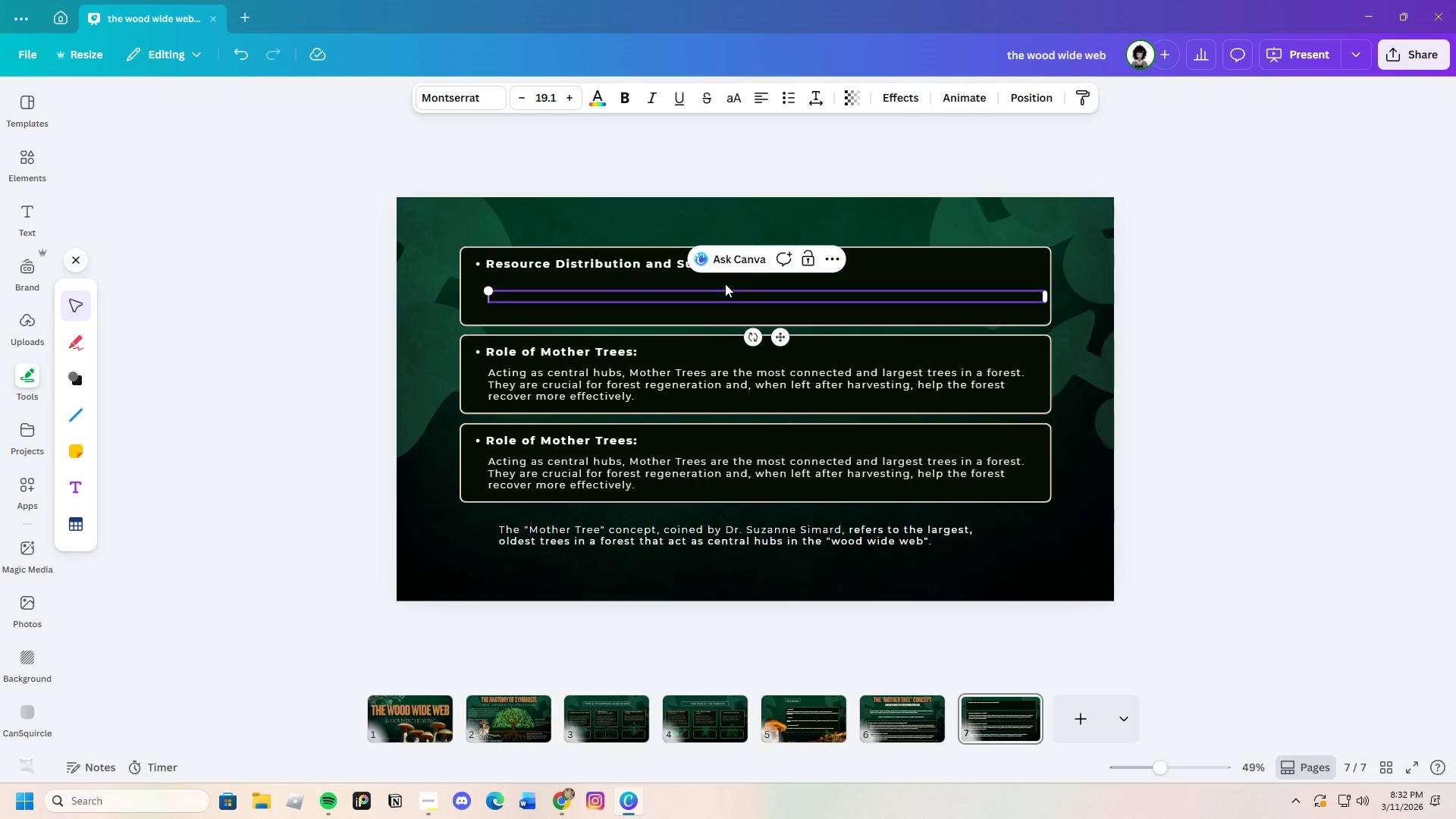 
key(Control+V)
 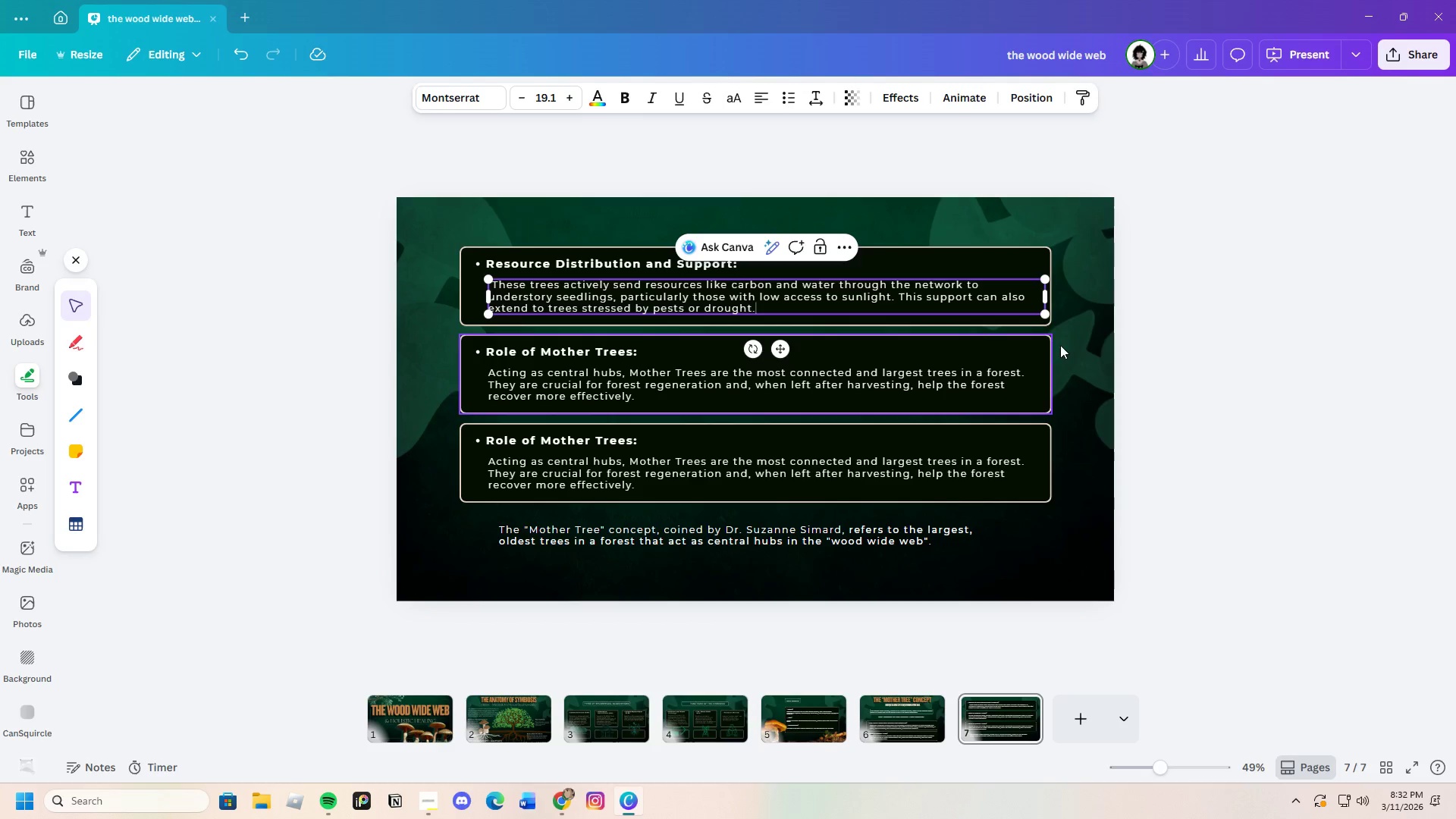 
left_click([1255, 334])
 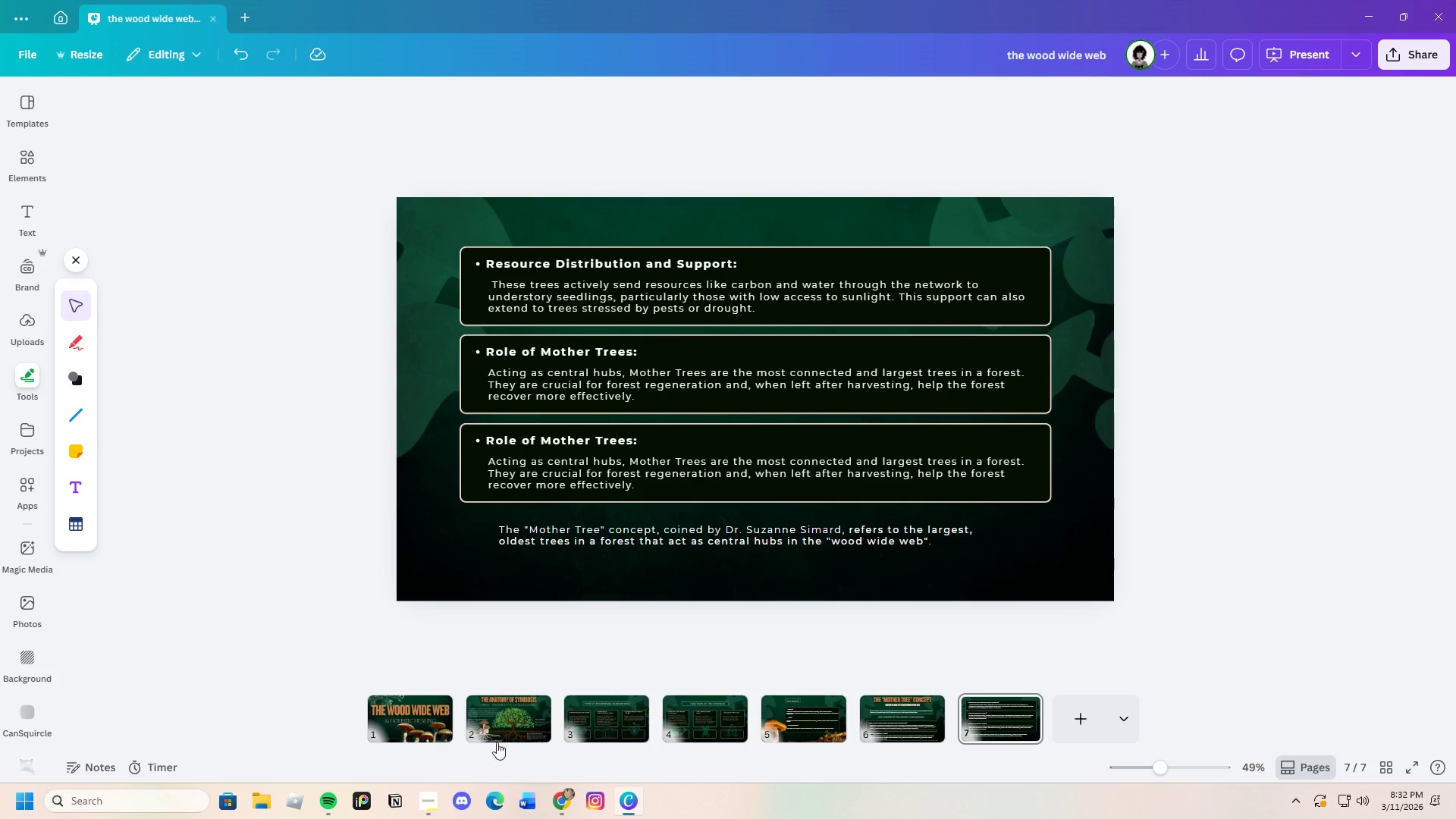 
left_click([563, 802])
 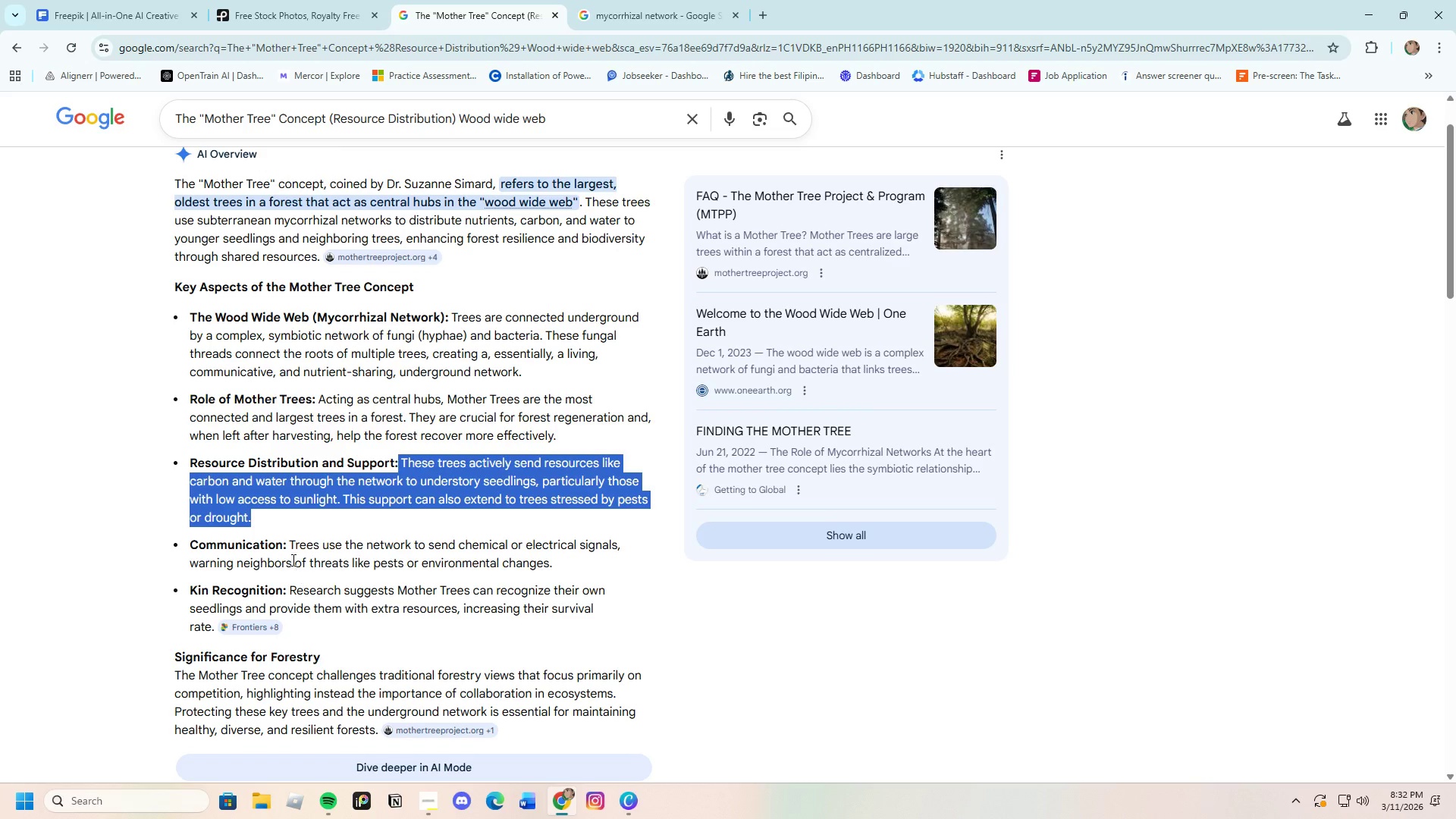 
left_click([288, 554])
 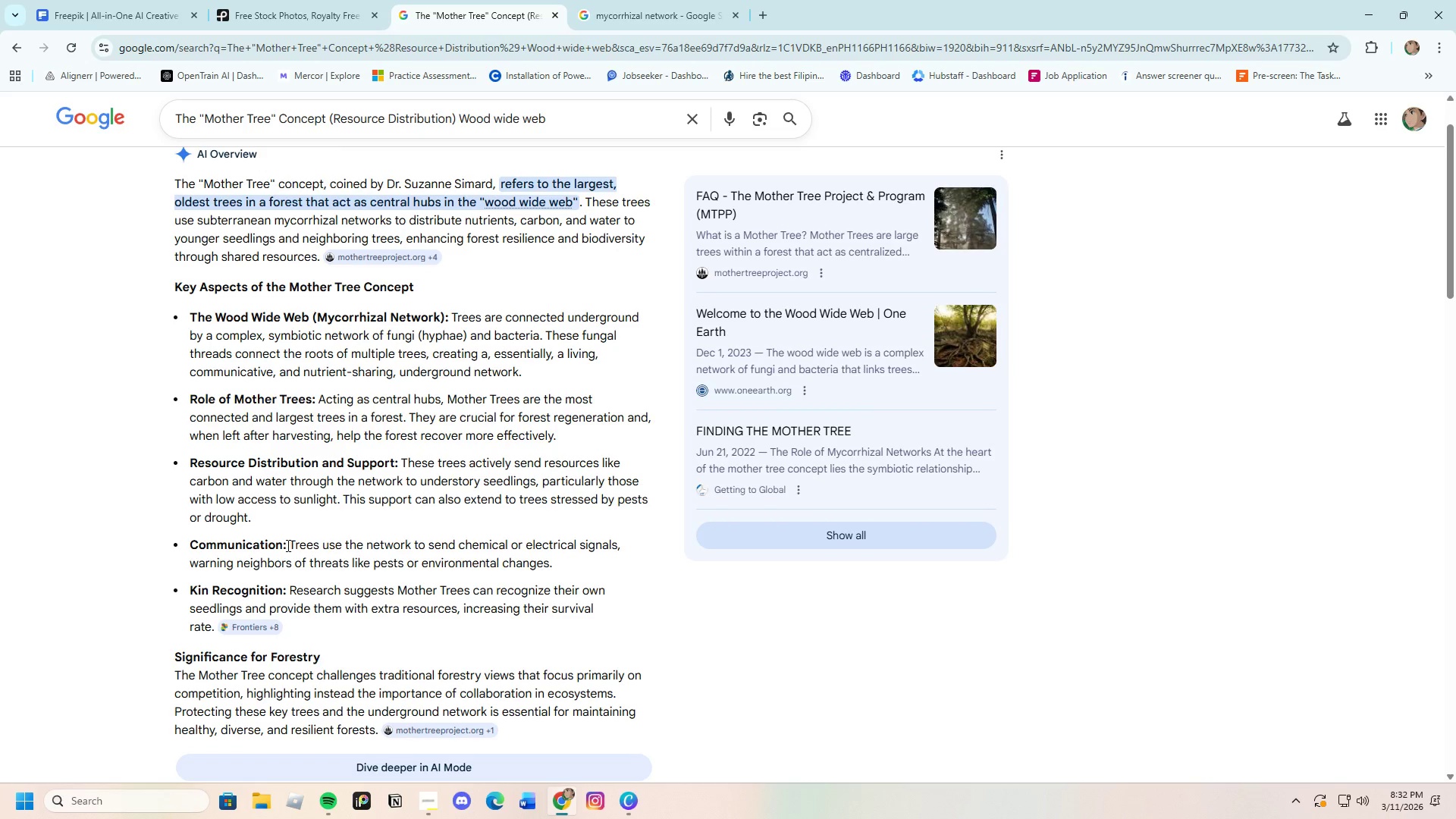 
left_click_drag(start_coordinate=[287, 545], to_coordinate=[190, 547])
 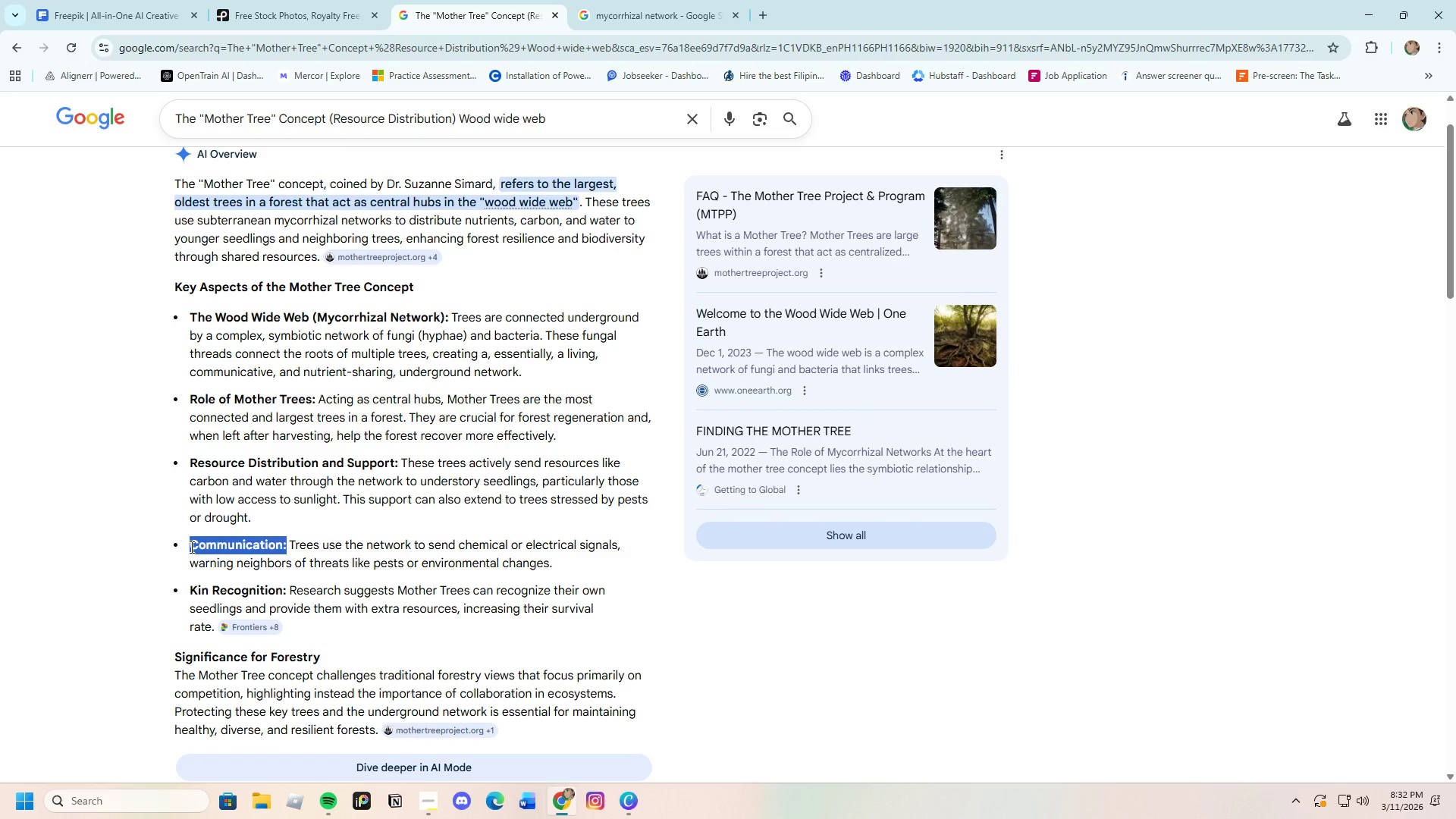 
right_click([190, 547])
 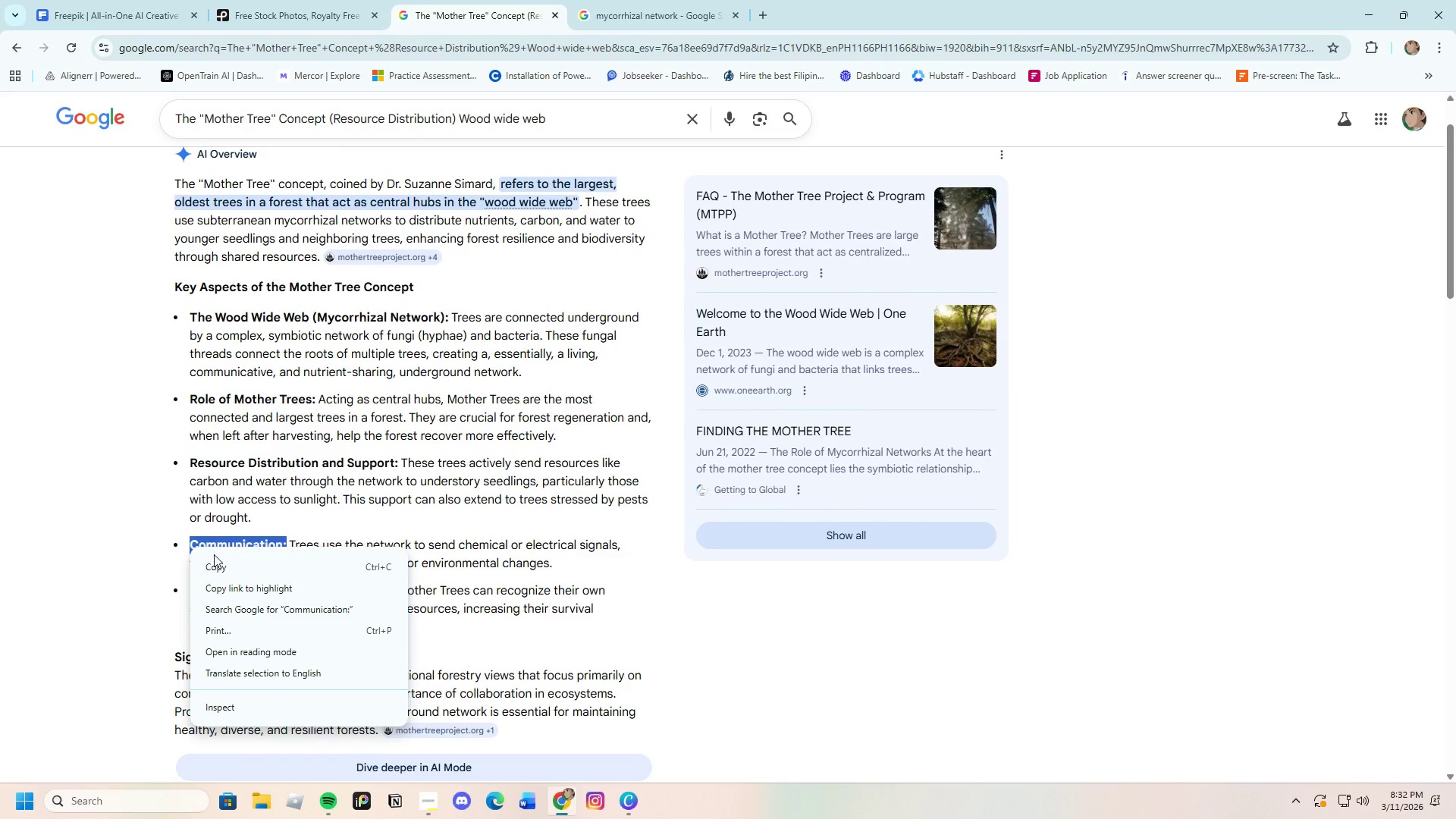 
left_click([218, 561])
 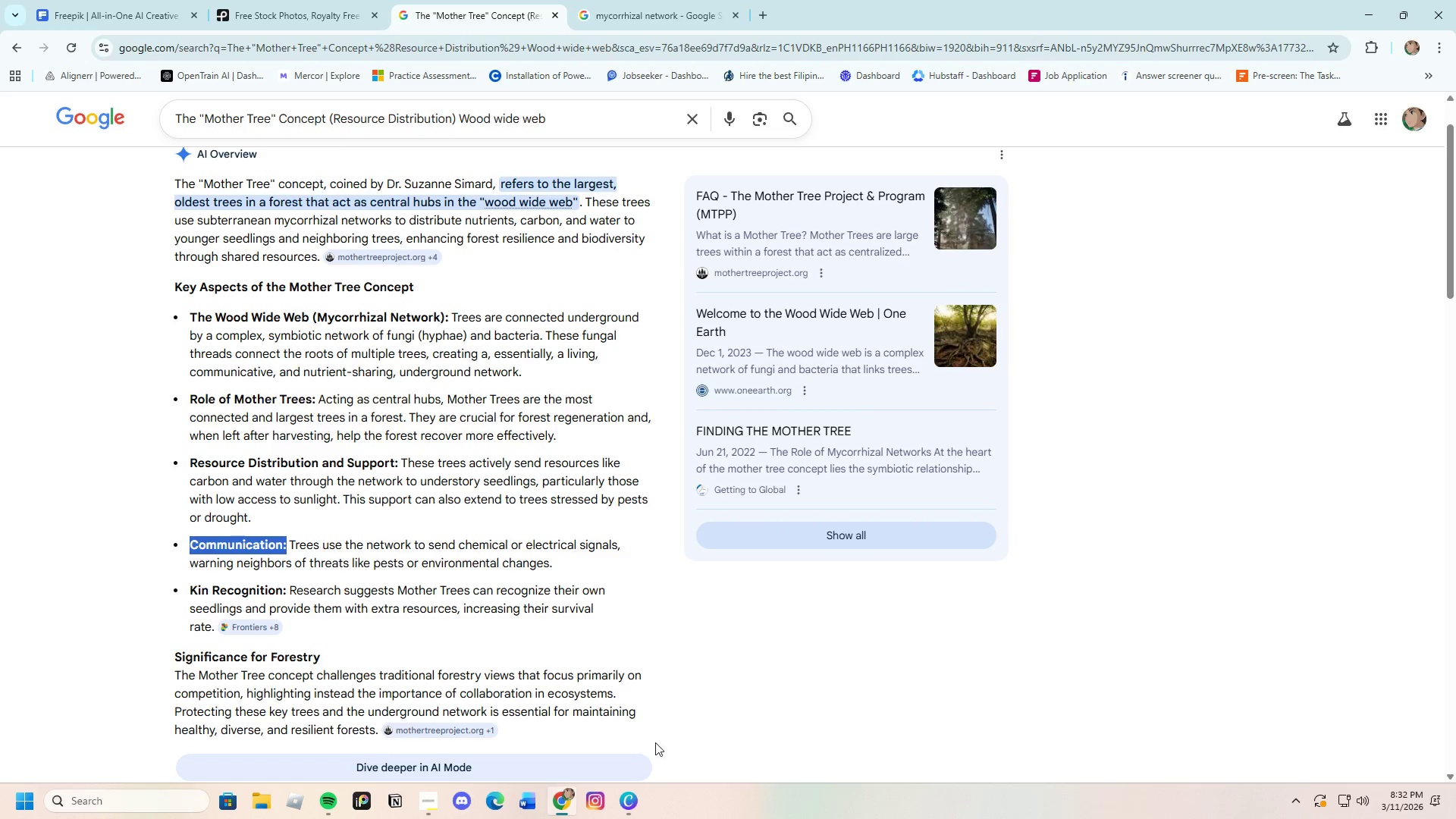 
left_click([624, 808])
 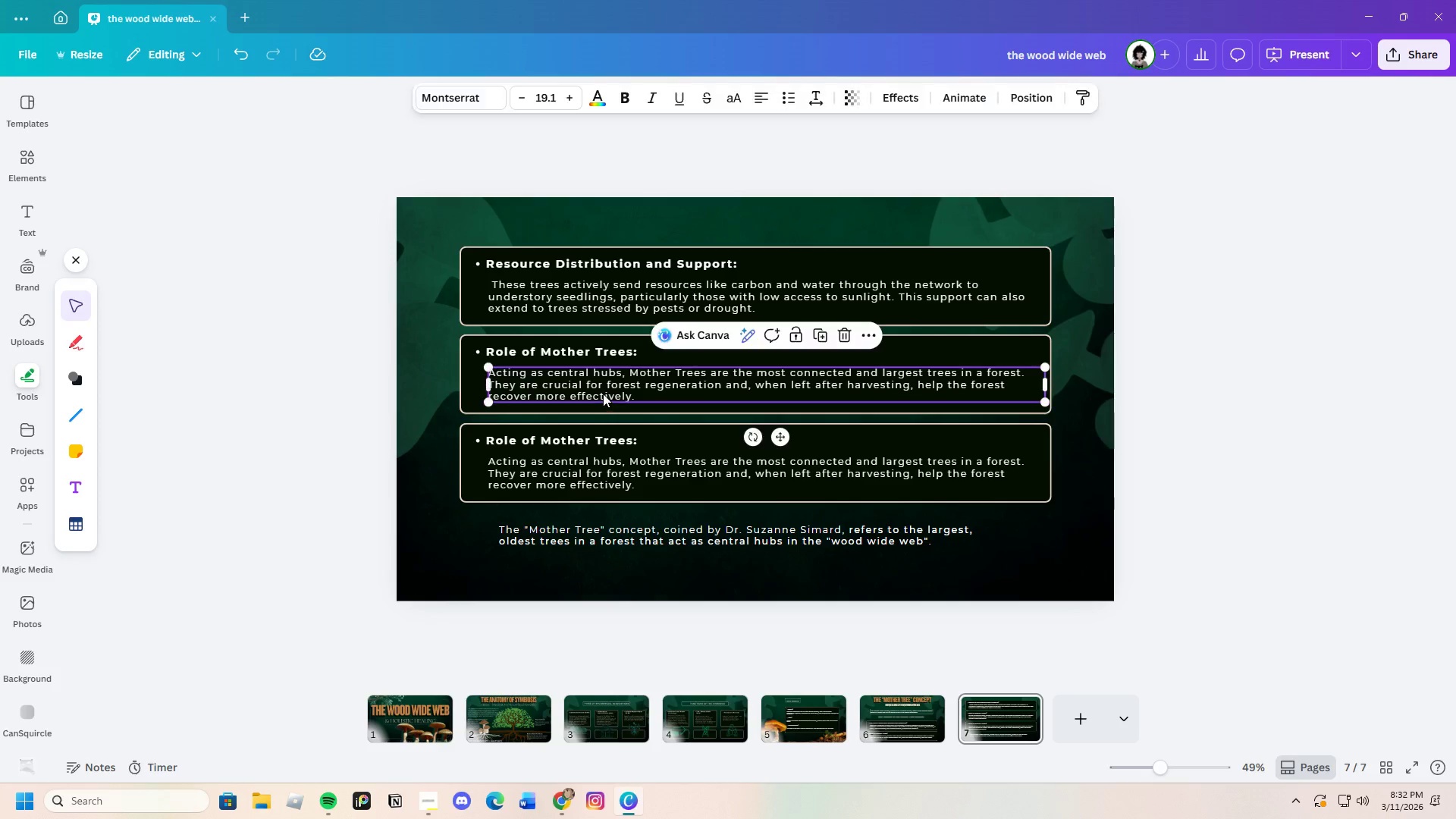 
double_click([603, 394])
 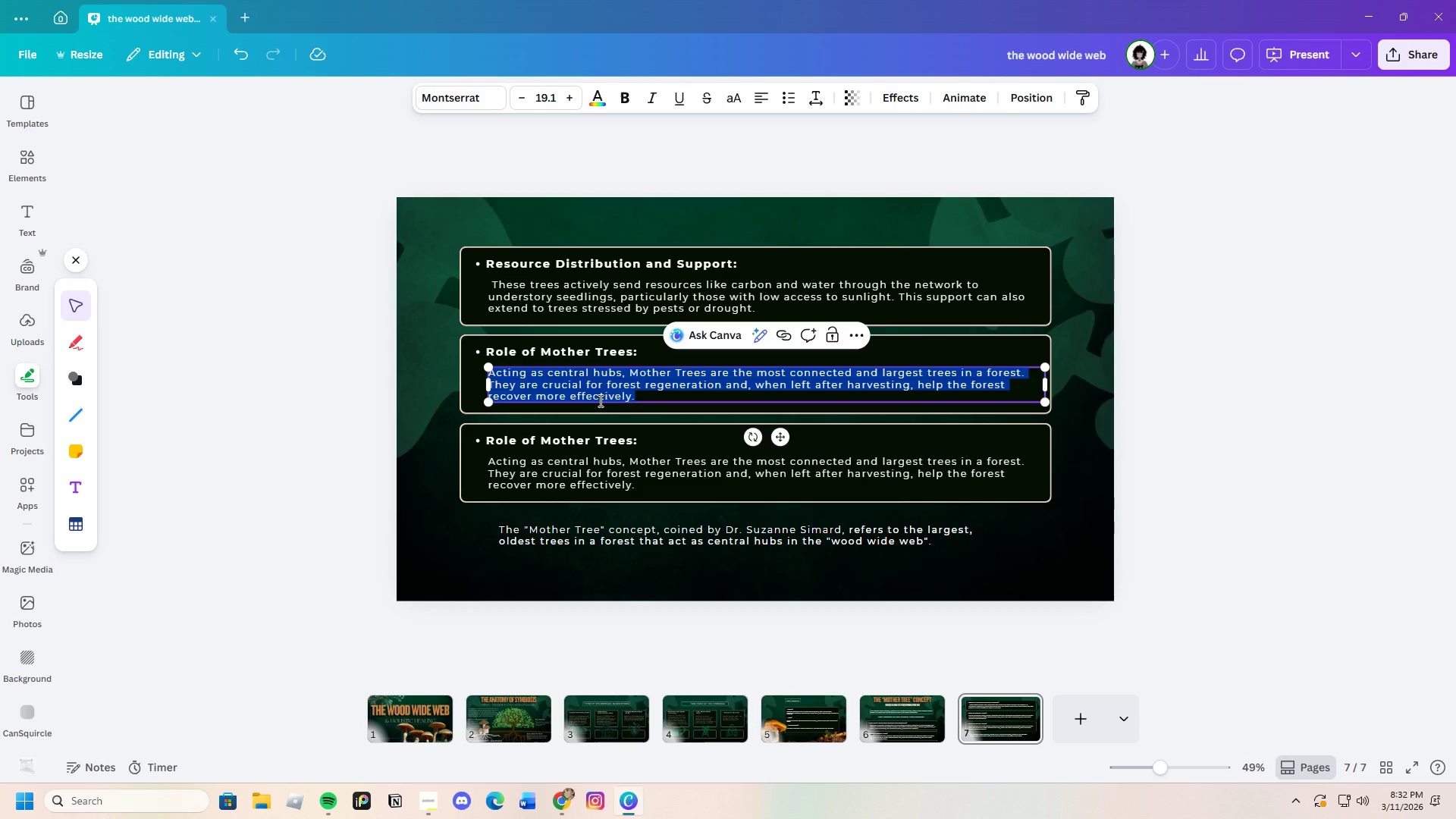 
key(Backspace)
 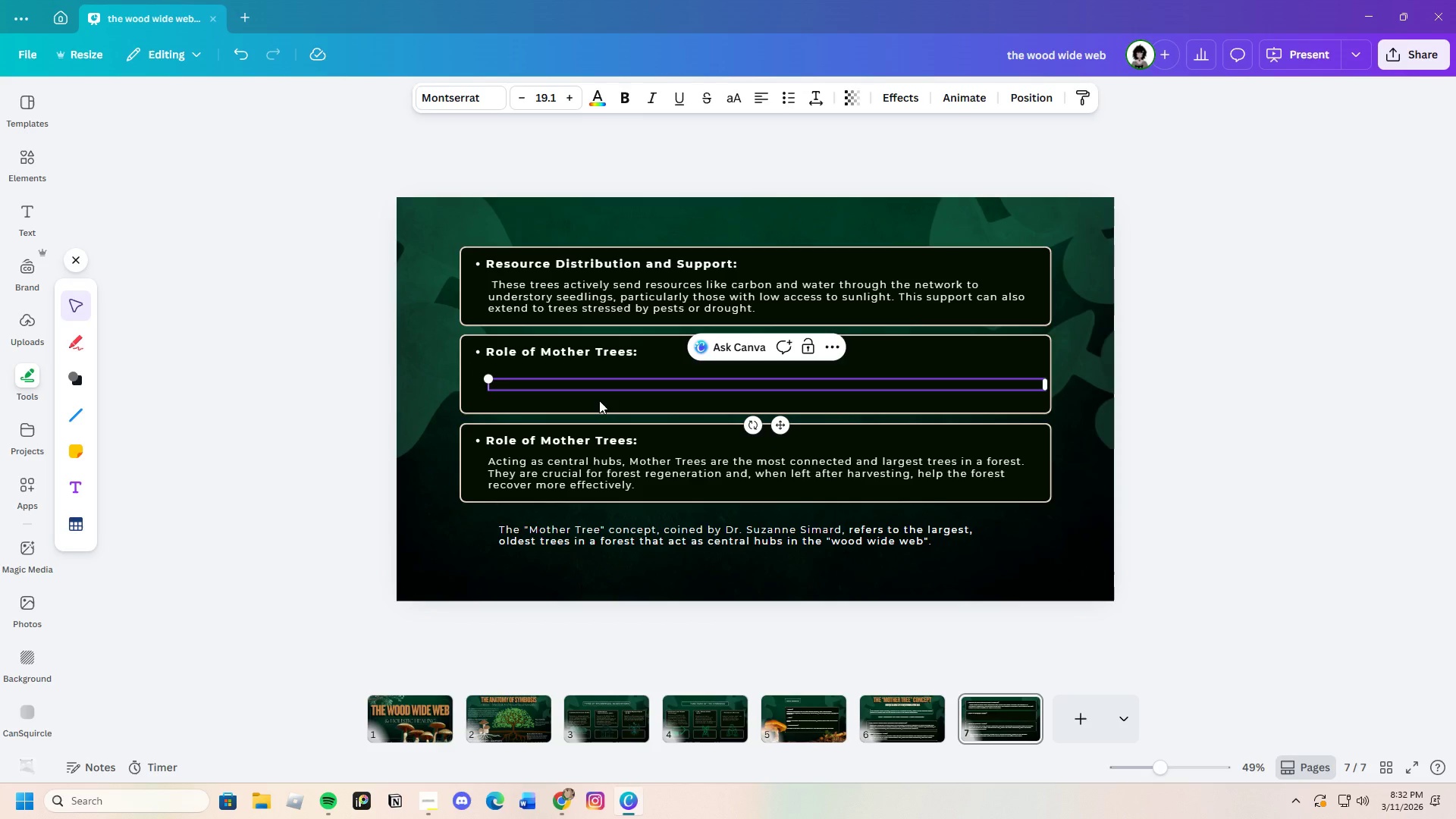 
key(Control+V)
 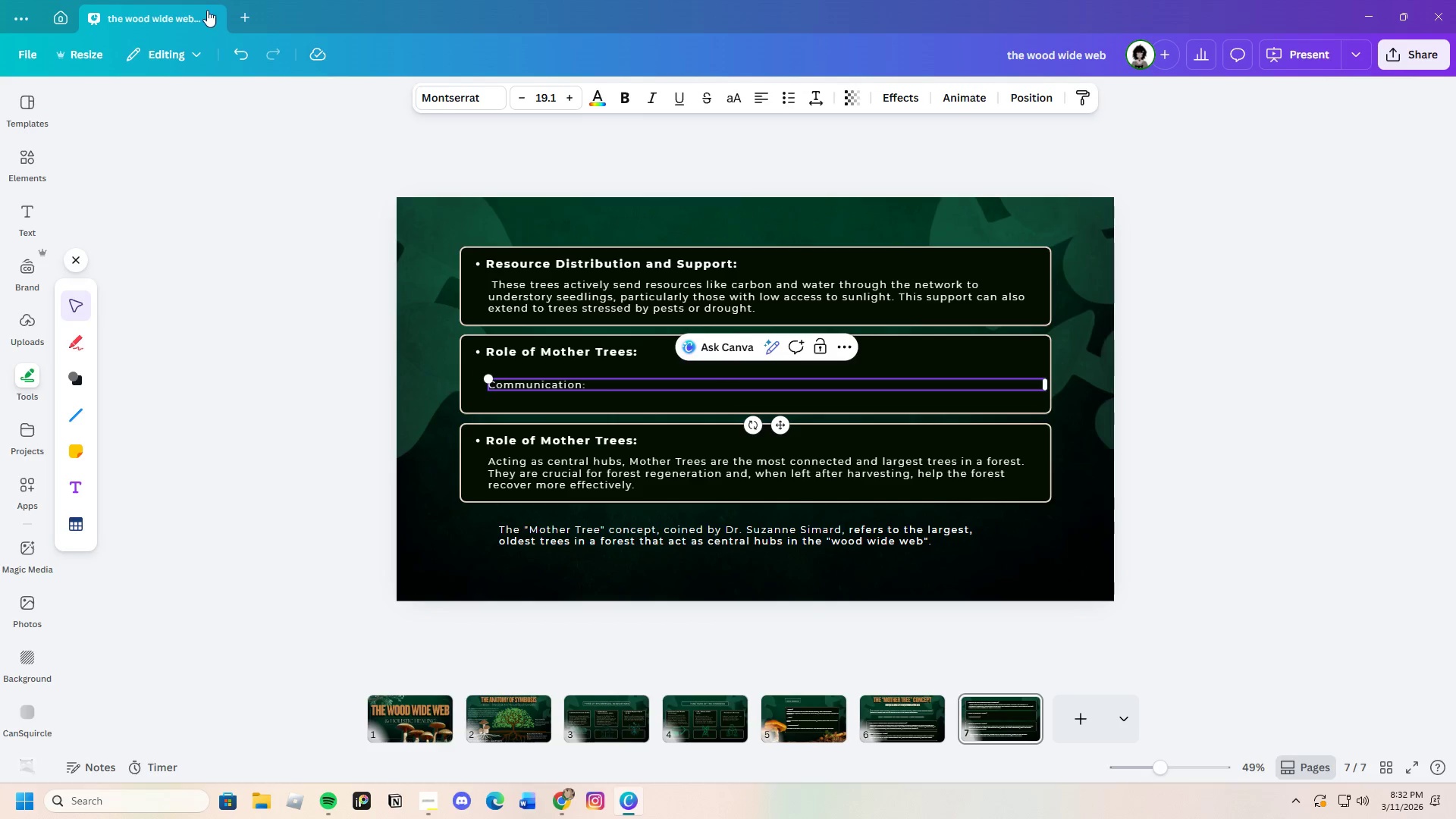 
left_click([237, 57])
 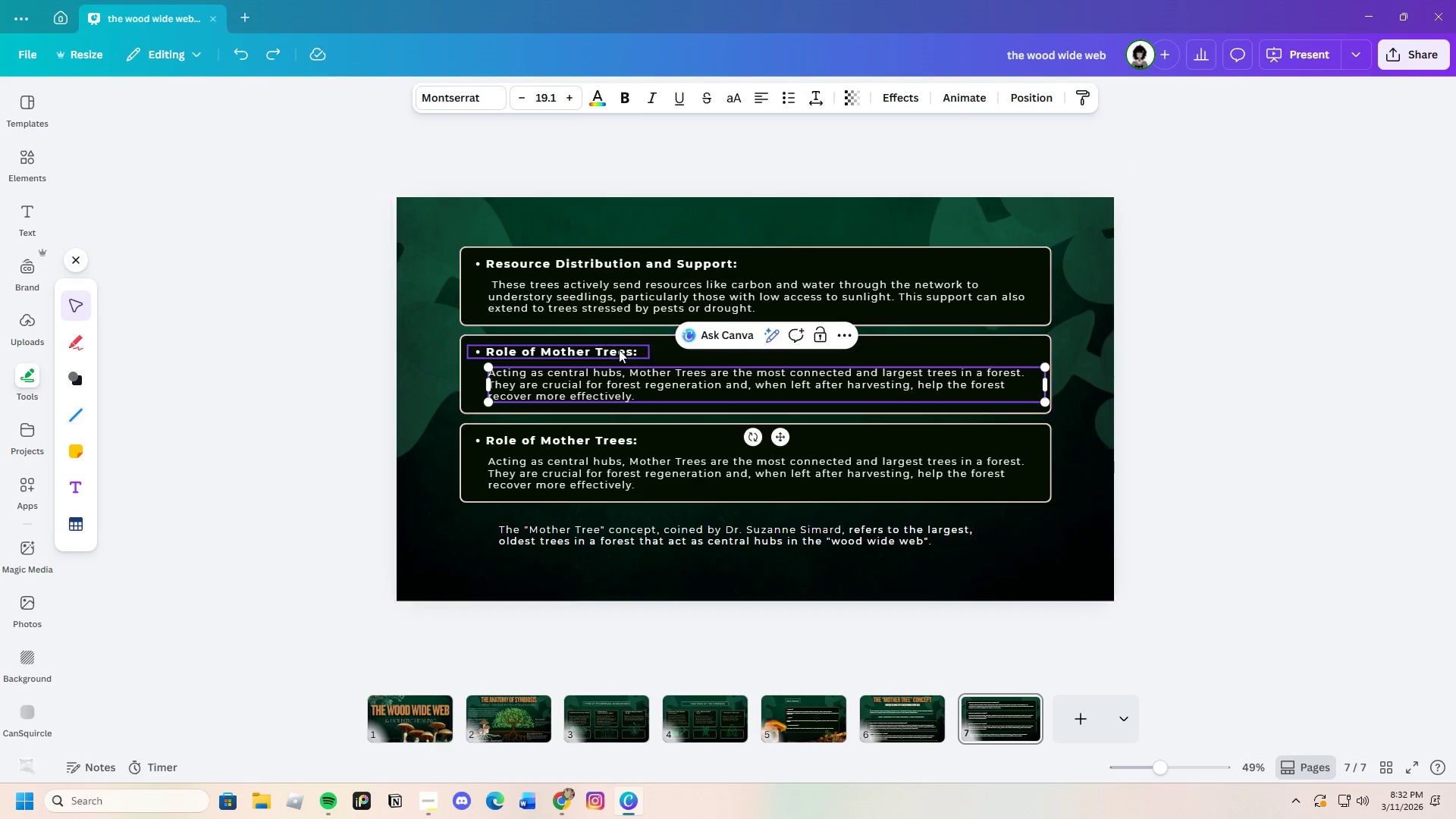 
double_click([619, 350])
 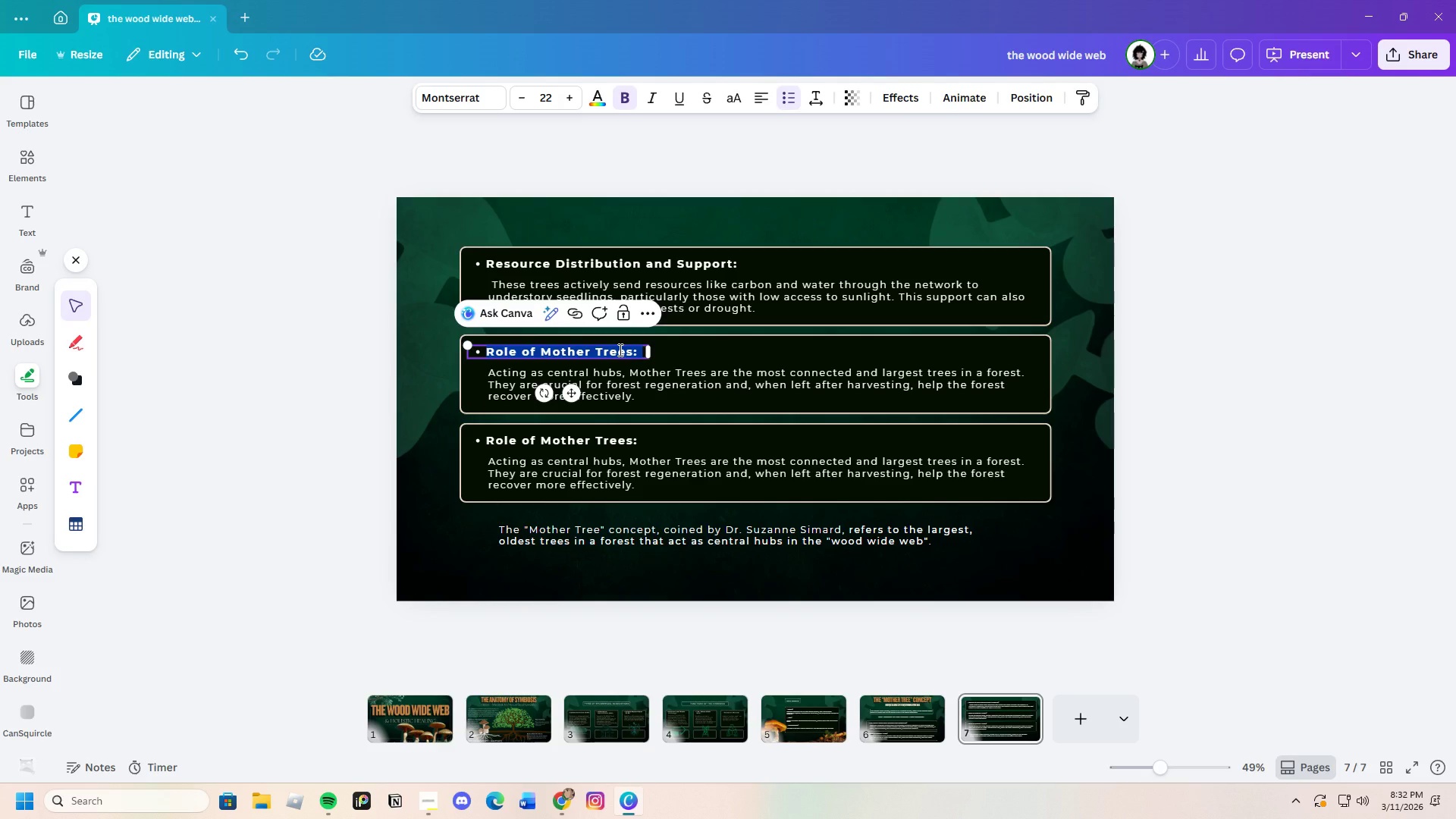 
key(Backspace)
 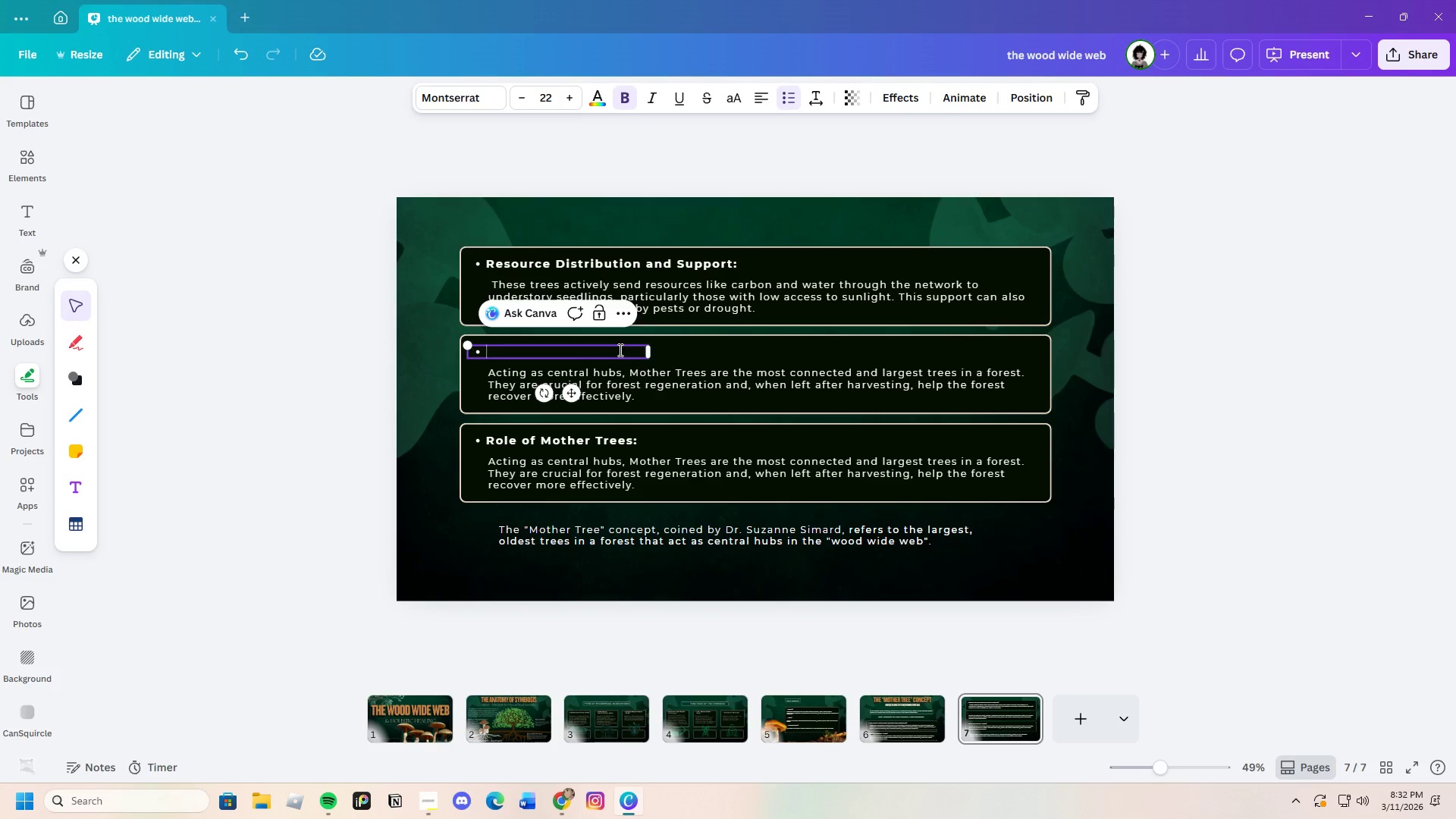 
key(Control+V)
 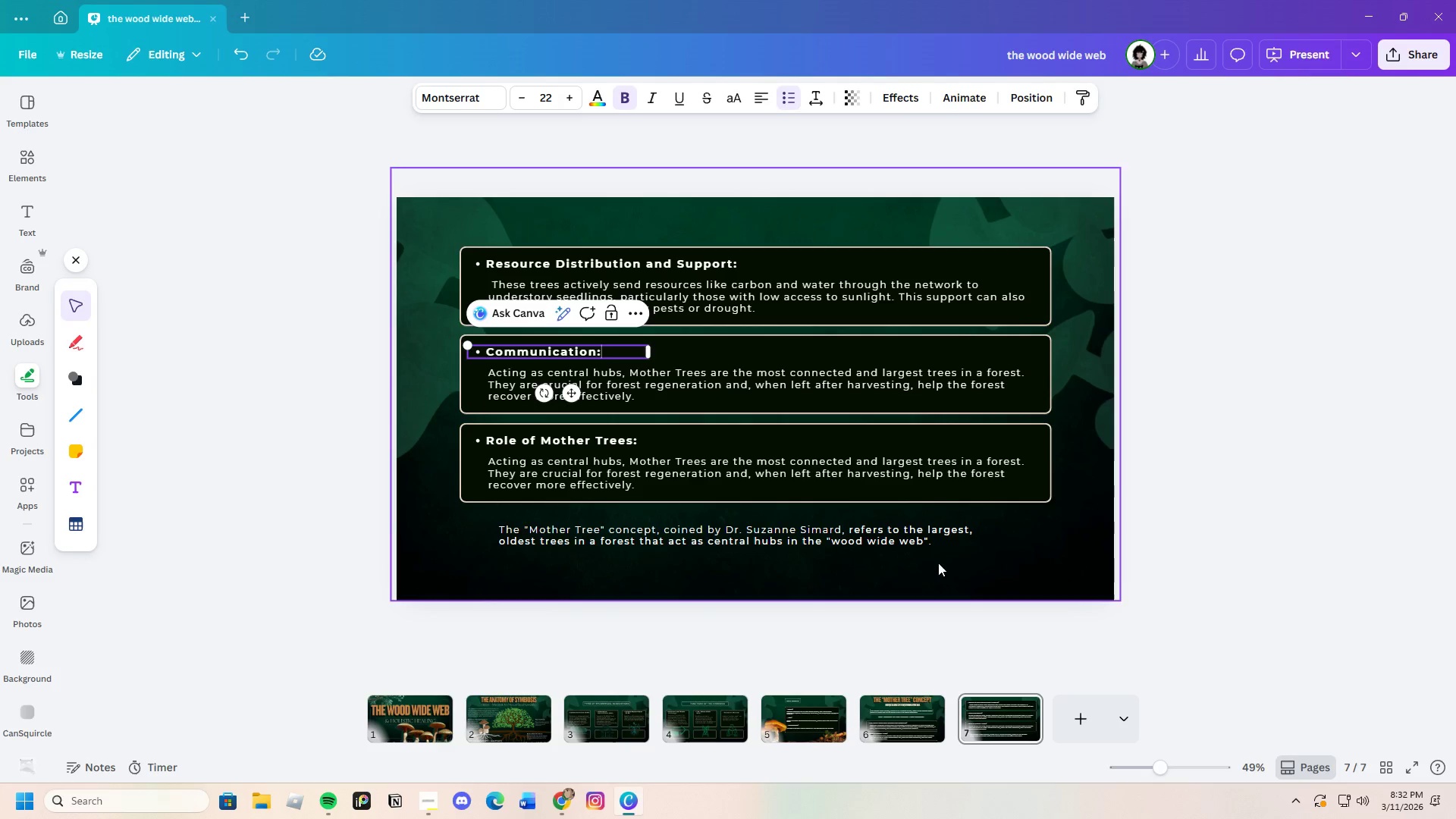 
left_click([1193, 464])
 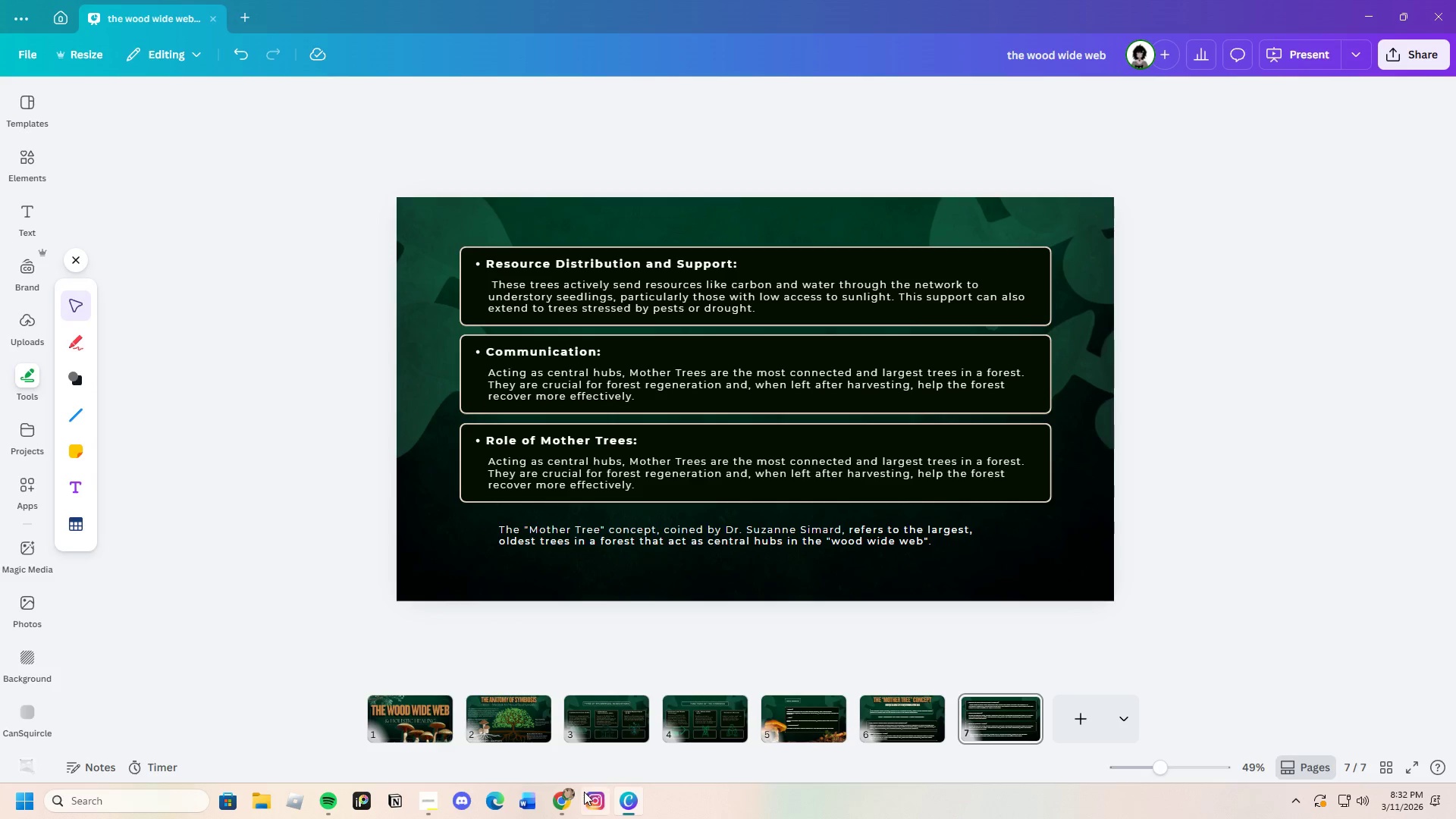 
left_click([570, 802])
 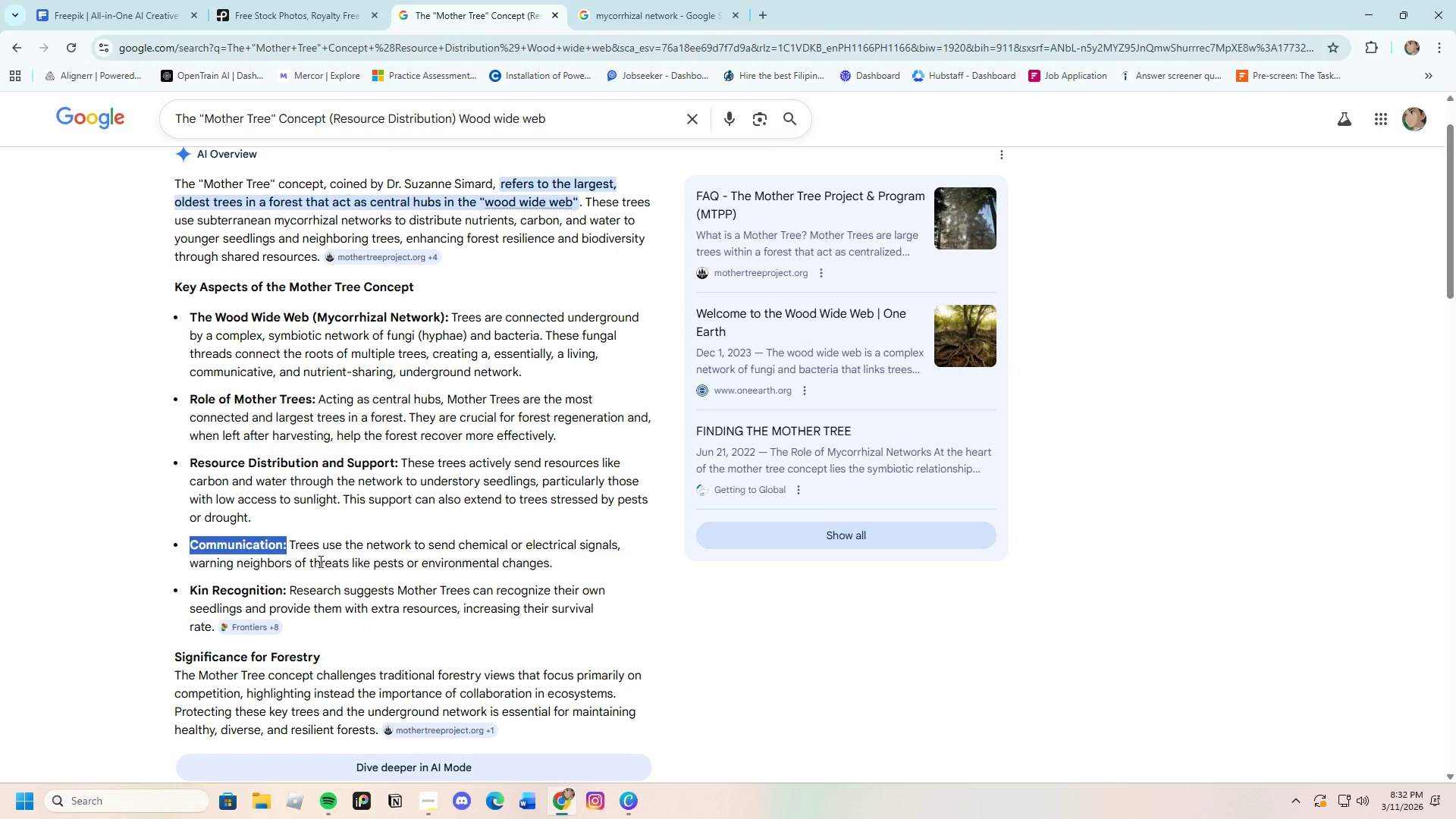 
left_click([285, 537])
 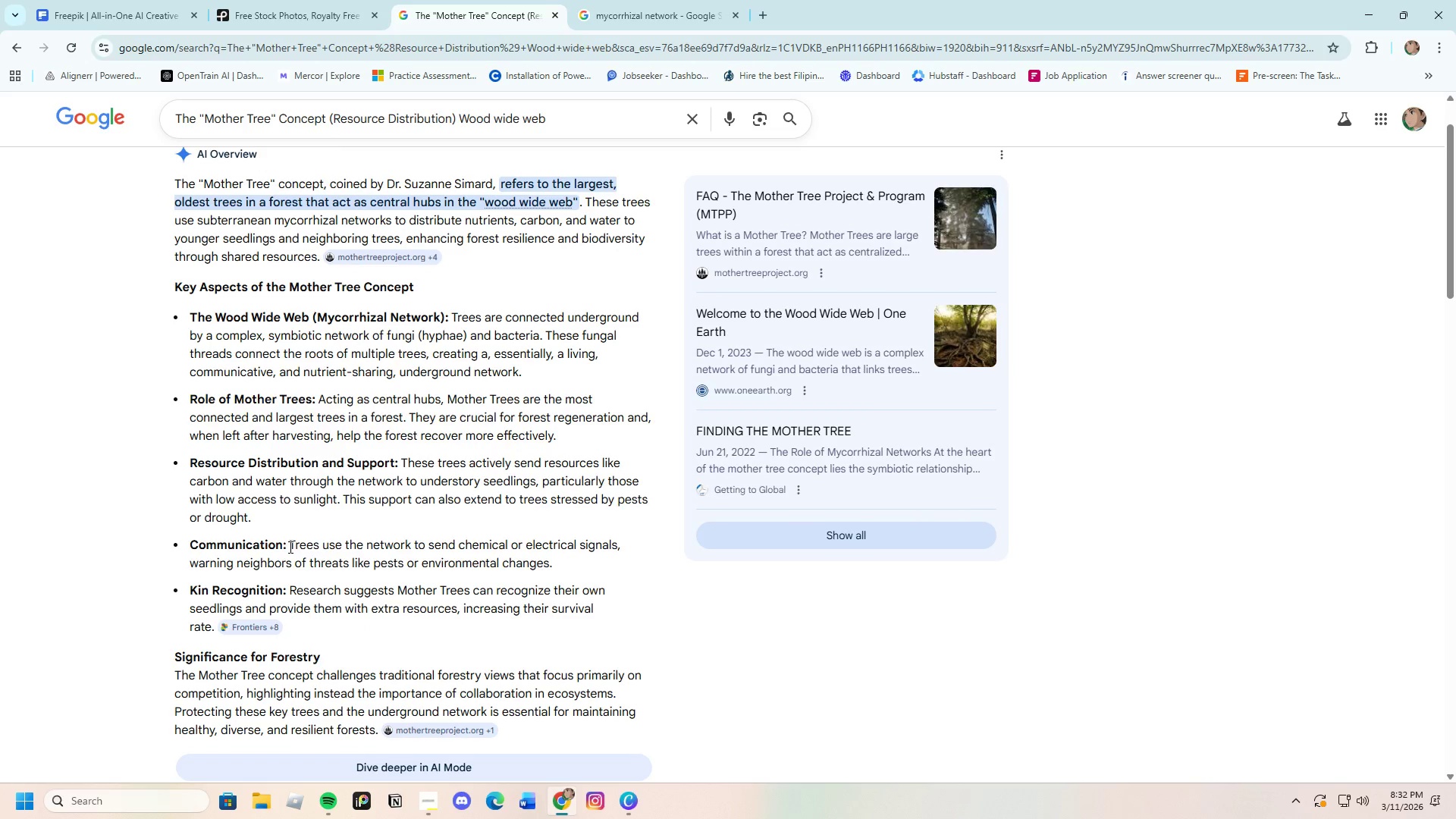 
left_click_drag(start_coordinate=[289, 547], to_coordinate=[556, 572])
 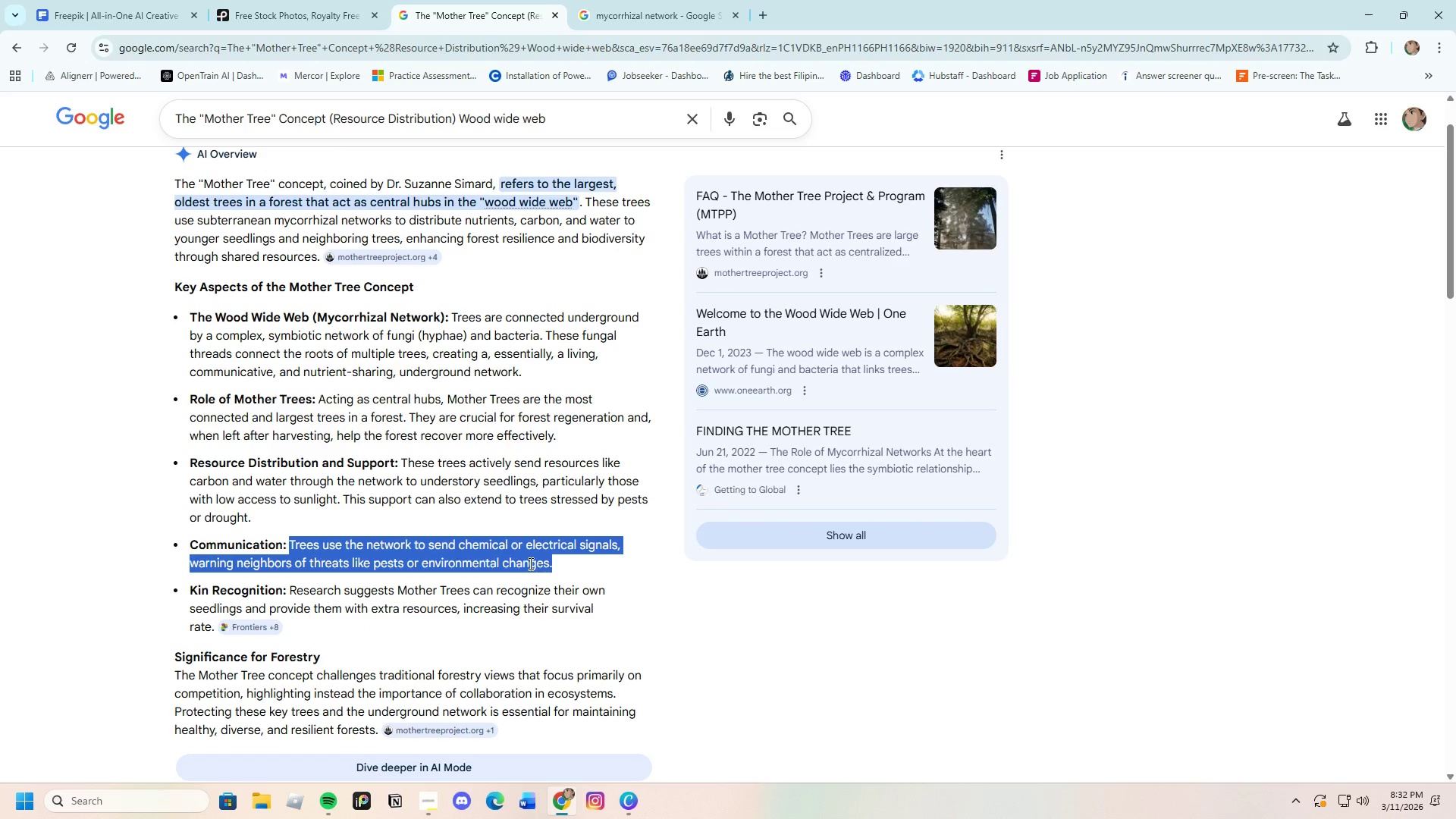 
right_click([529, 563])
 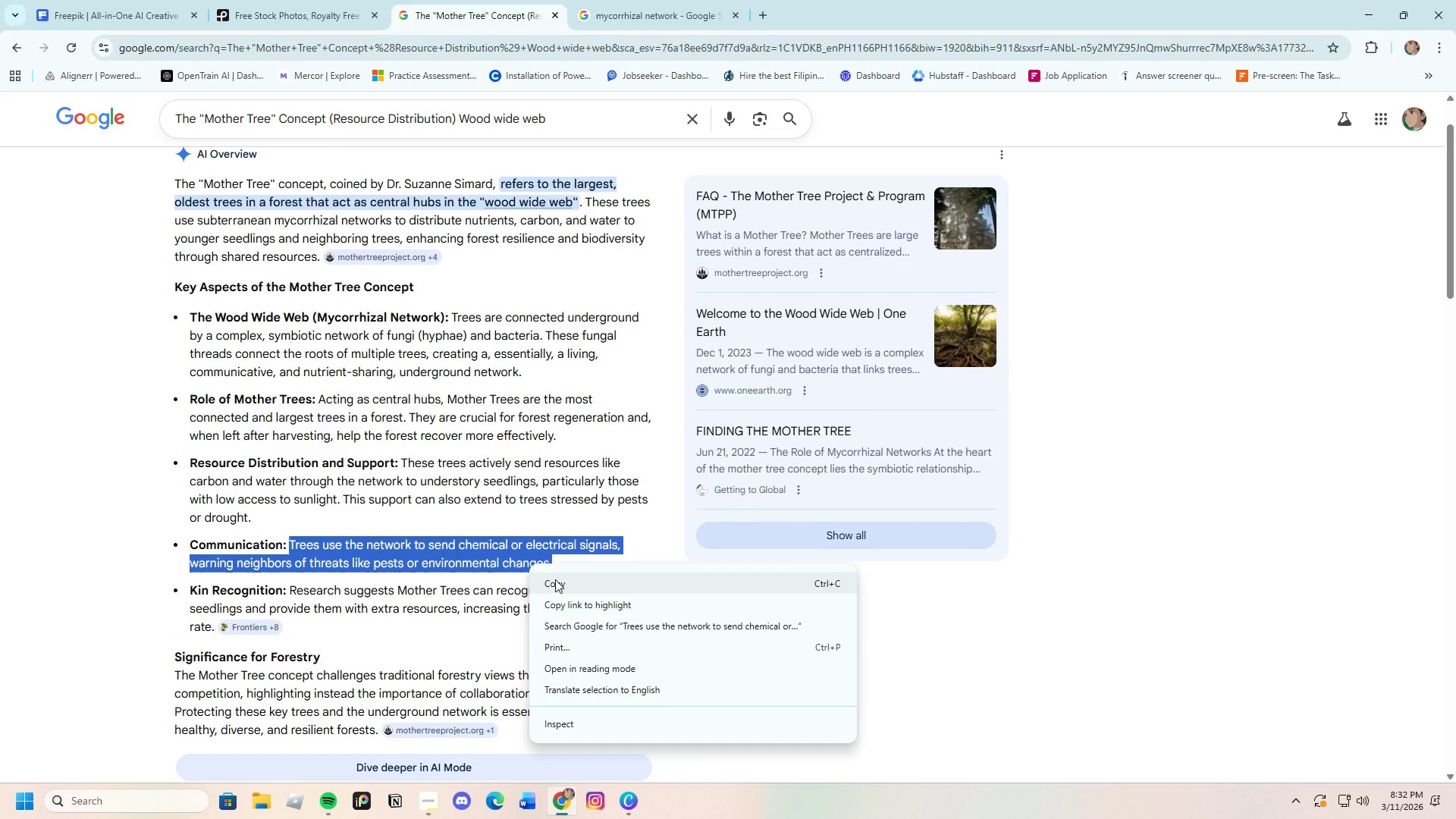 
left_click([555, 579])
 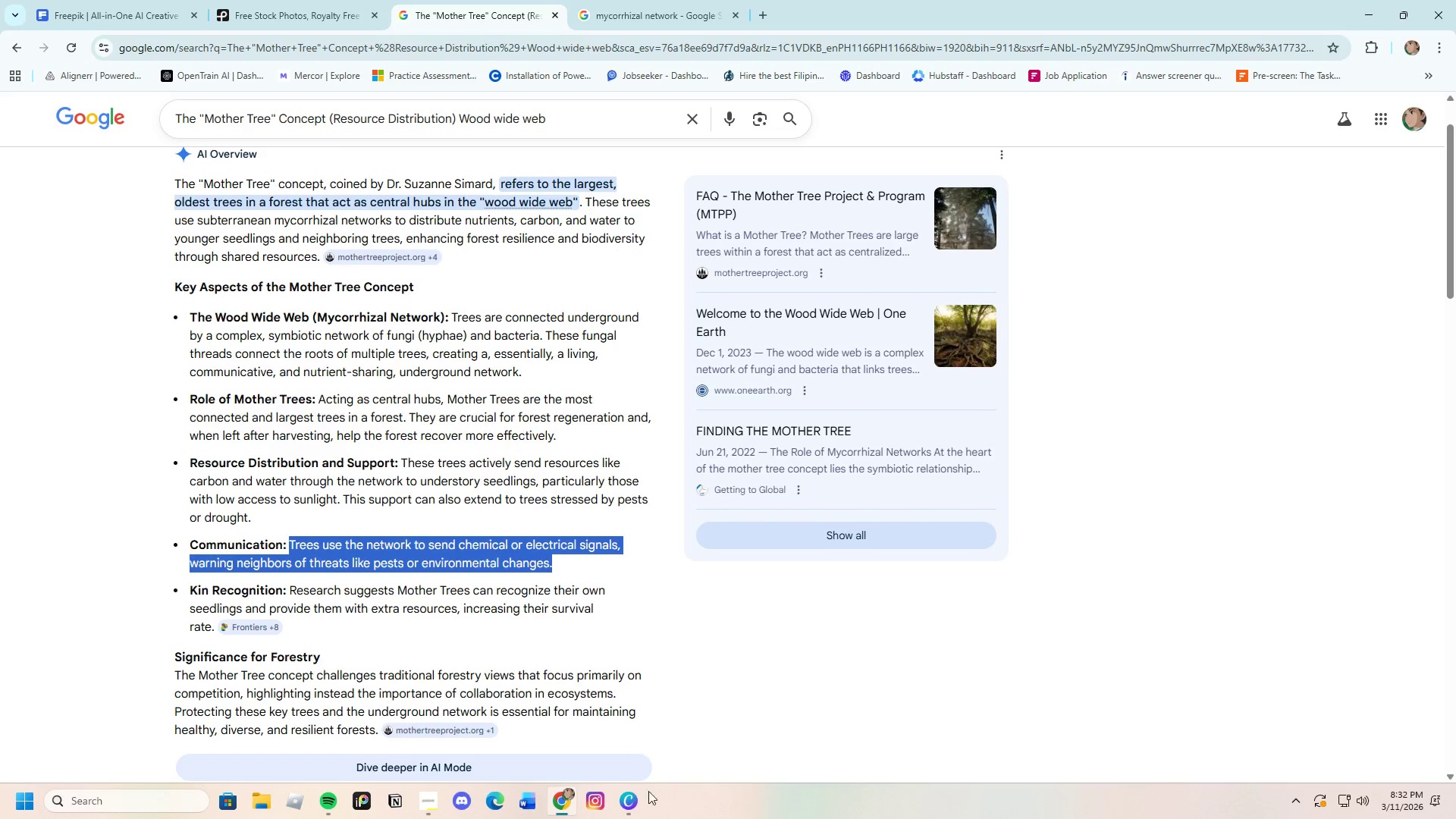 
left_click([636, 802])
 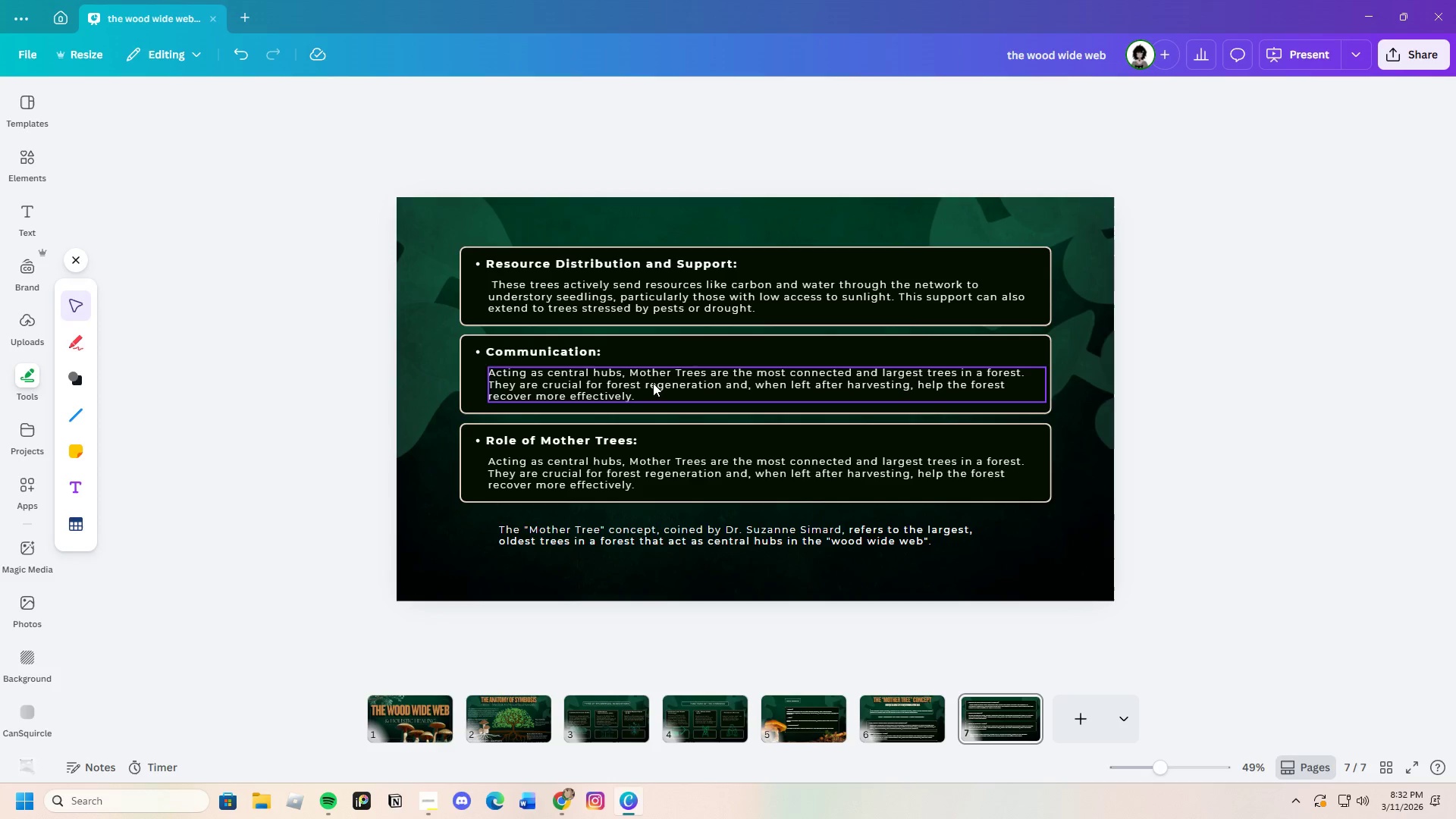 
double_click([653, 383])
 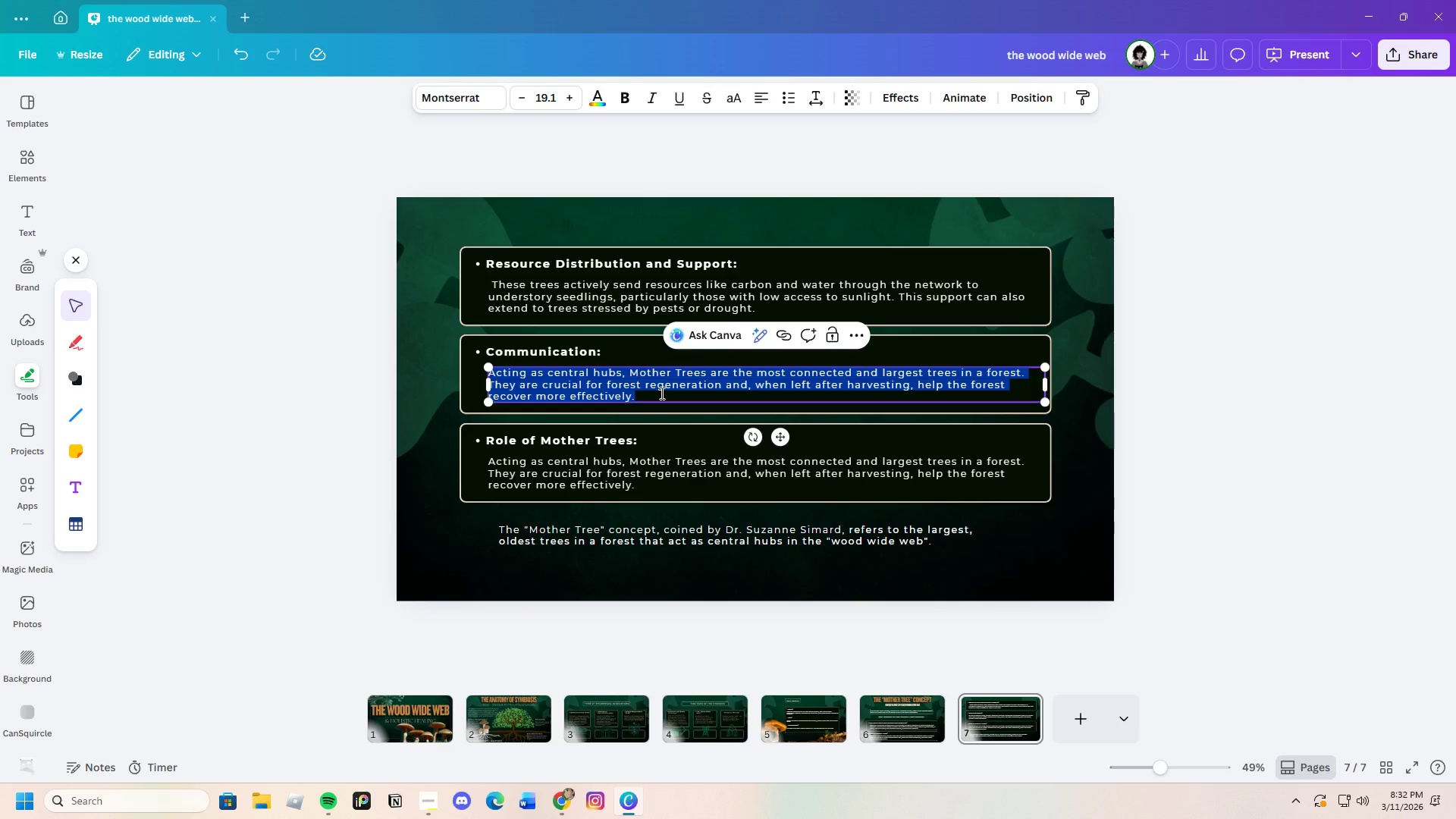 
key(Backspace)
 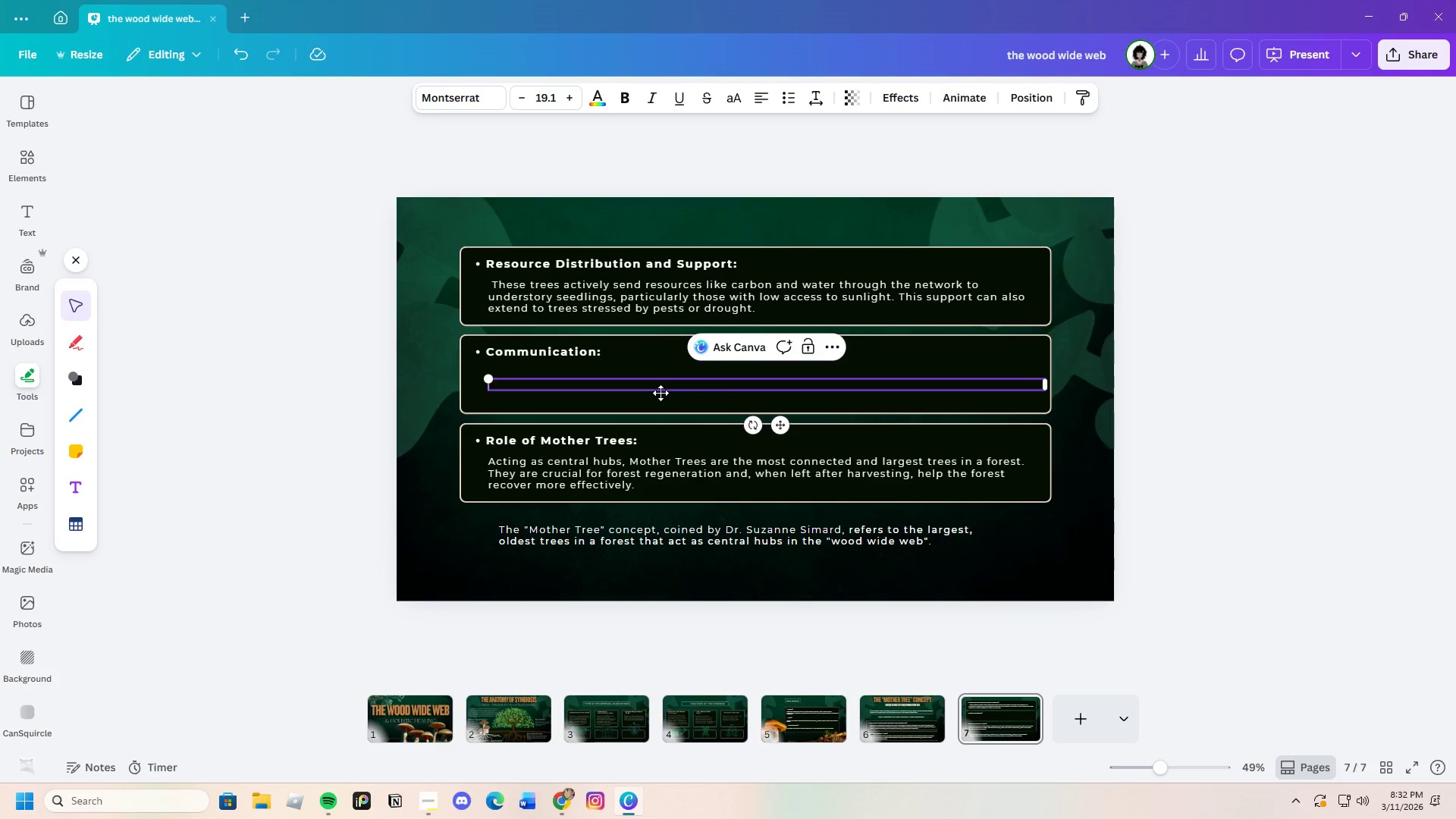 
key(Control+ControlLeft)
 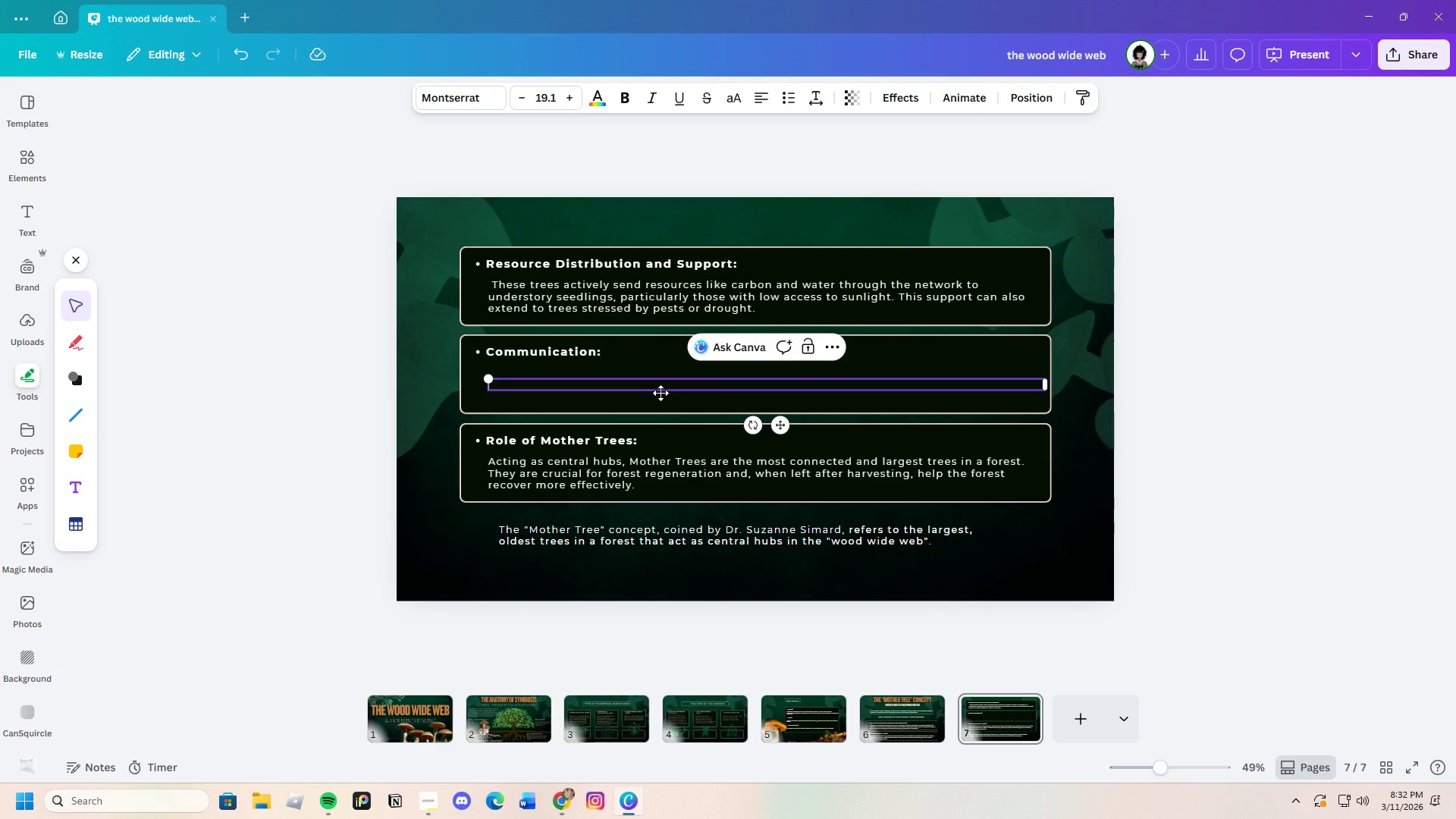 
key(Control+V)
 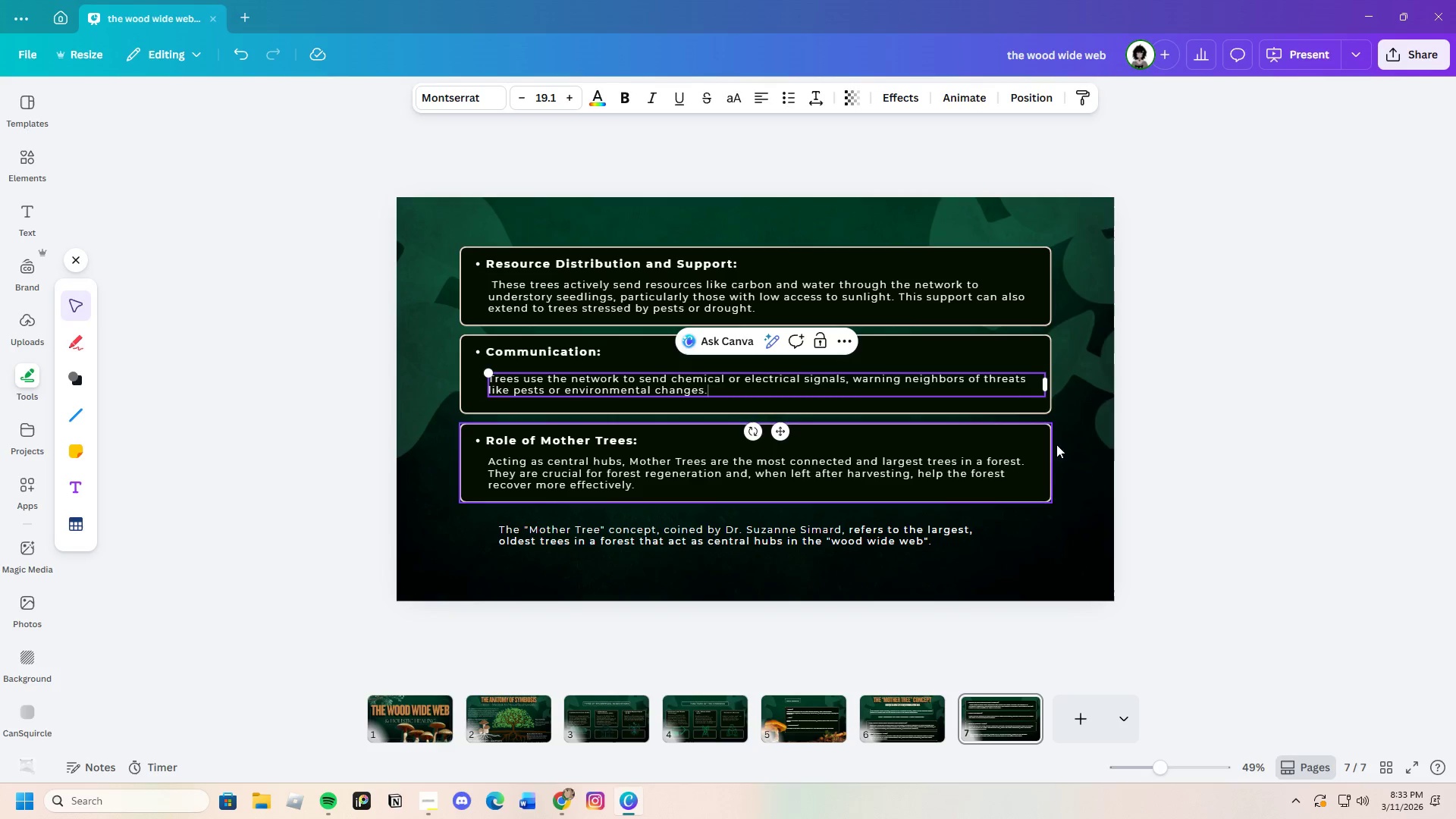 
left_click([1270, 415])
 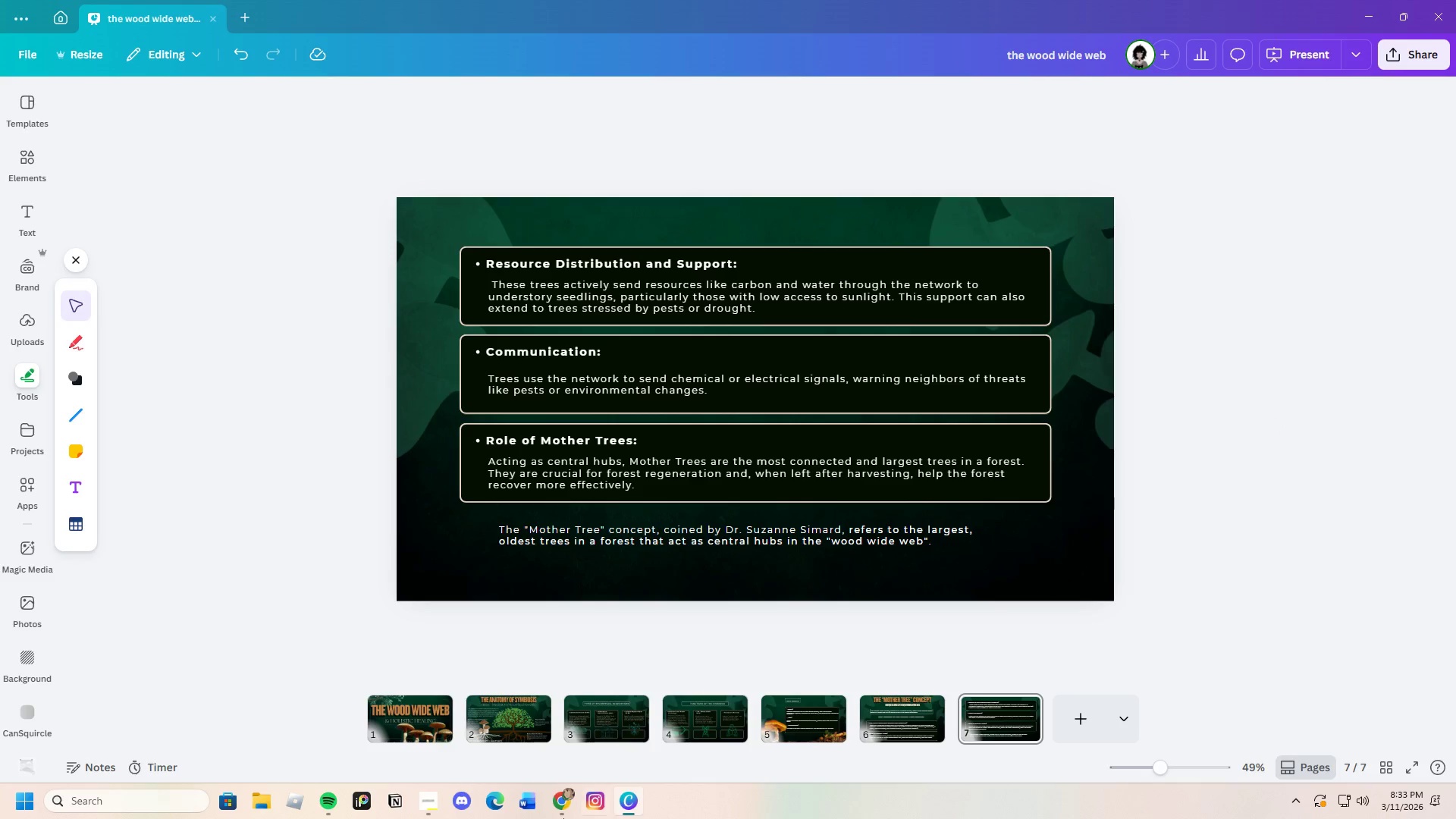 
wait(6.2)
 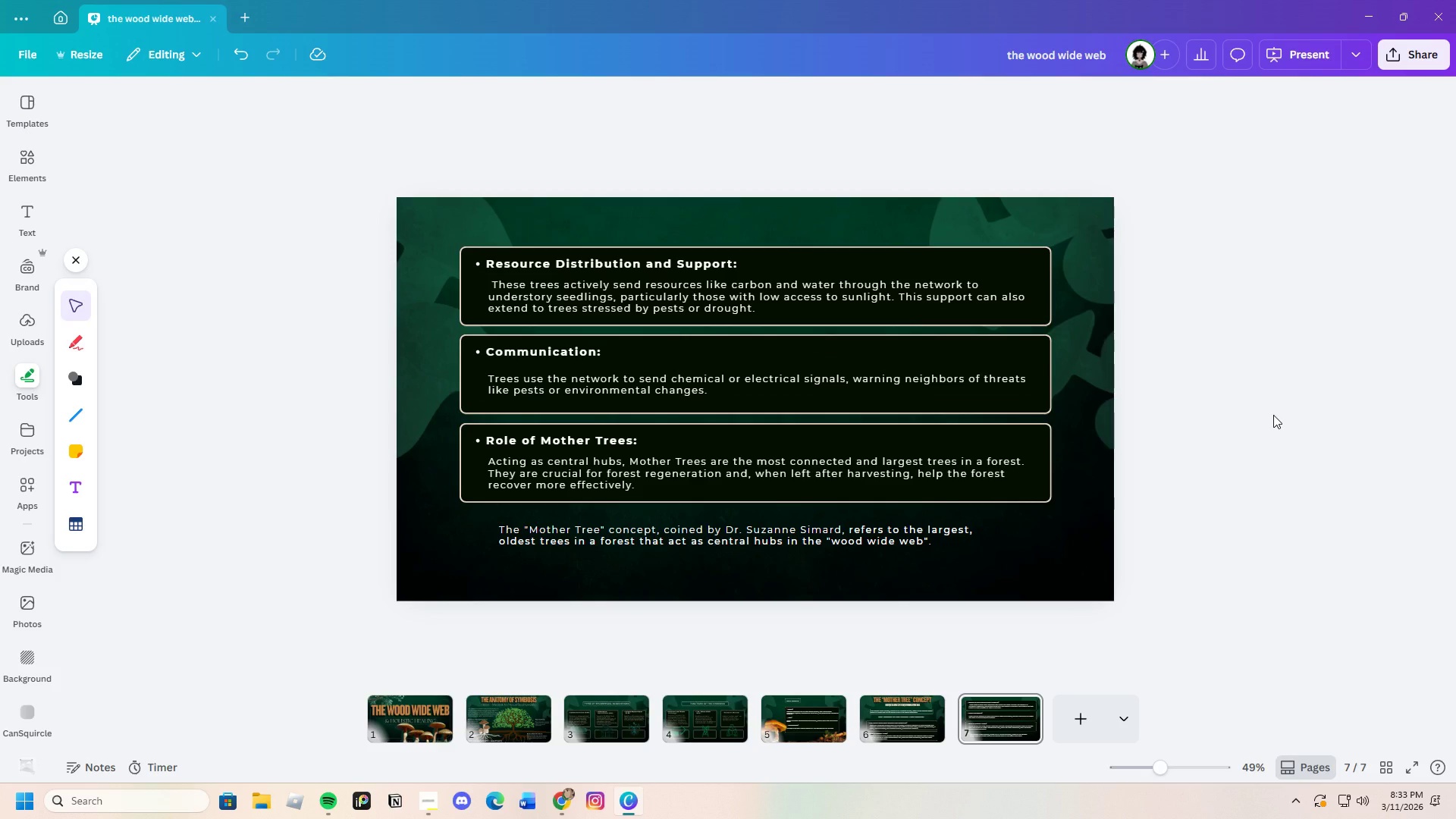 
left_click([563, 804])
 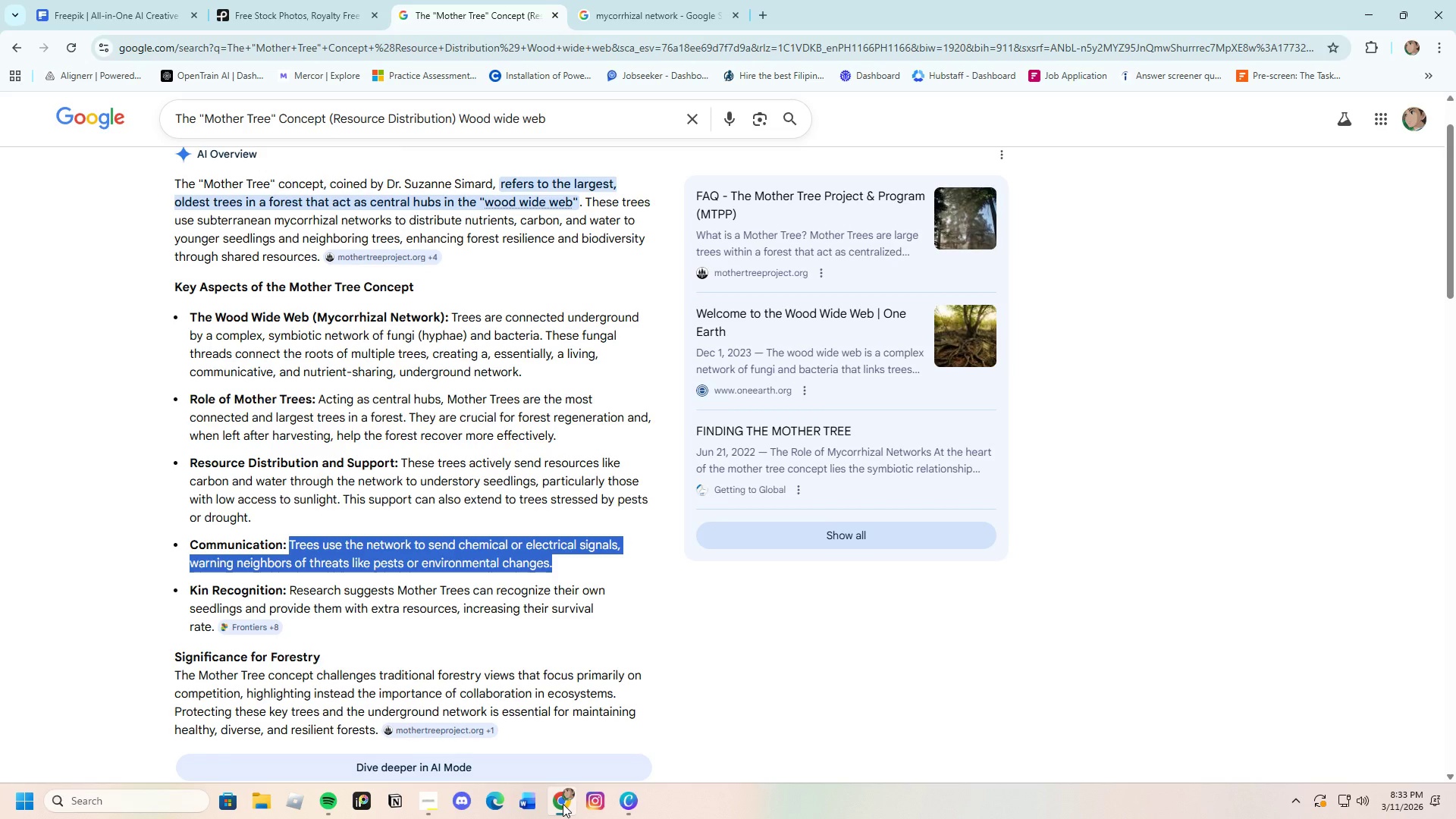 
wait(5.51)
 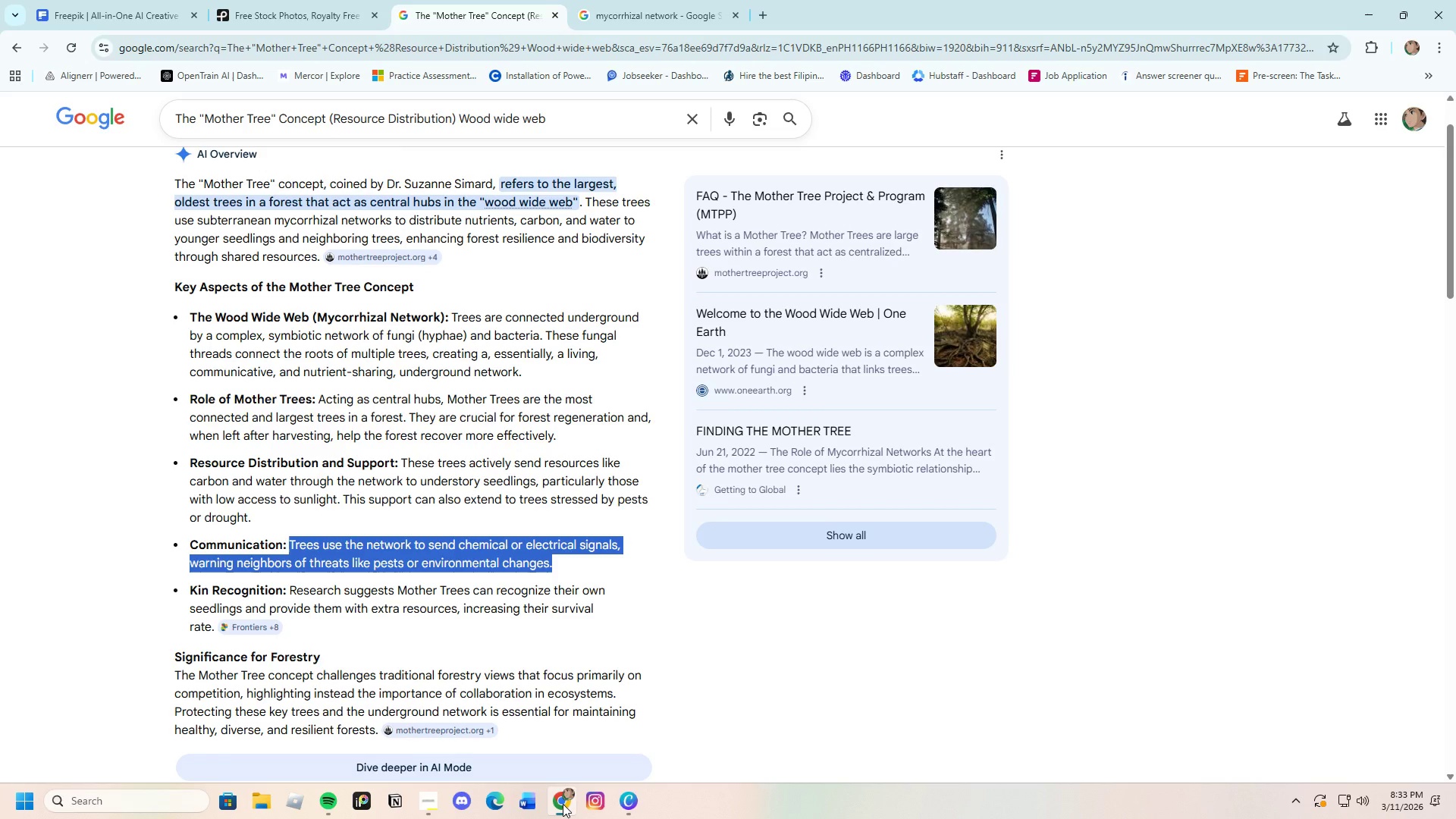 
left_click([627, 803])
 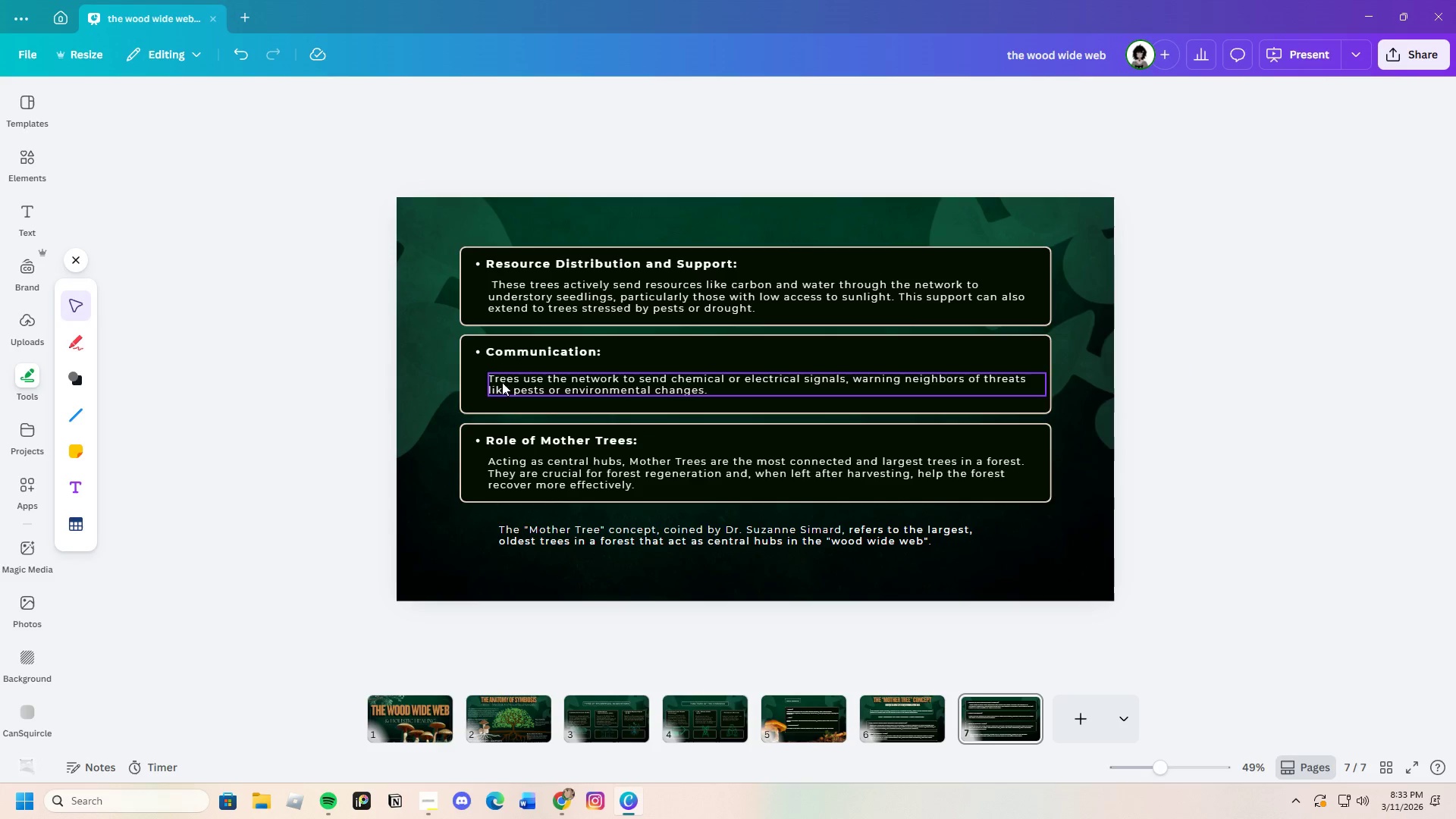 
wait(6.77)
 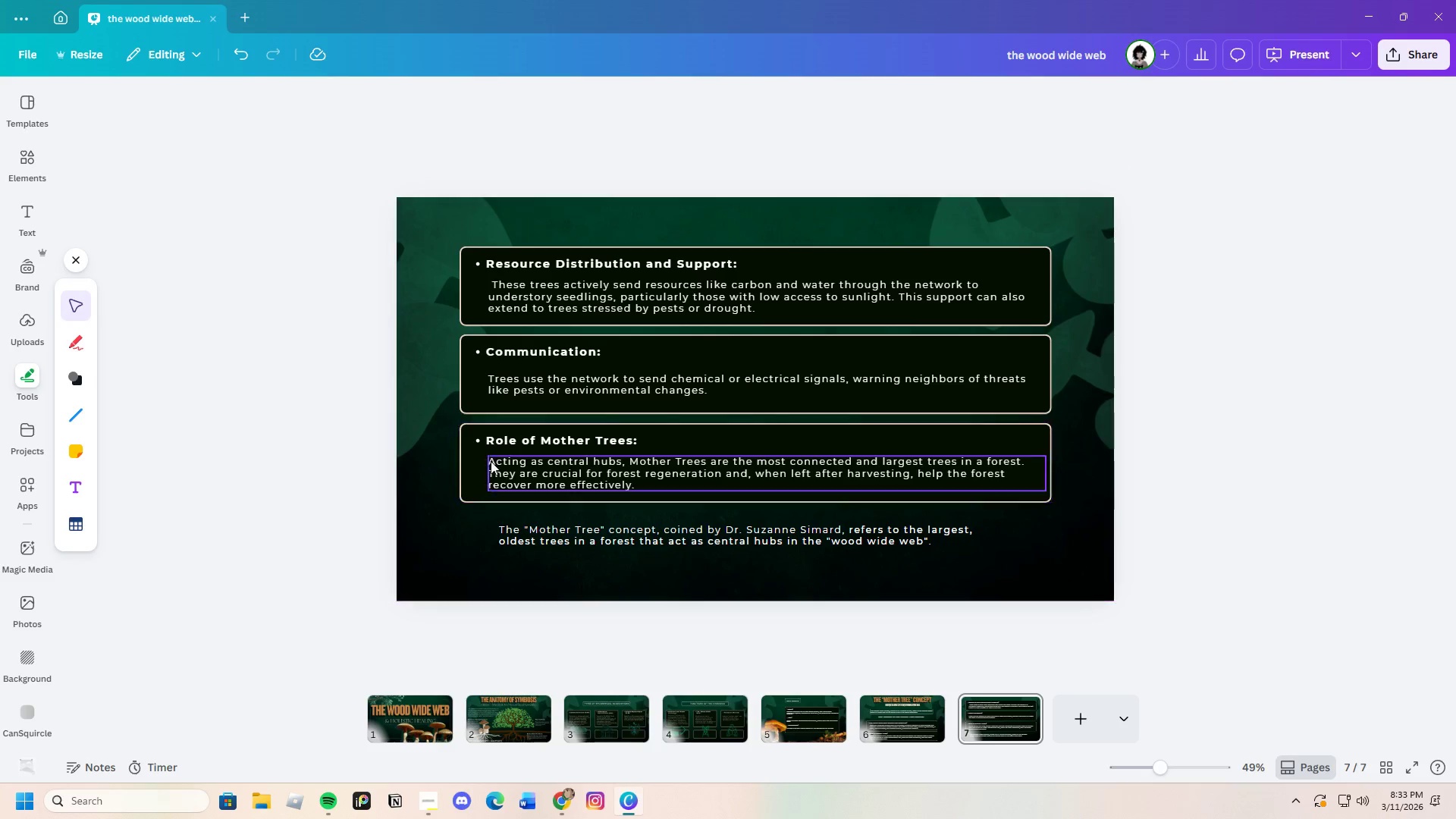 
left_click_drag(start_coordinate=[508, 416], to_coordinate=[621, 353])
 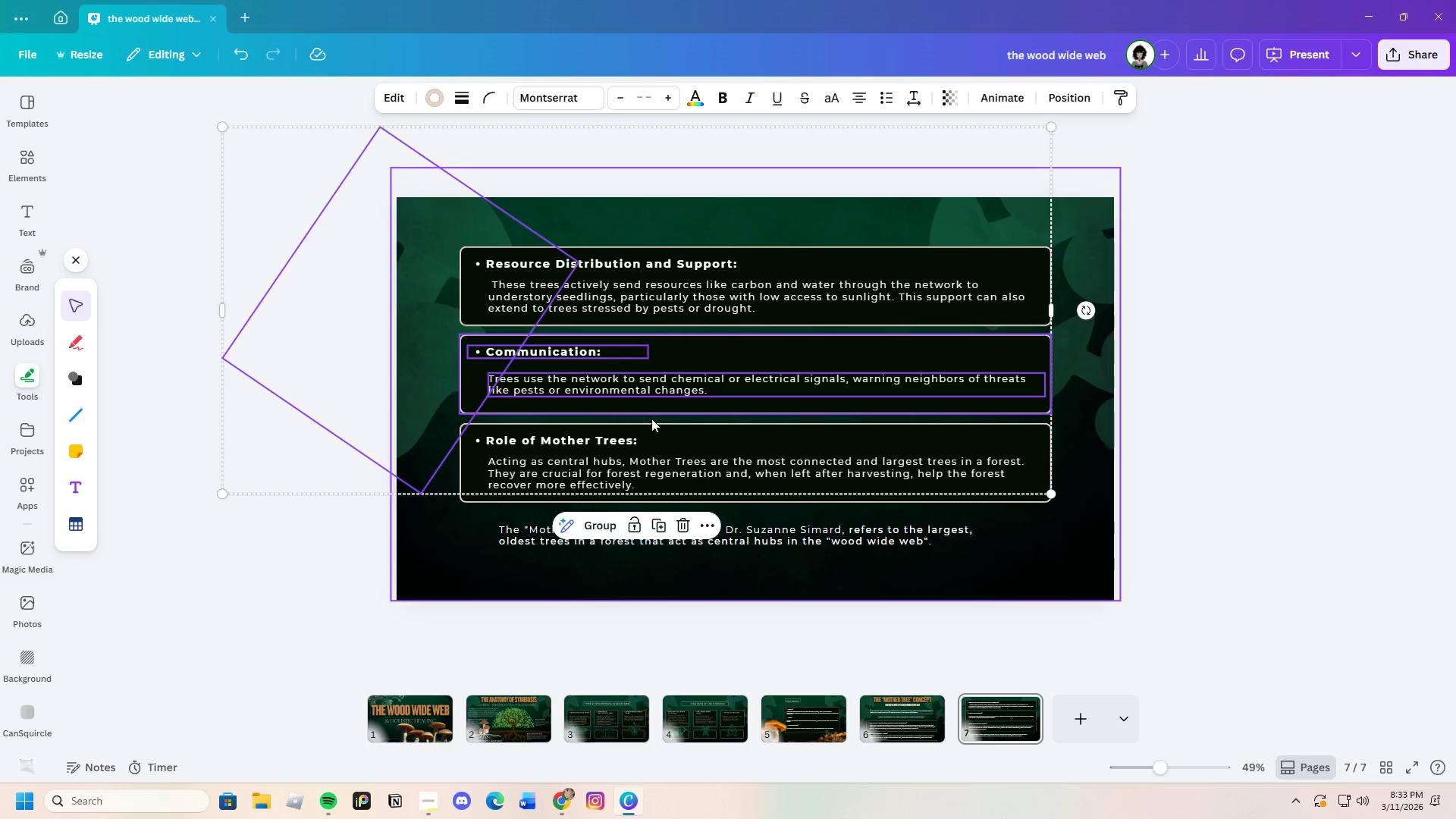 
left_click([651, 420])
 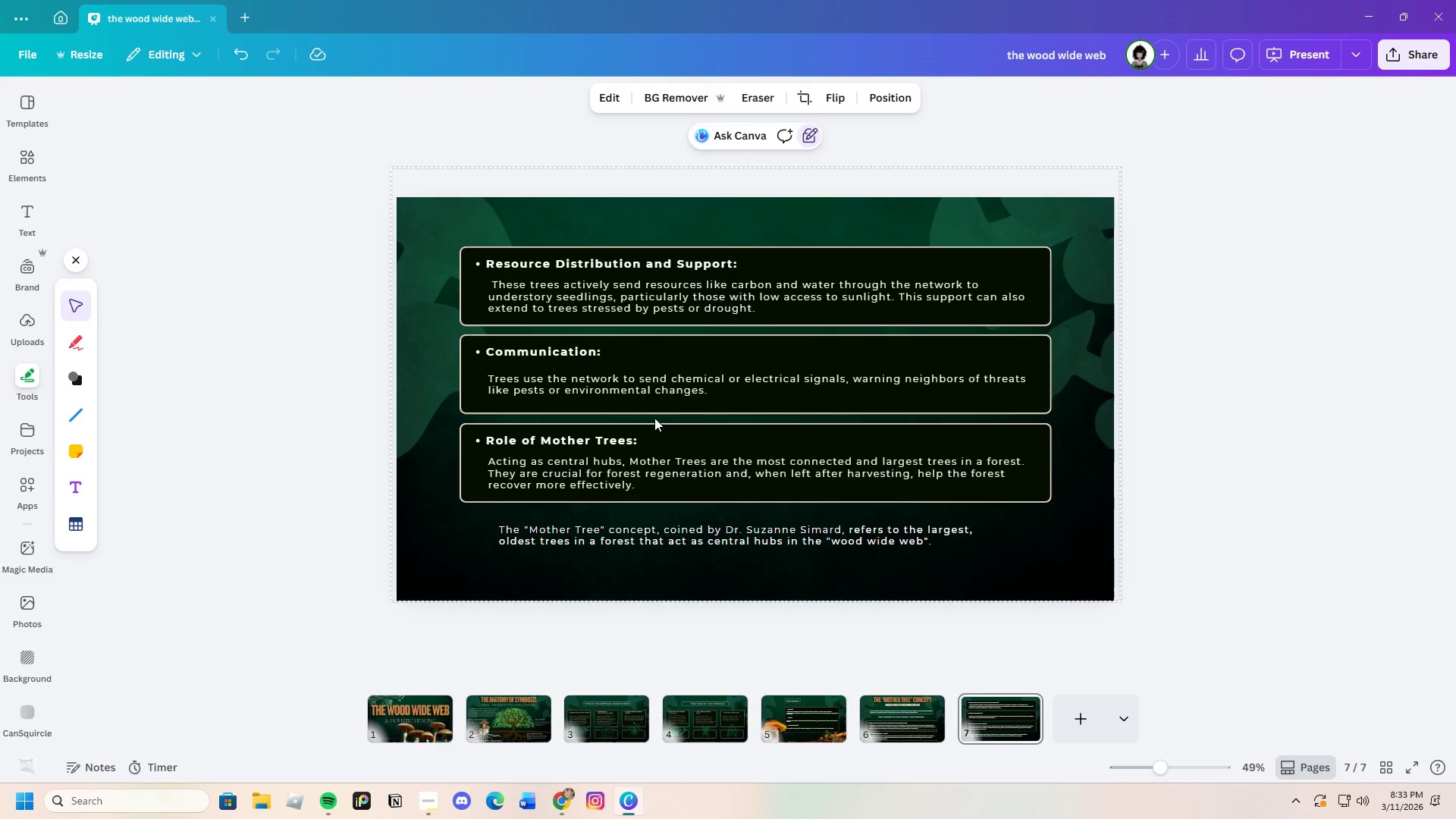 
left_click_drag(start_coordinate=[654, 418], to_coordinate=[638, 334])
 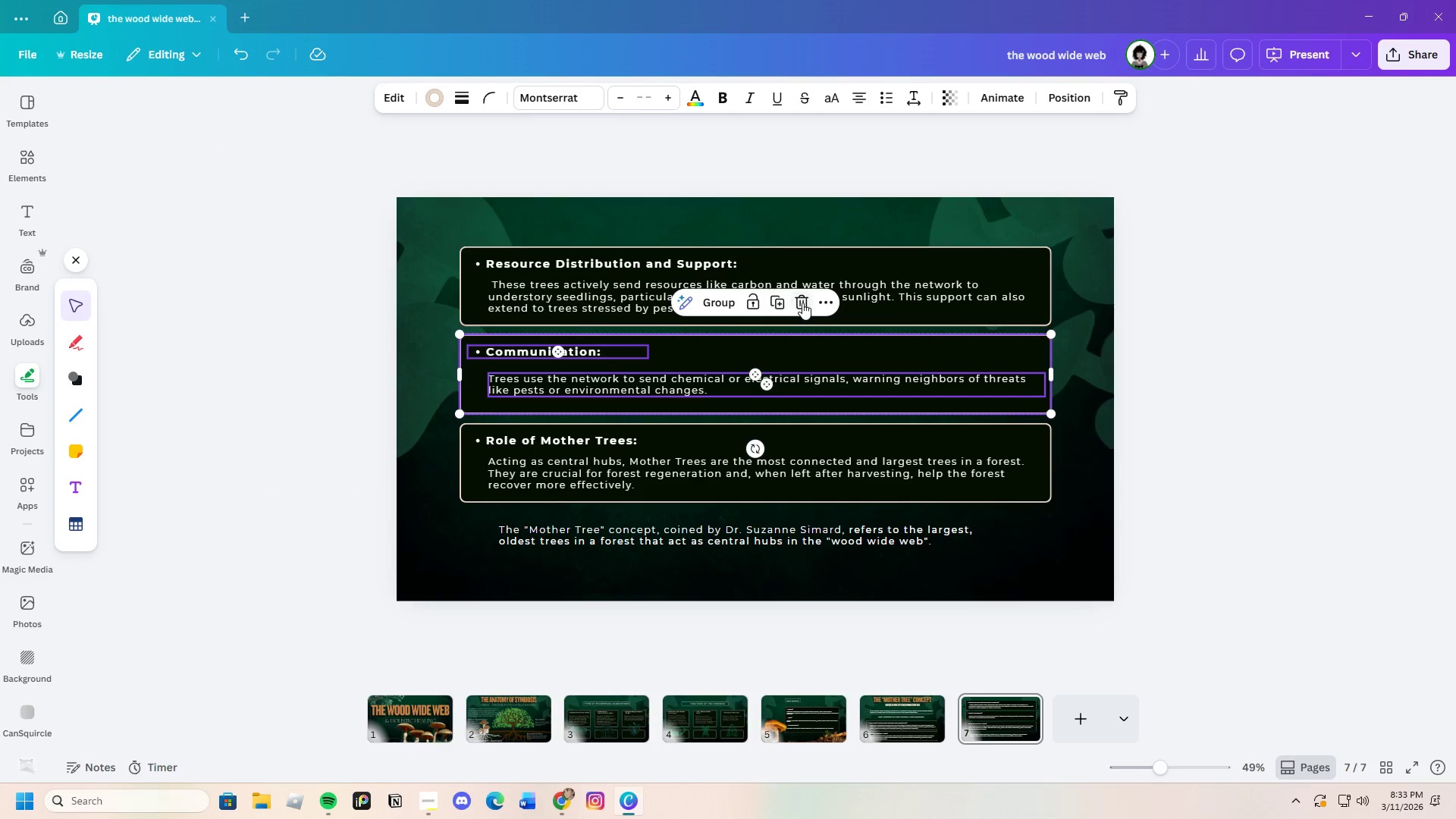 
left_click([804, 302])
 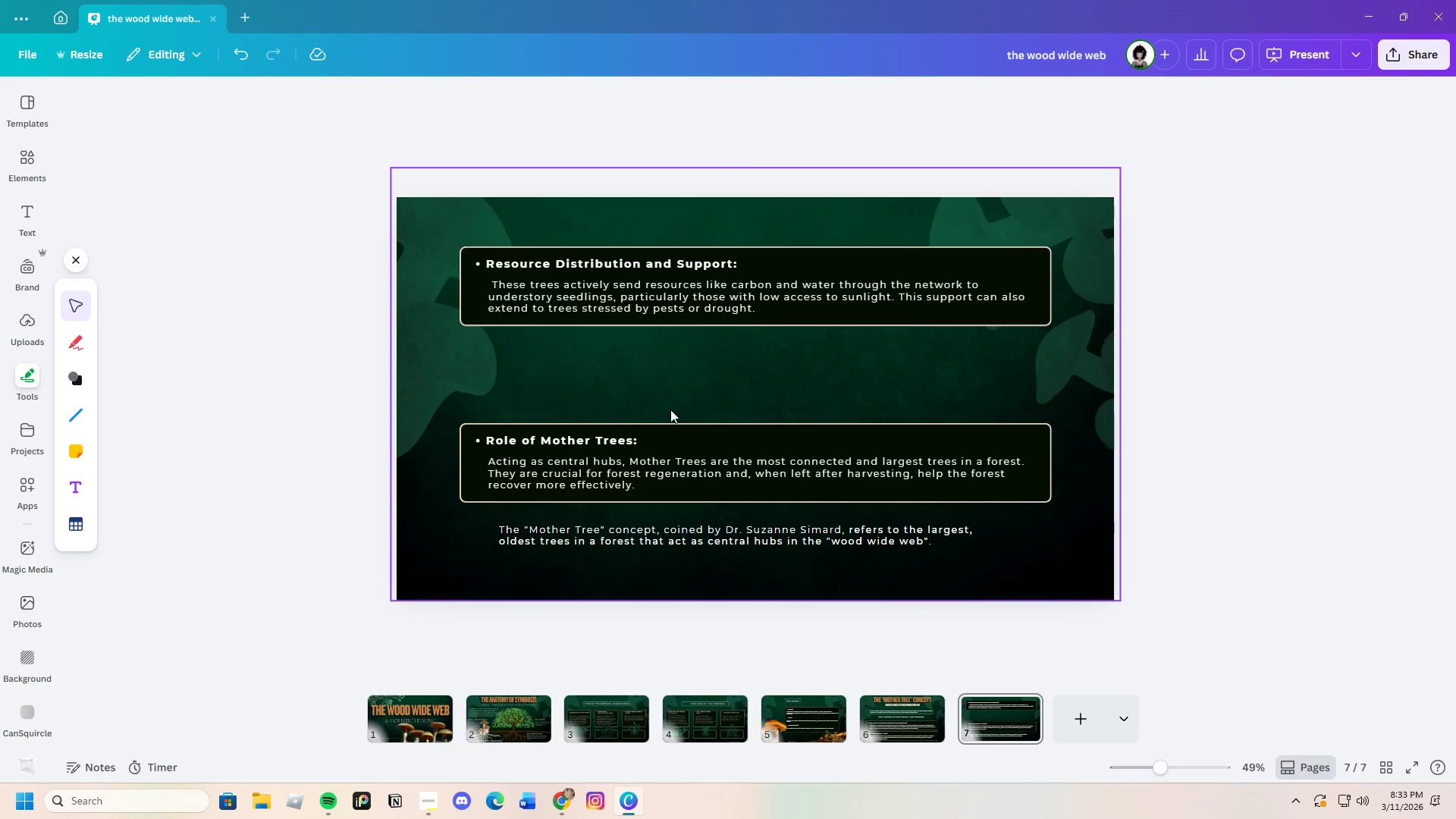 
left_click_drag(start_coordinate=[647, 406], to_coordinate=[765, 492])
 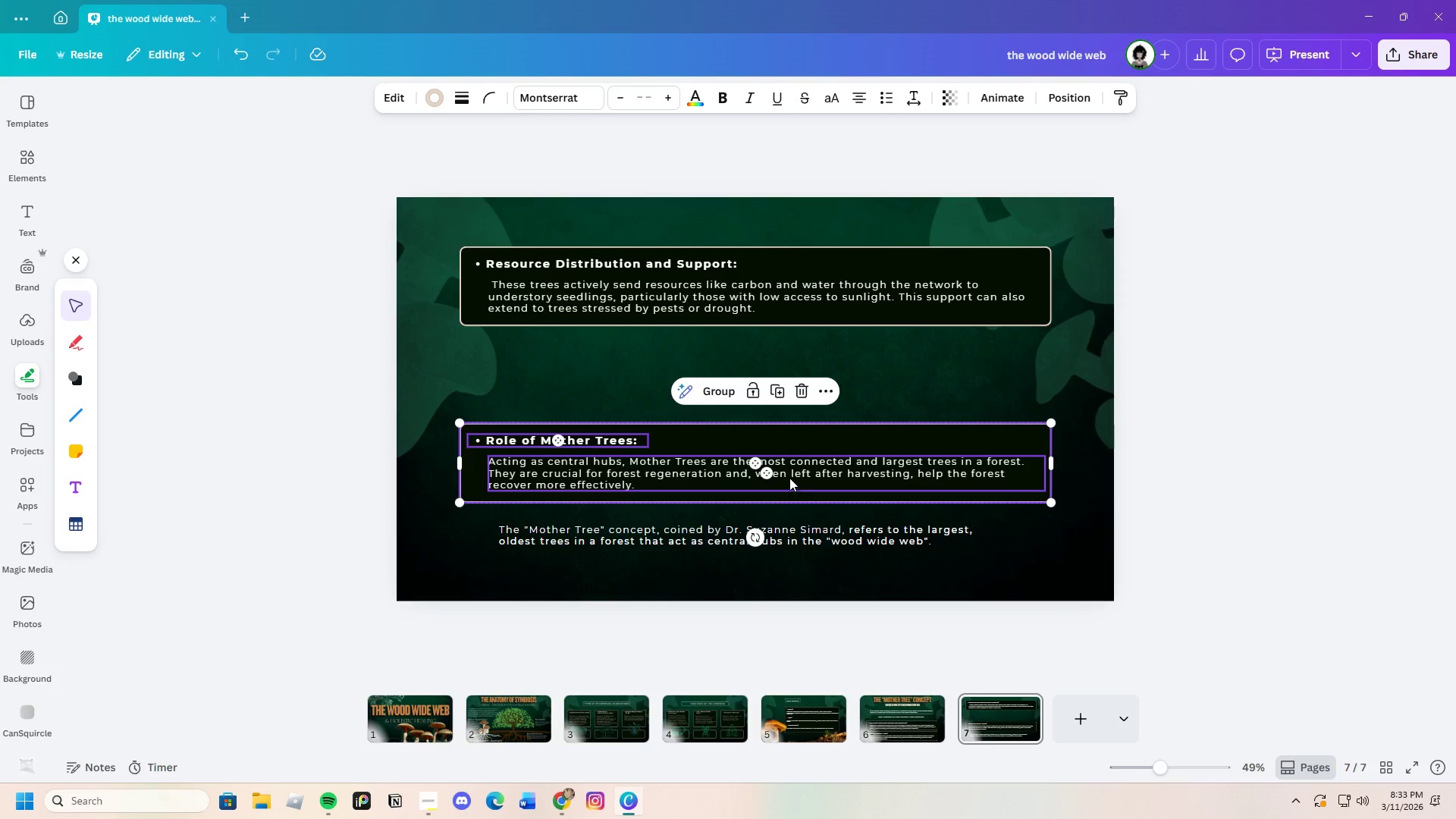 
left_click_drag(start_coordinate=[789, 478], to_coordinate=[789, 424])
 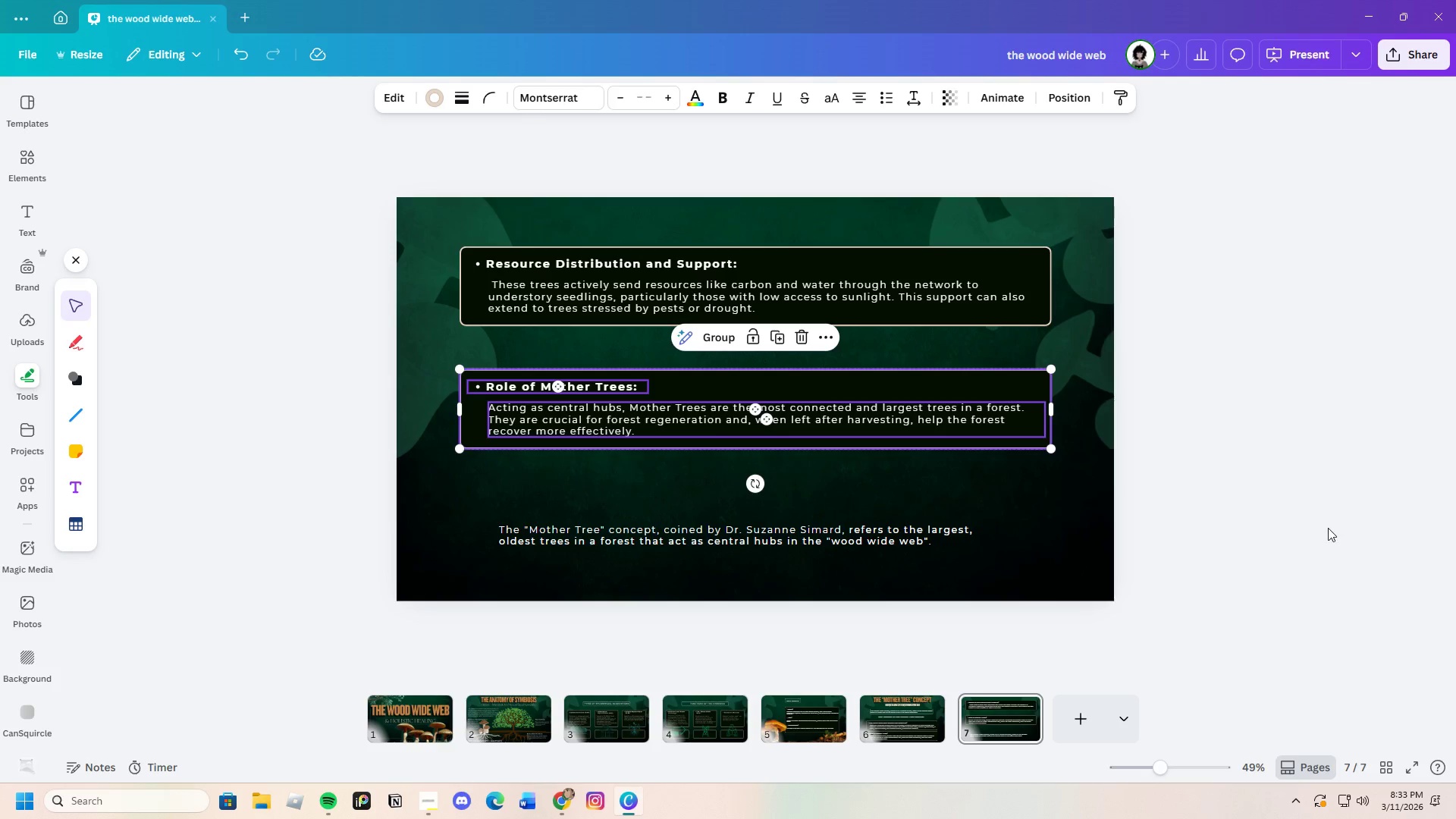 
left_click([1328, 528])
 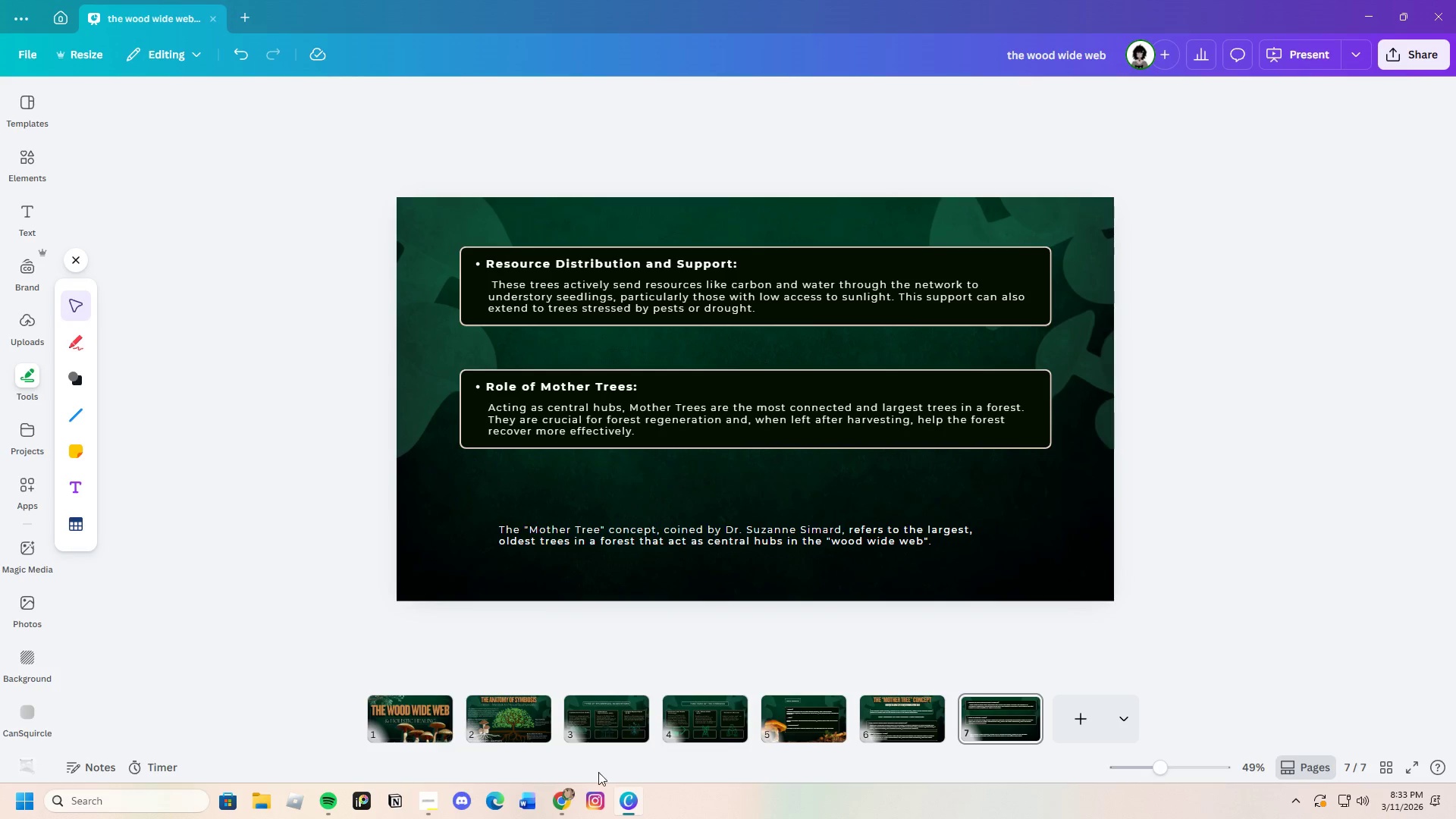 
left_click([564, 793])
 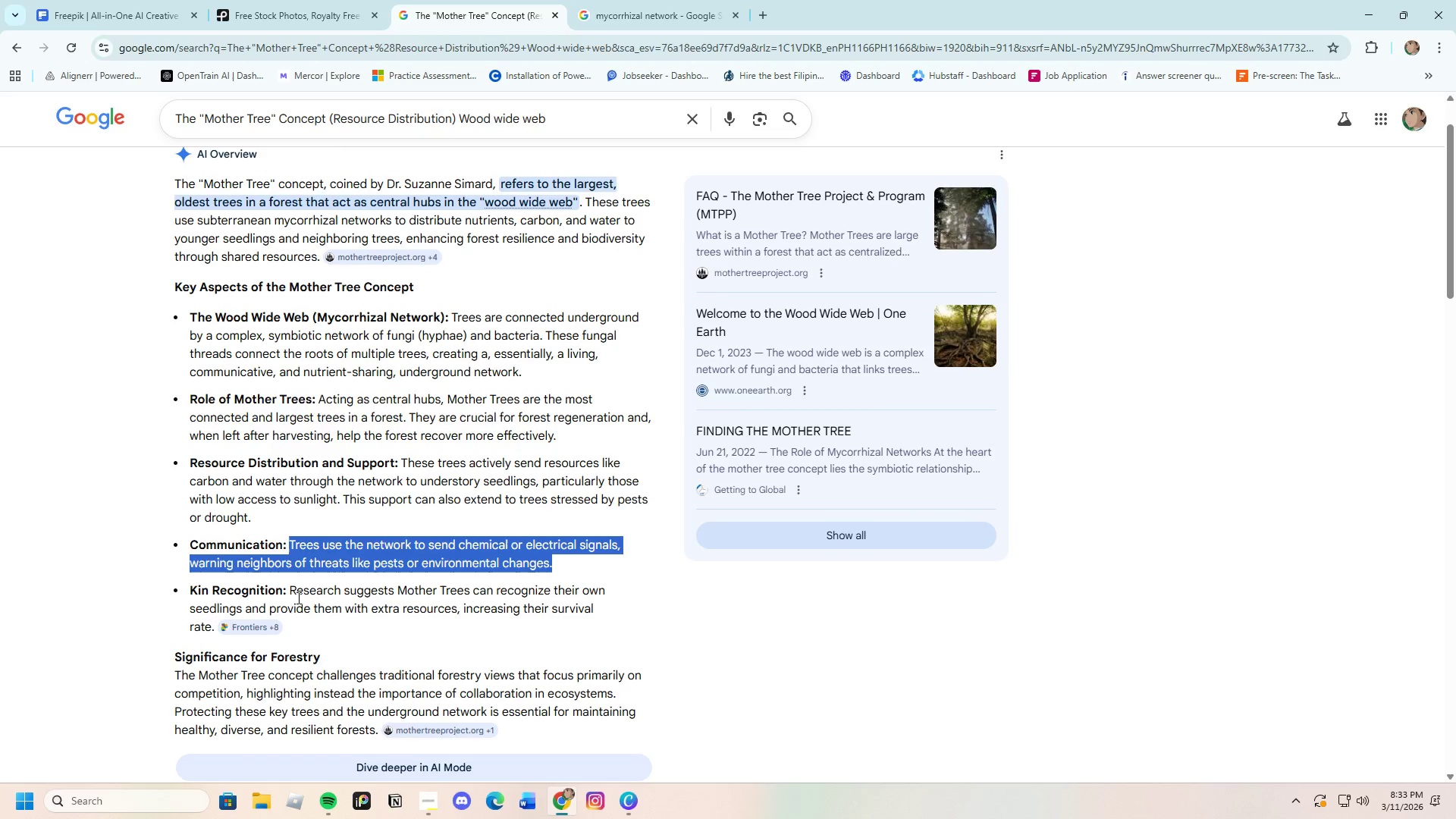 
left_click_drag(start_coordinate=[288, 592], to_coordinate=[188, 594])
 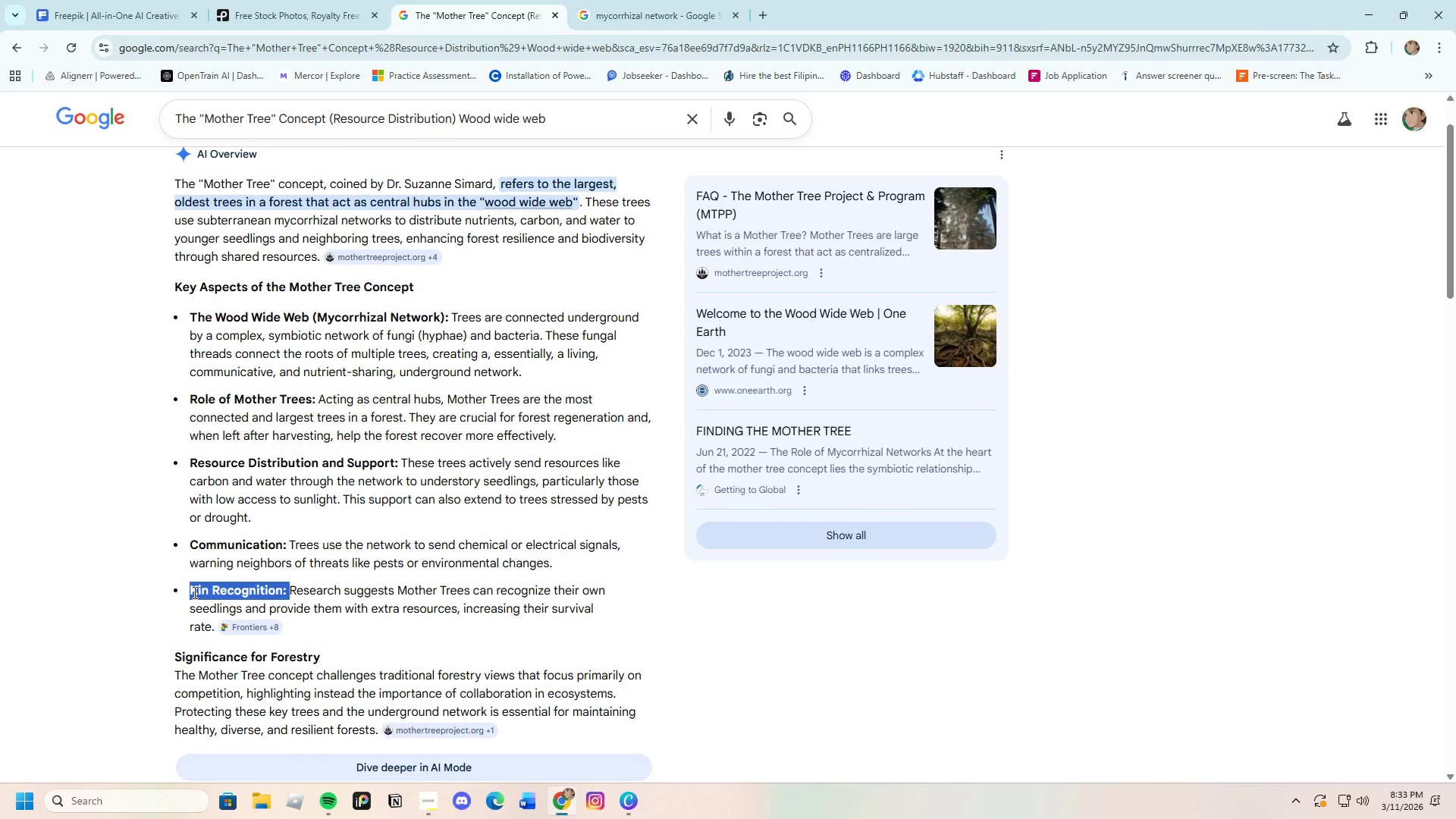 
right_click([193, 592])
 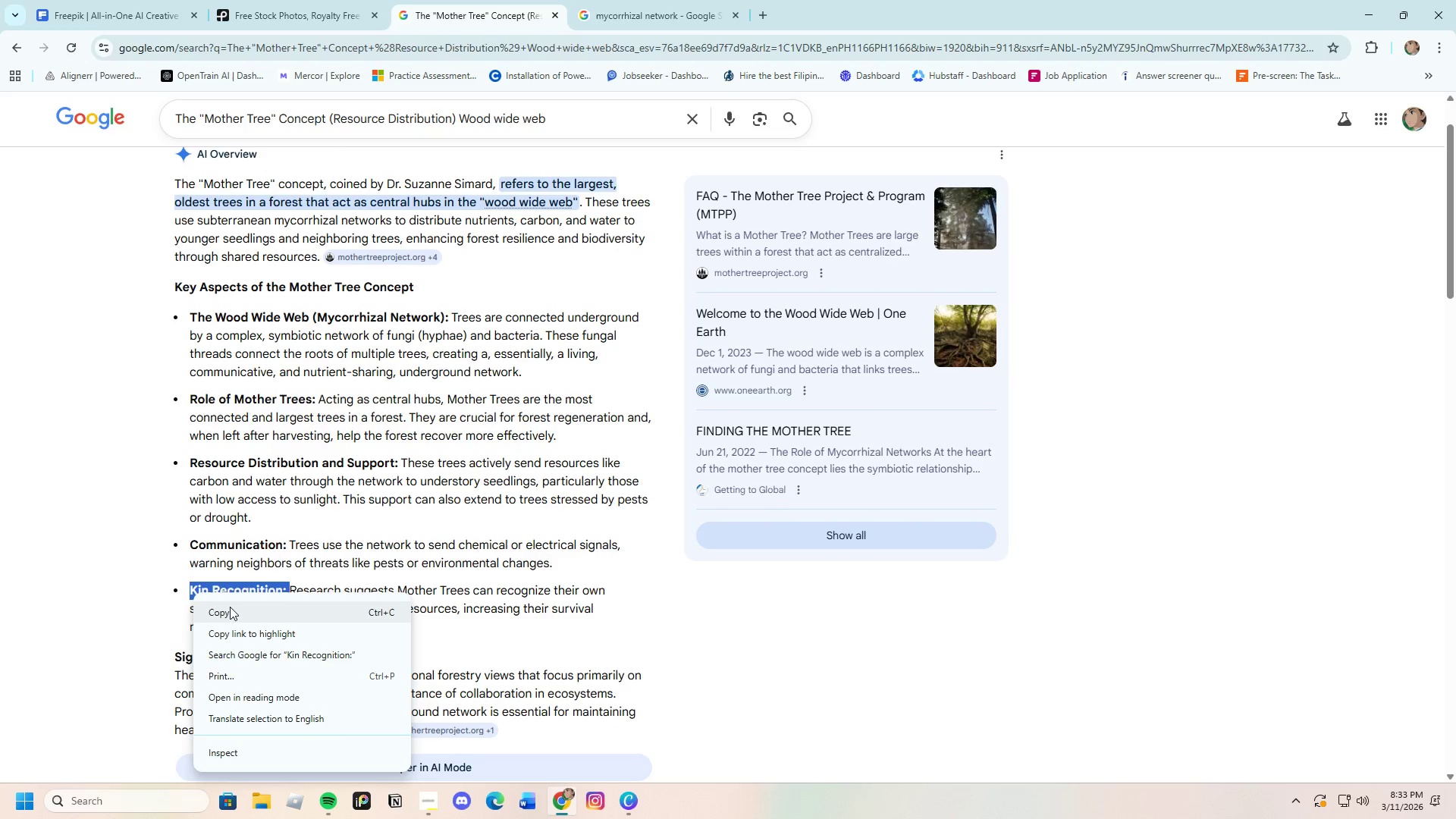 
left_click([230, 607])
 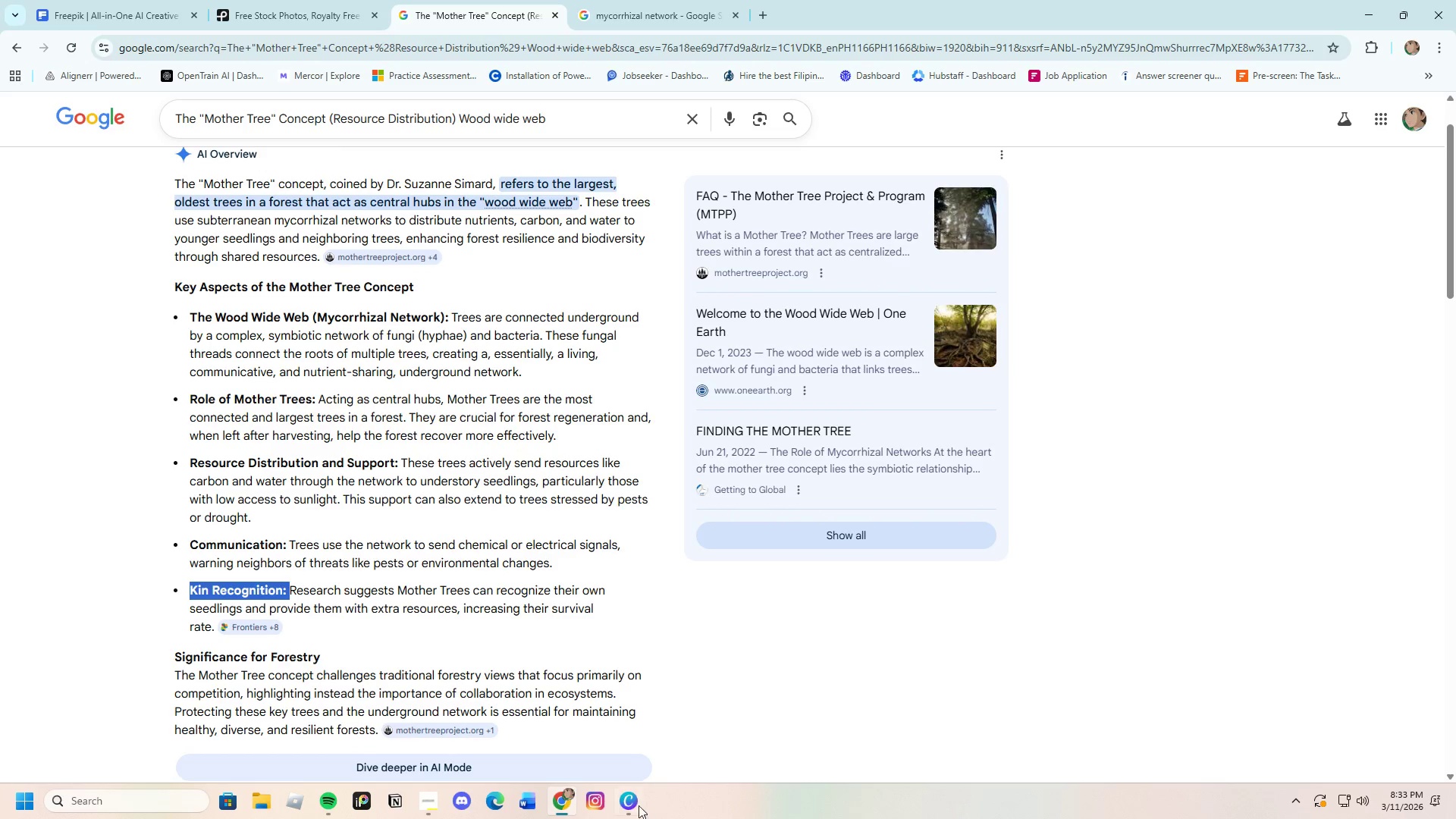 
left_click([623, 801])
 